 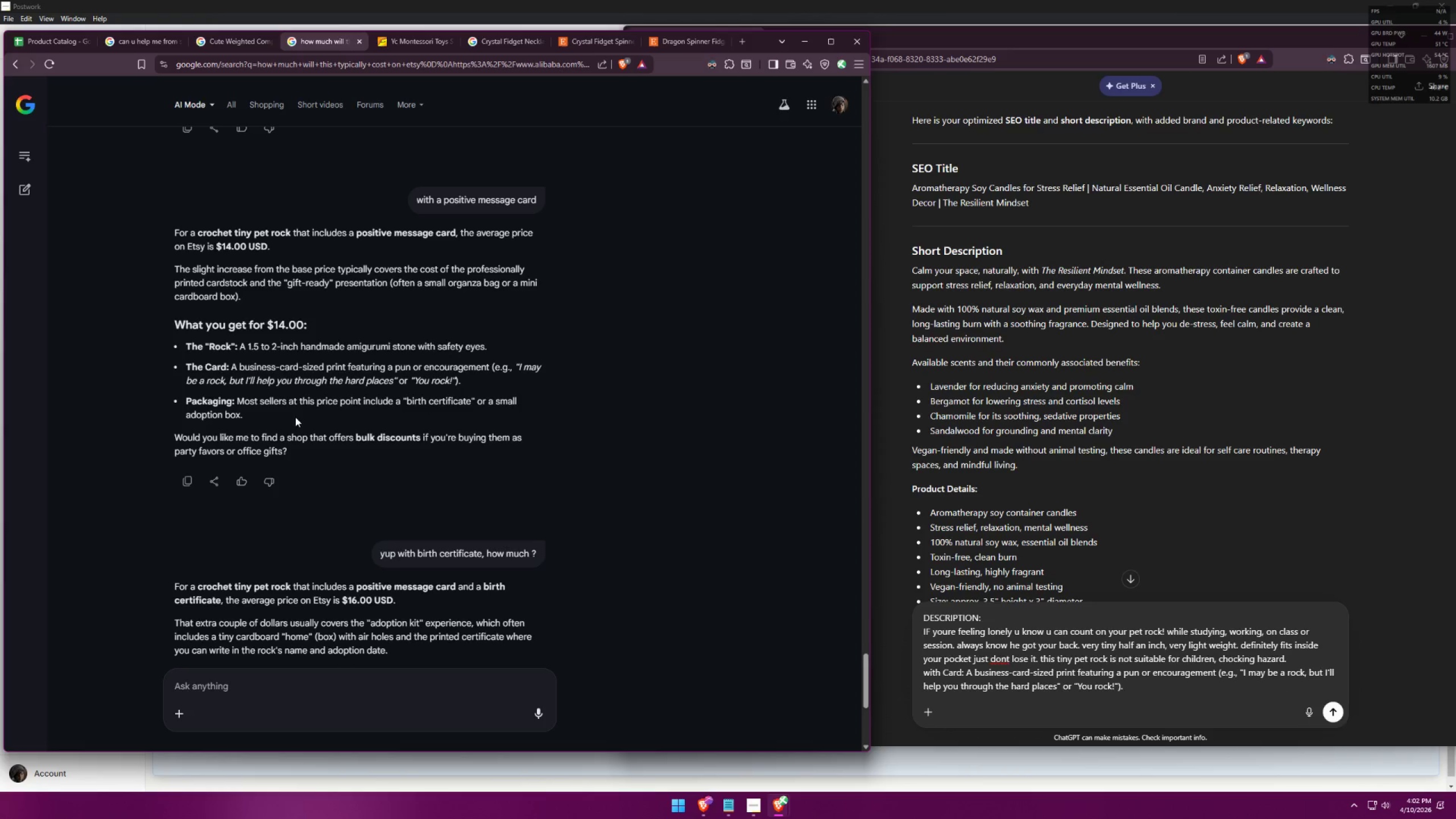 
left_click_drag(start_coordinate=[185, 398], to_coordinate=[469, 412])
 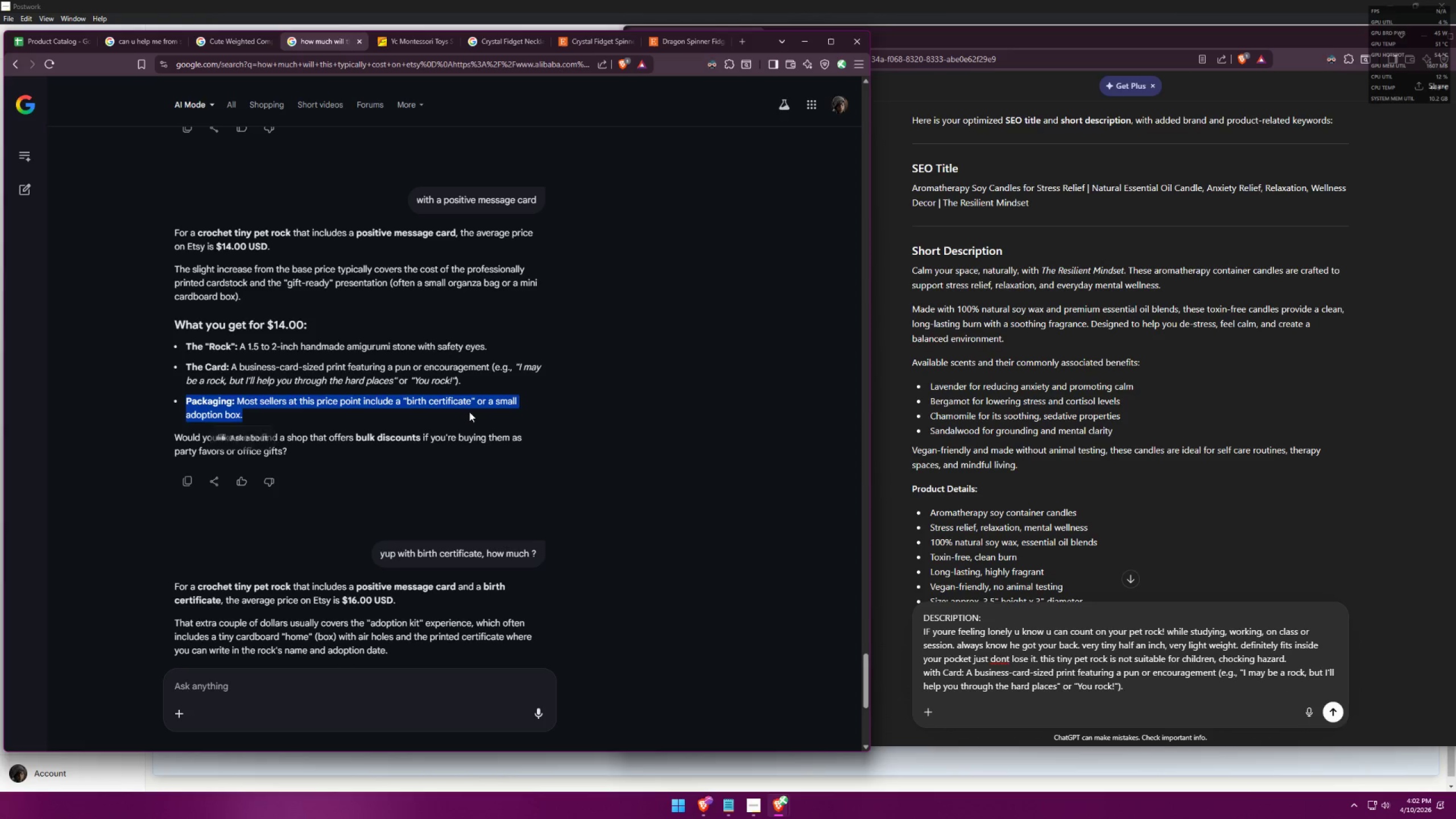 
key(Control+ControlLeft)
 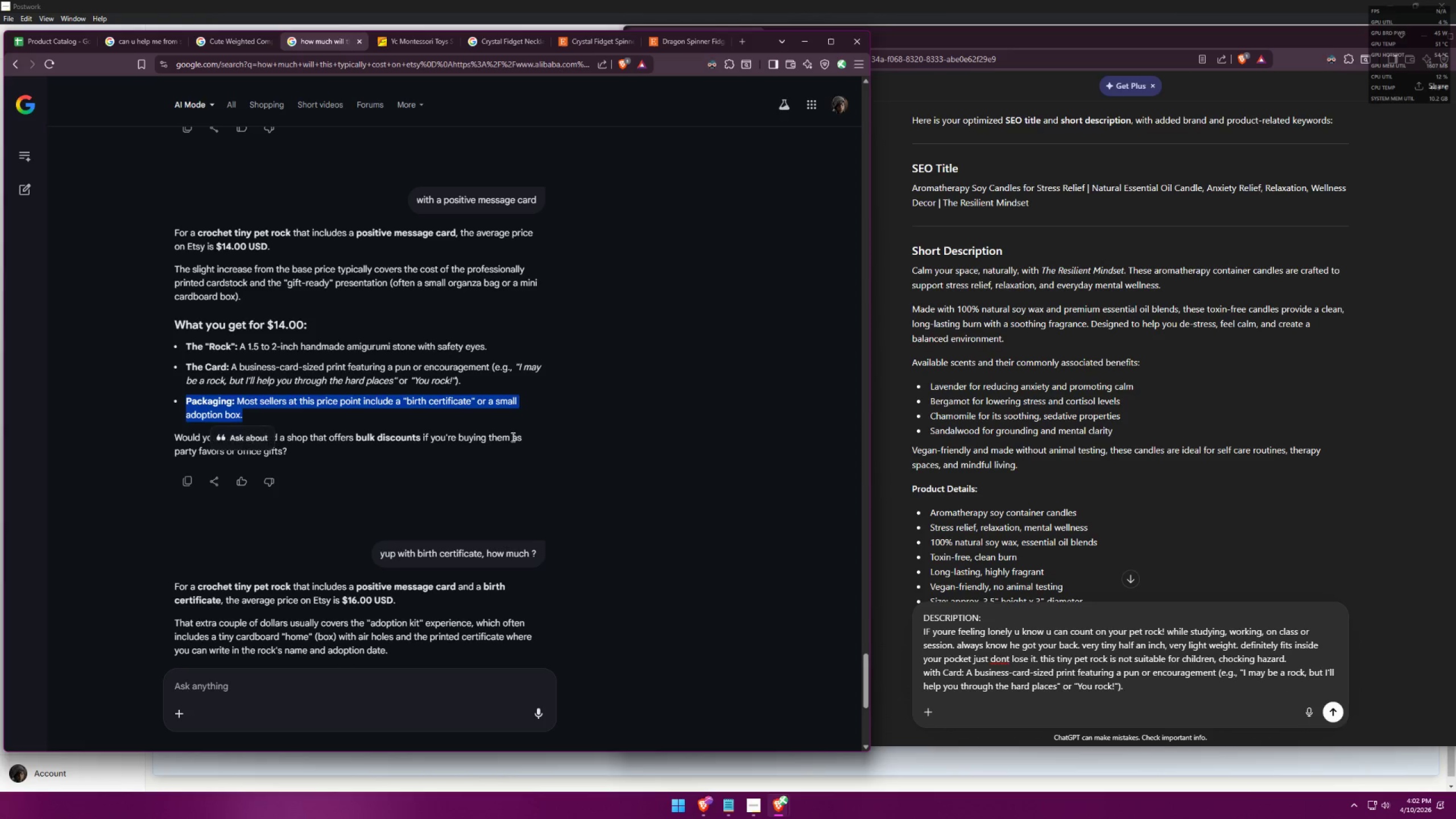 
key(Control+C)
 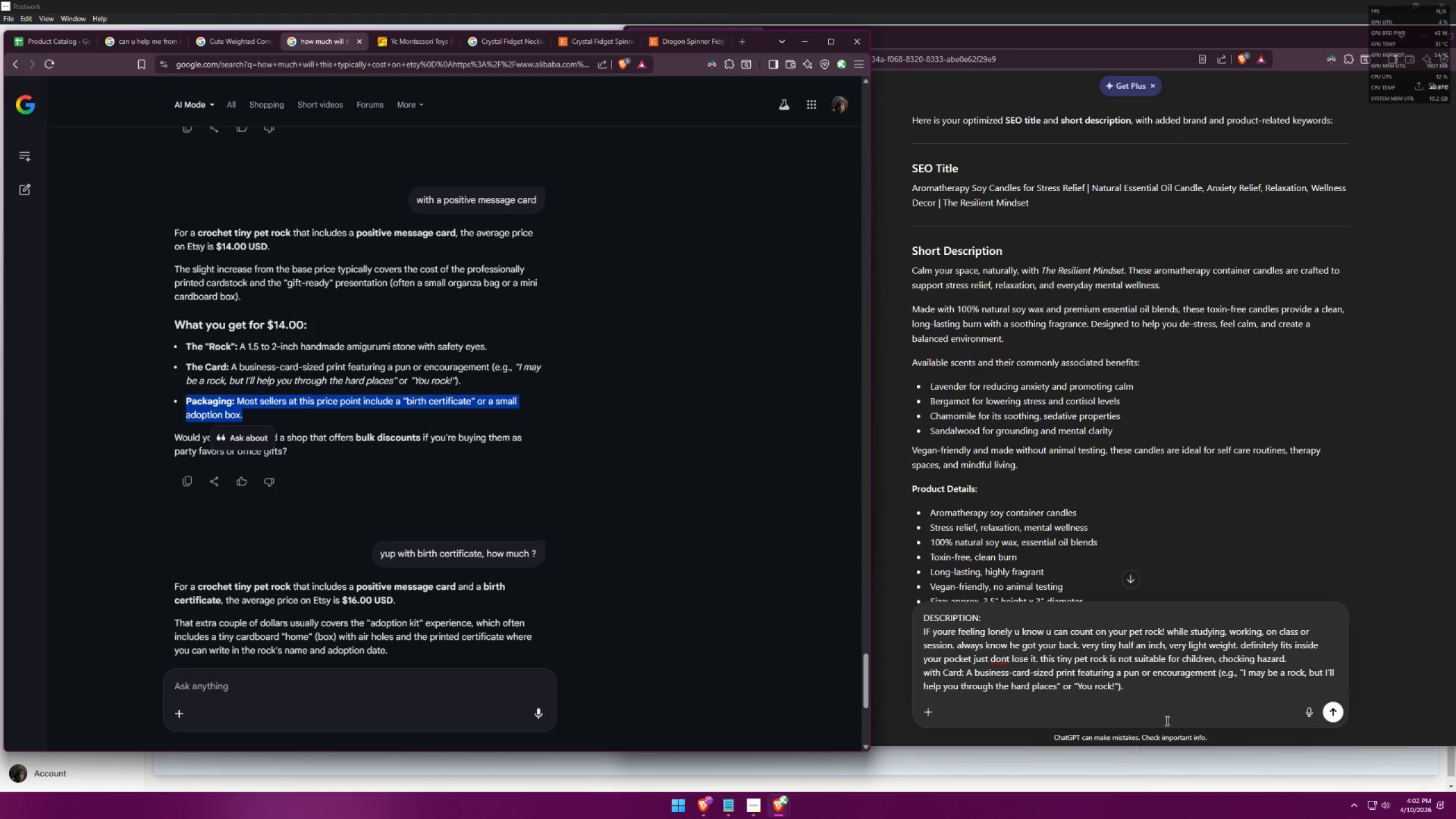 
left_click([1159, 697])
 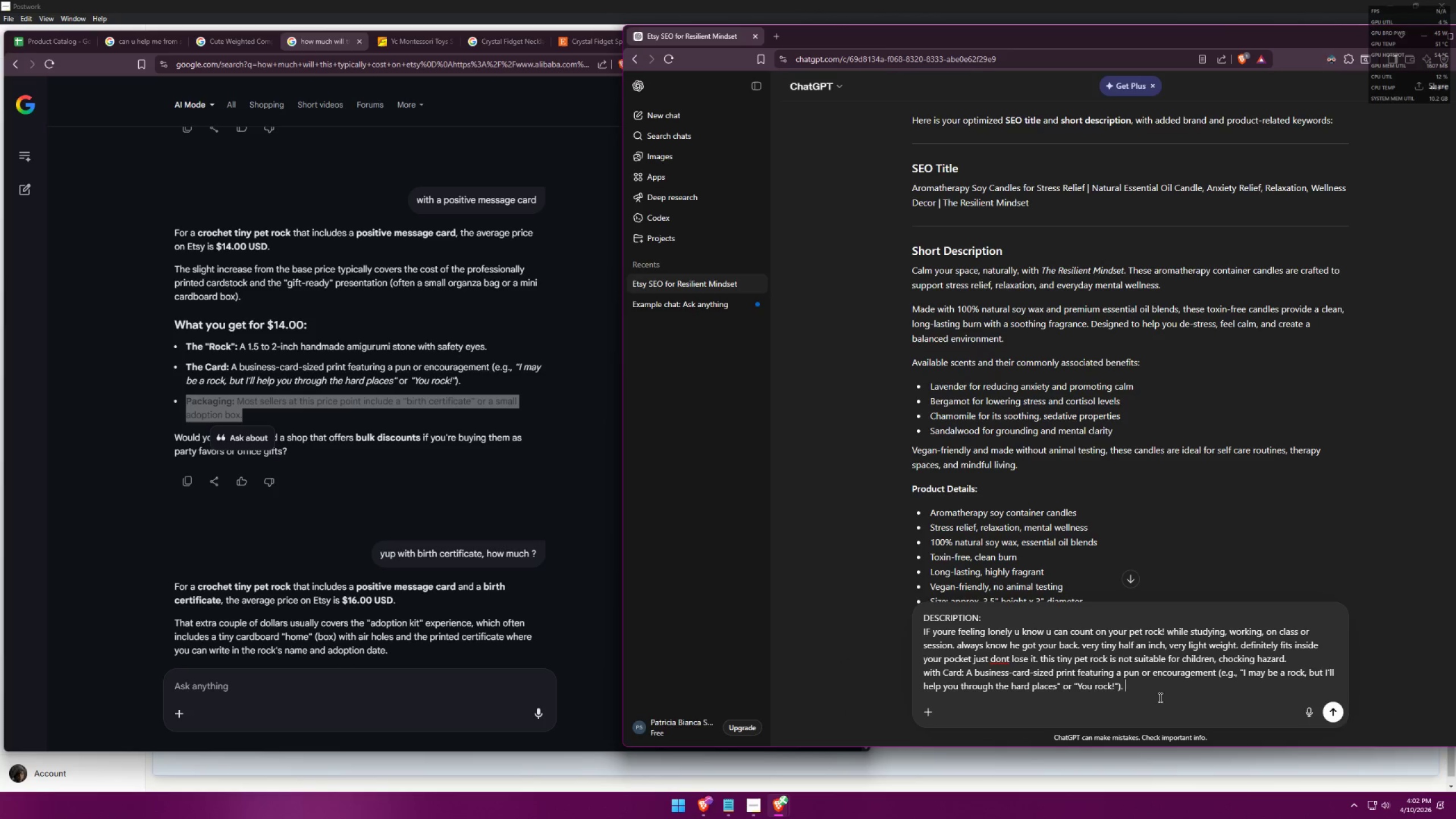 
key(Shift+Enter)
 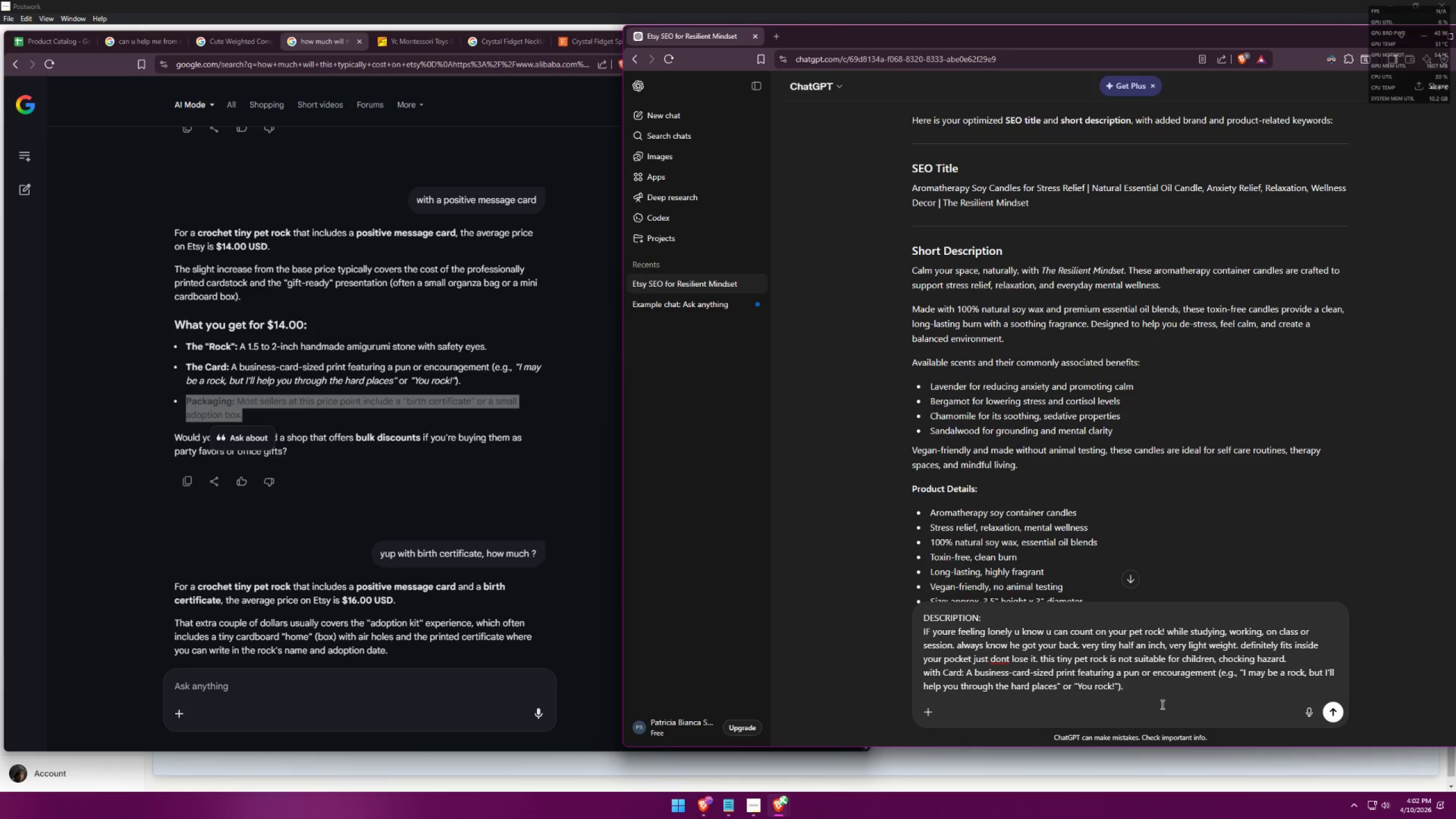 
key(Control+ControlLeft)
 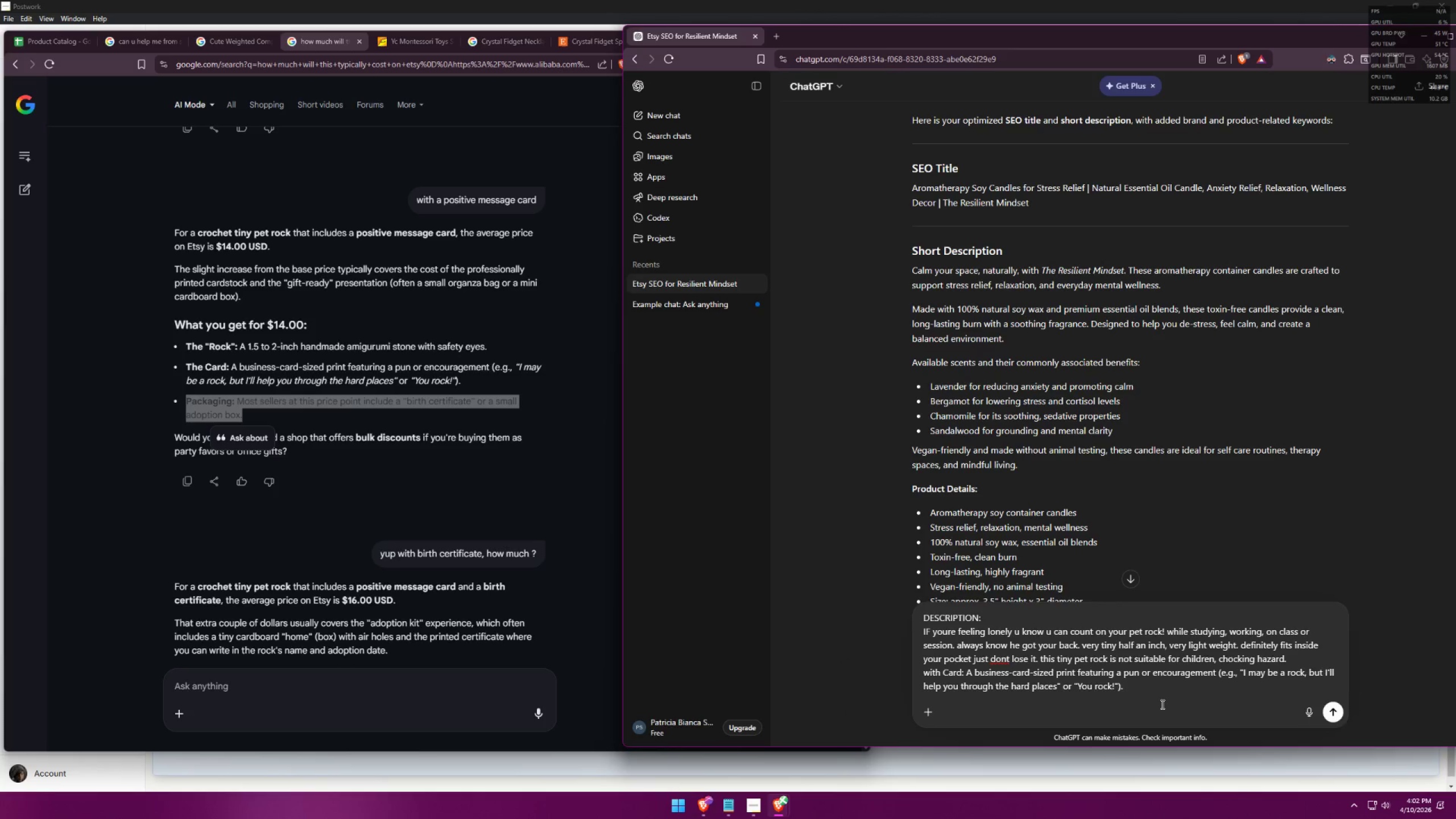 
key(Control+V)
 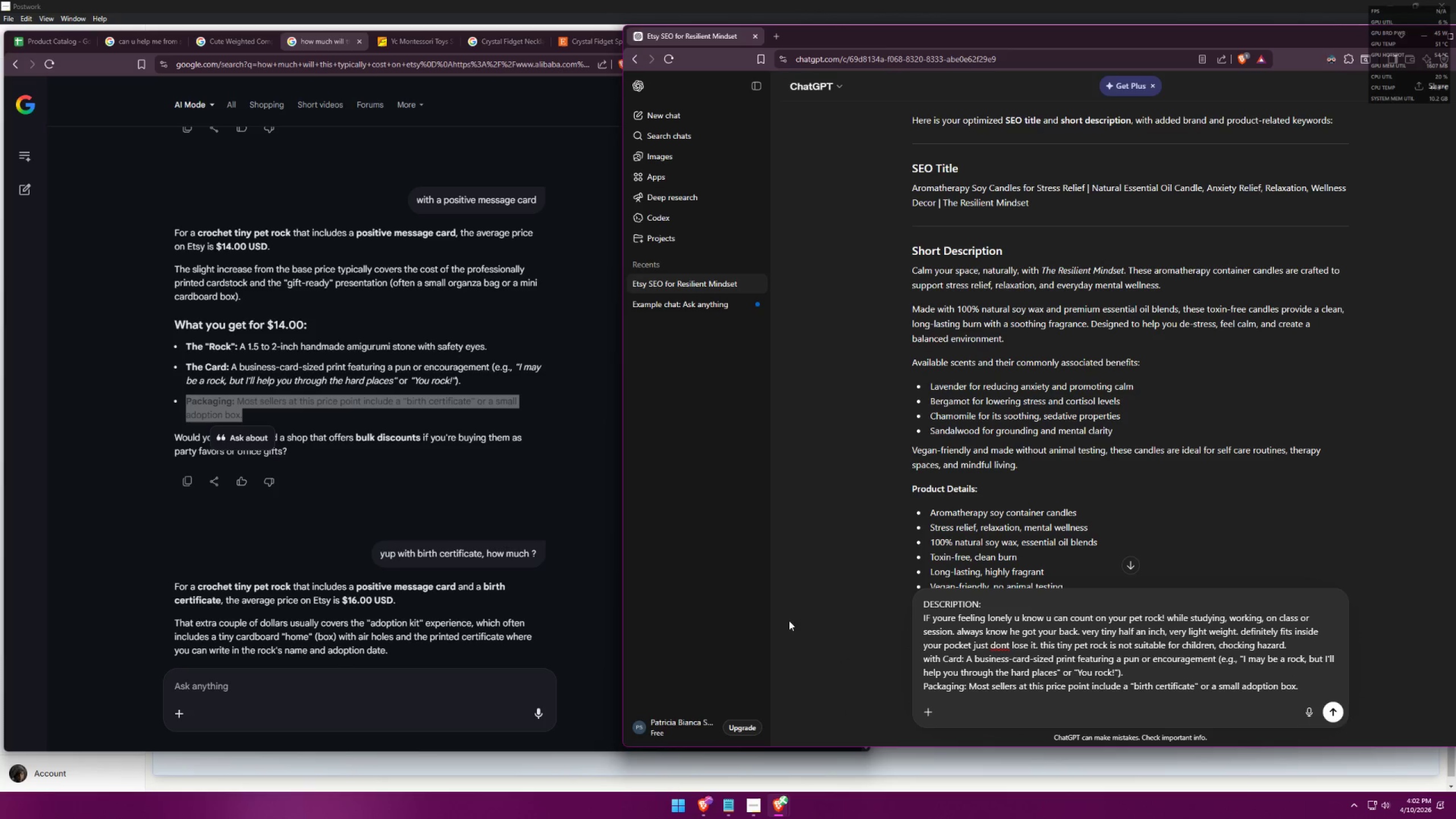 
scroll: coordinate [435, 443], scroll_direction: down, amount: 5.0
 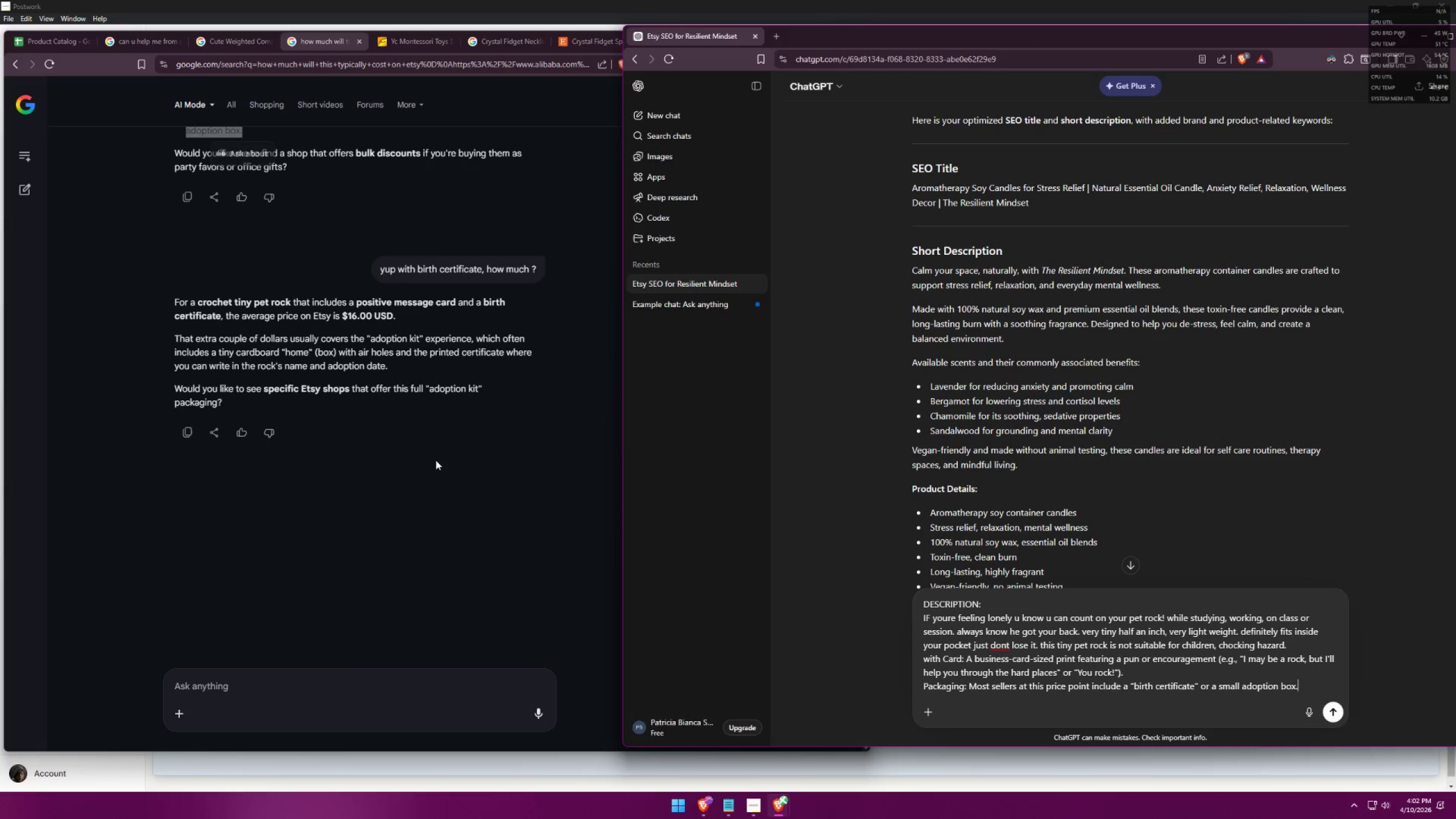 
left_click([435, 463])
 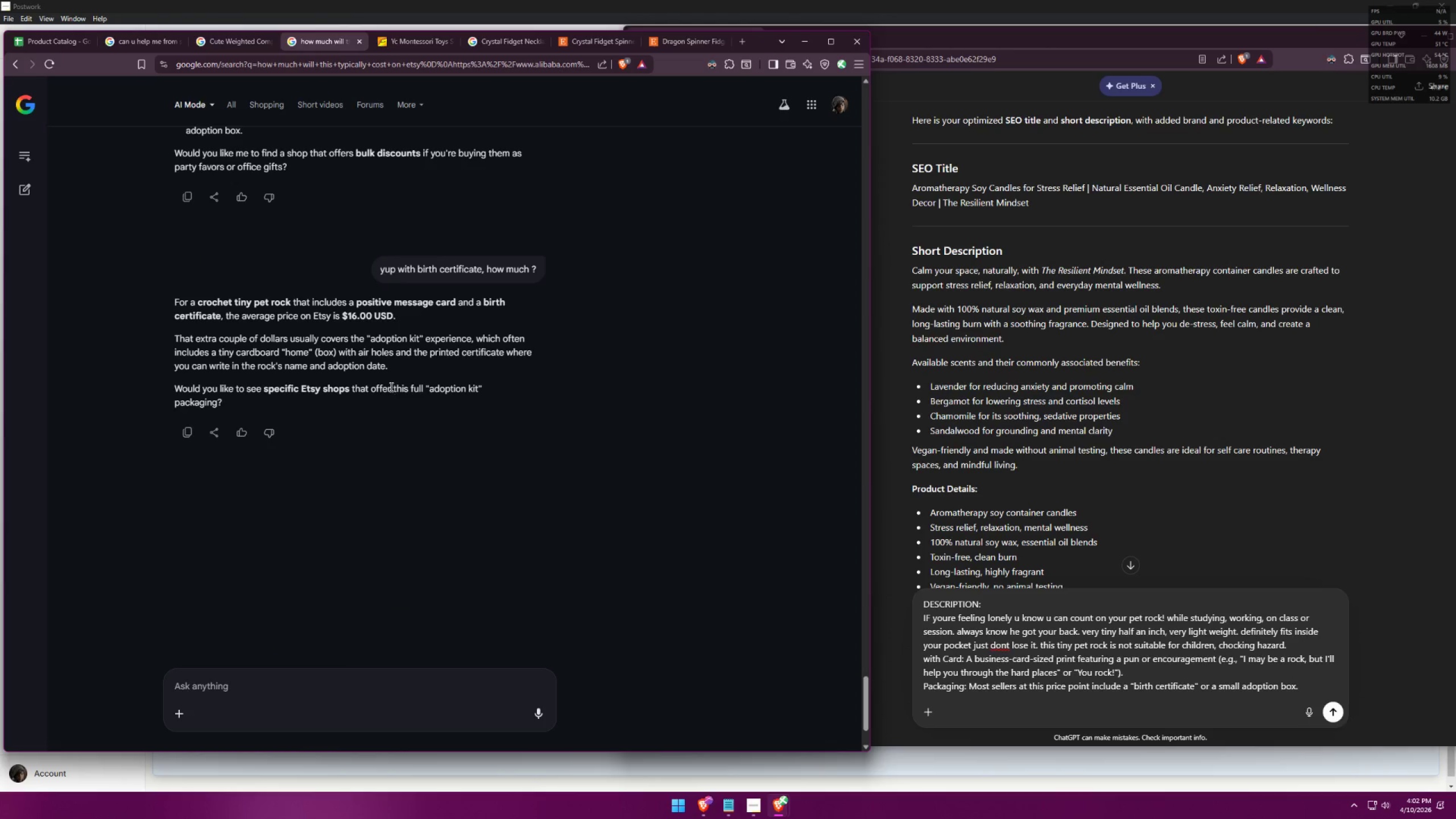 
left_click([52, 43])
 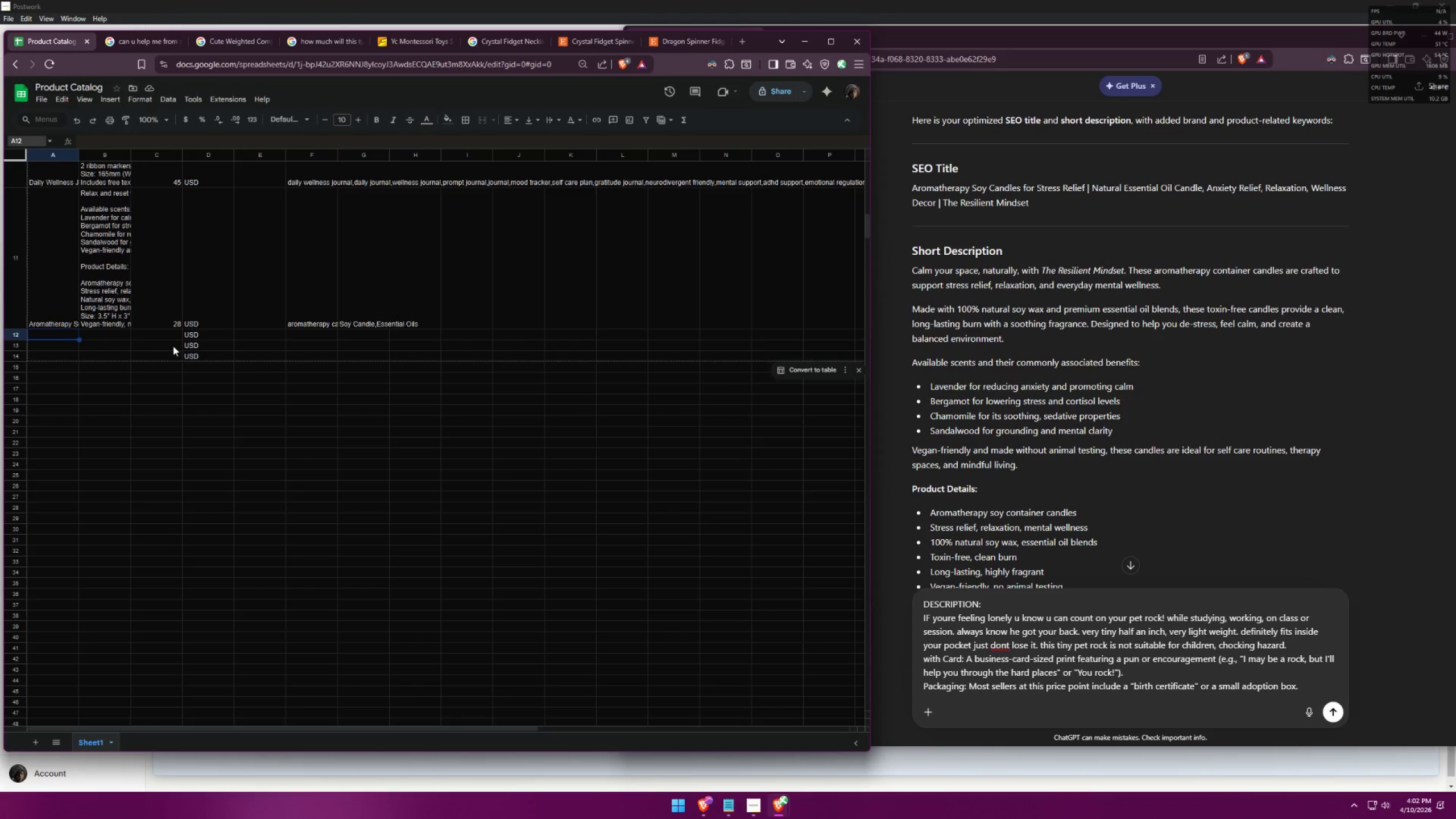 
left_click([175, 336])
 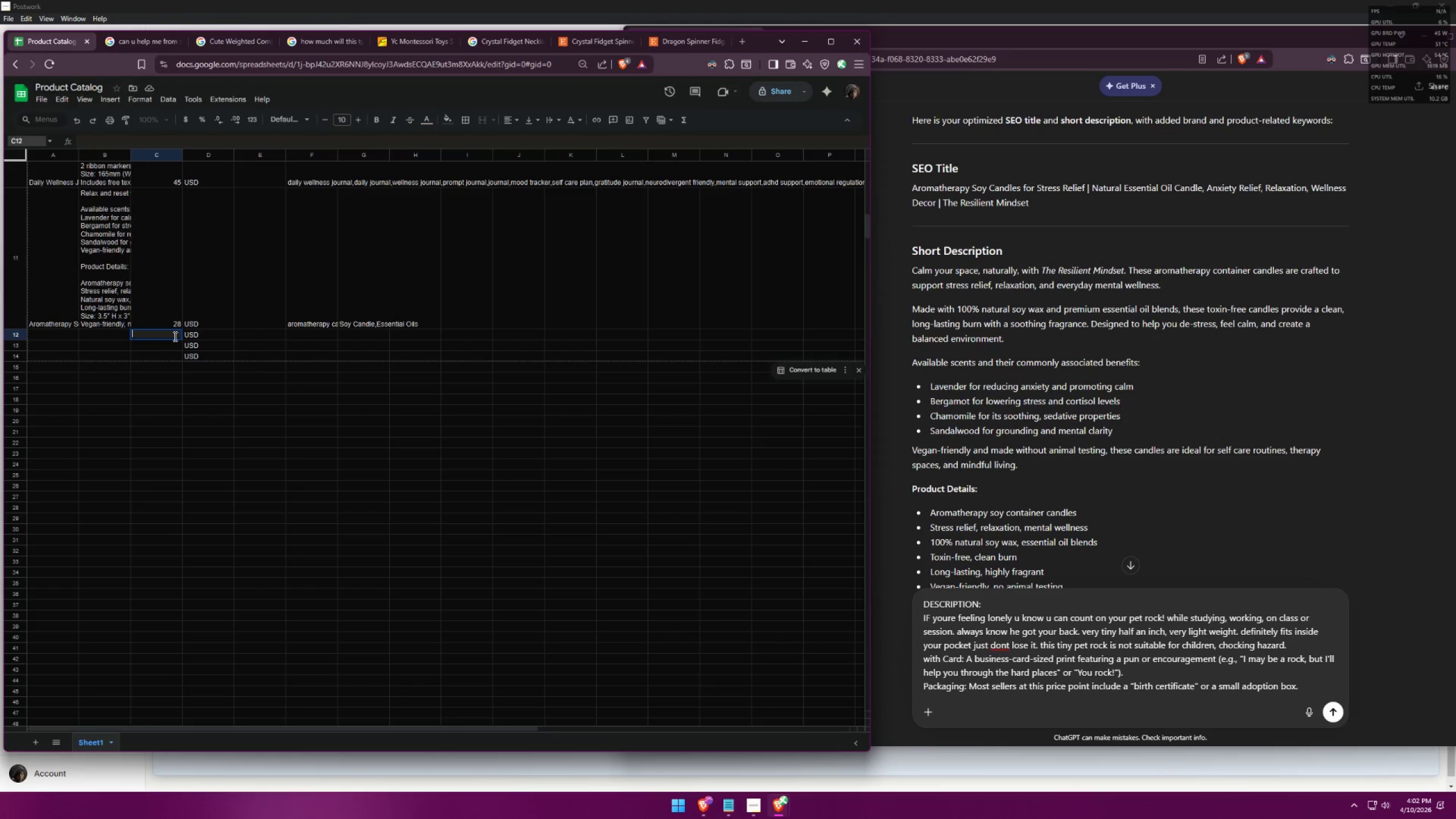 
type(16)
 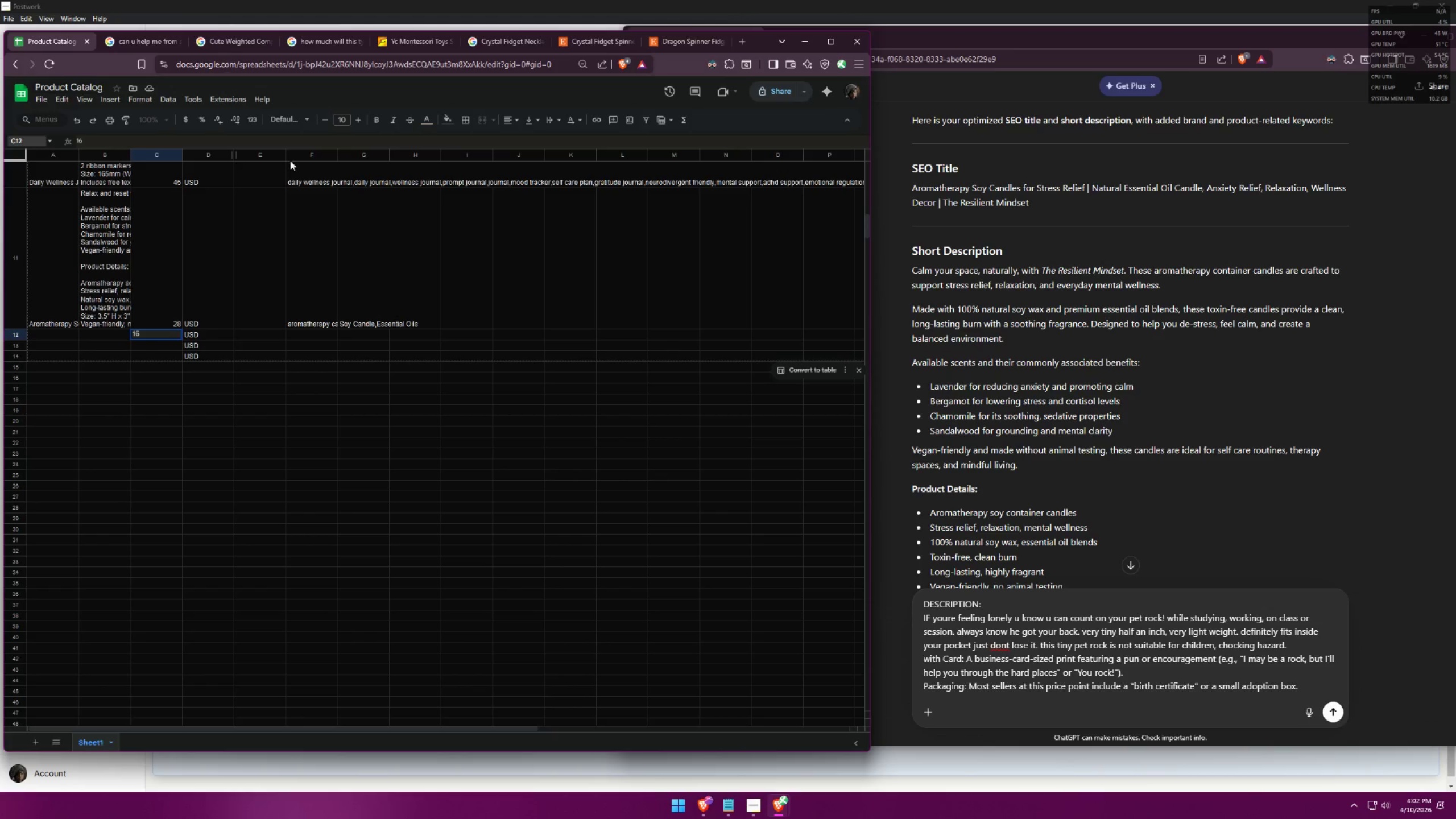 
left_click([388, 374])
 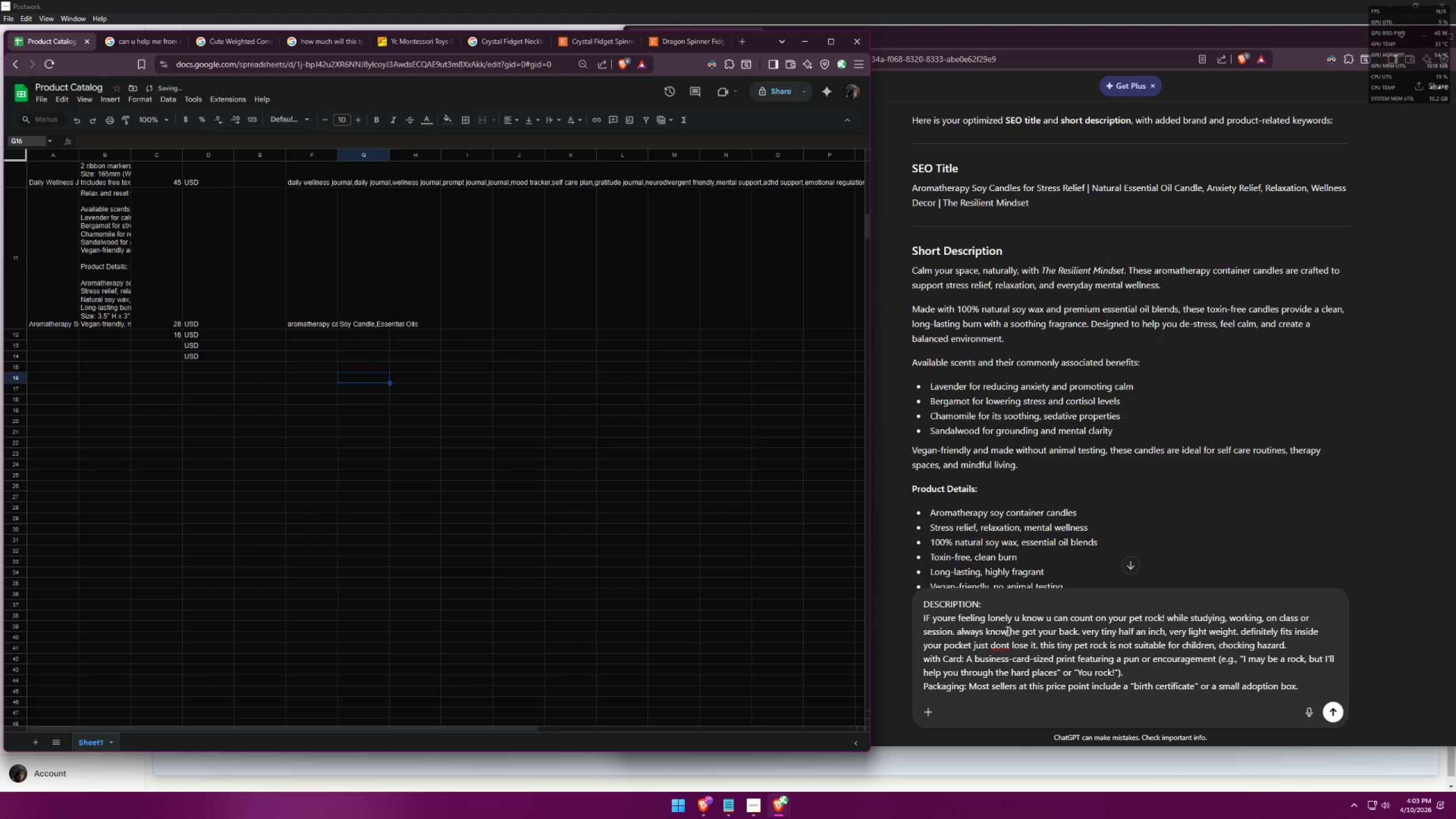 
left_click([1080, 650])
 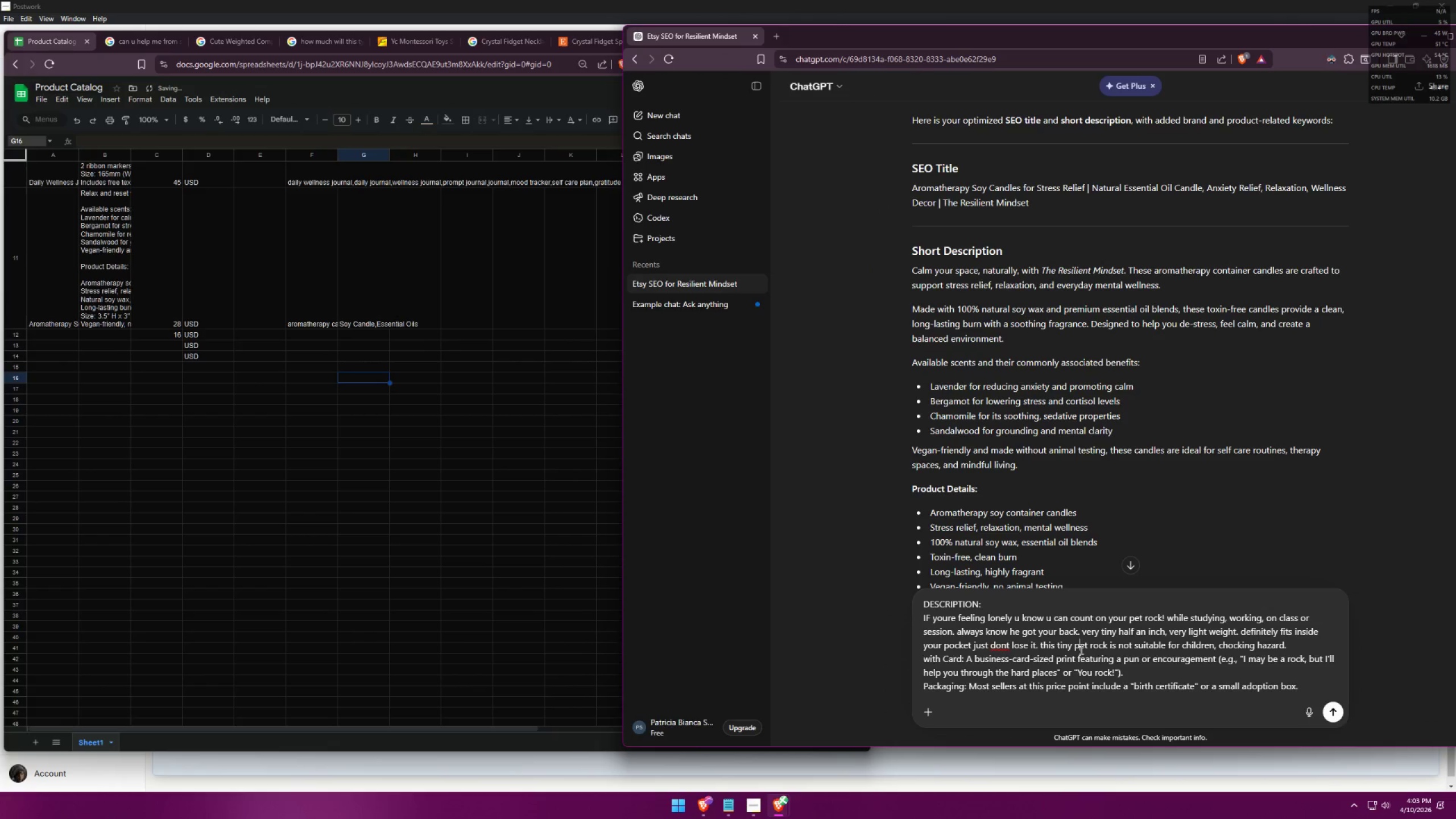 
scroll: coordinate [1102, 608], scroll_direction: down, amount: 5.0
 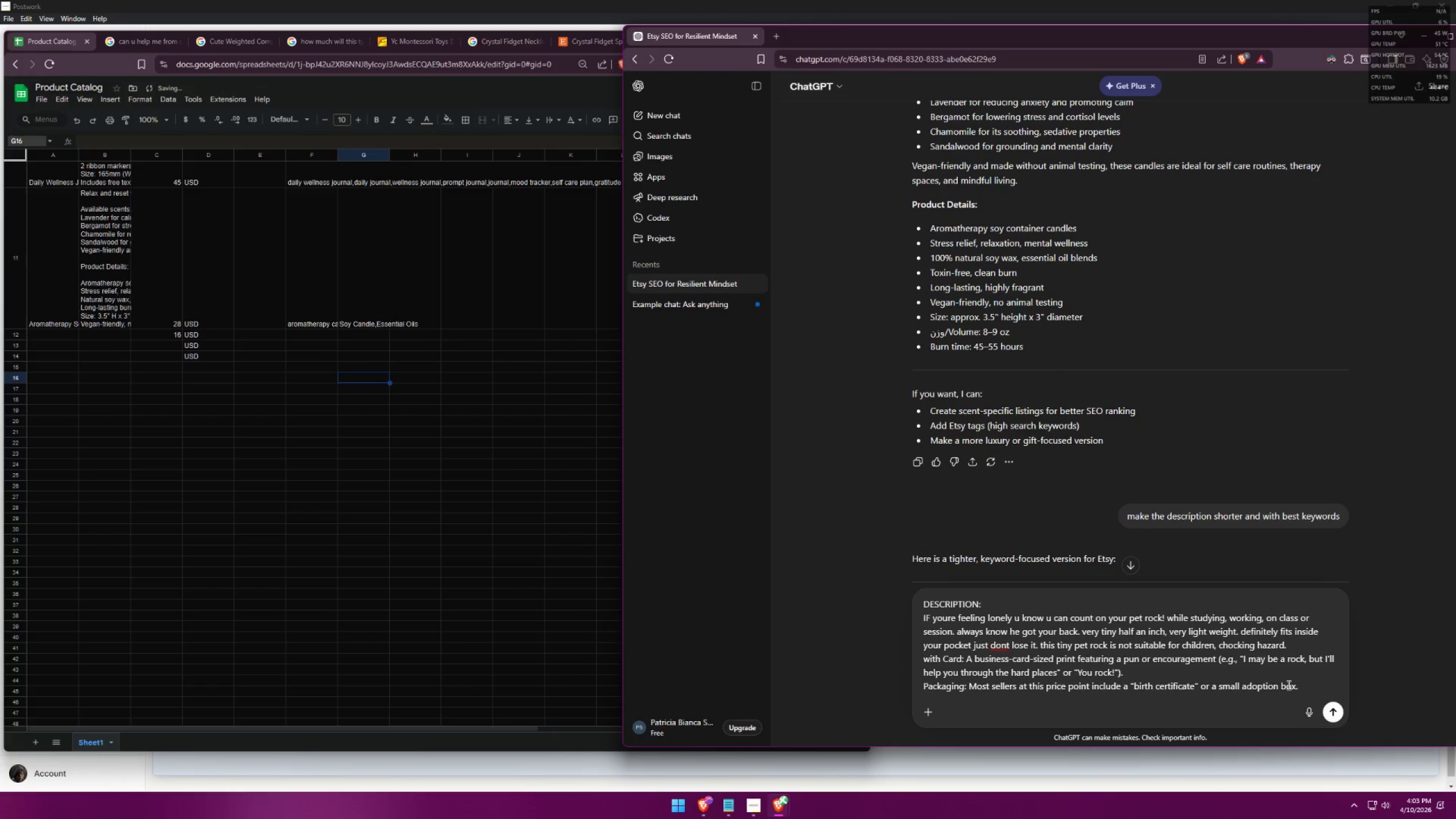 
left_click([1314, 679])
 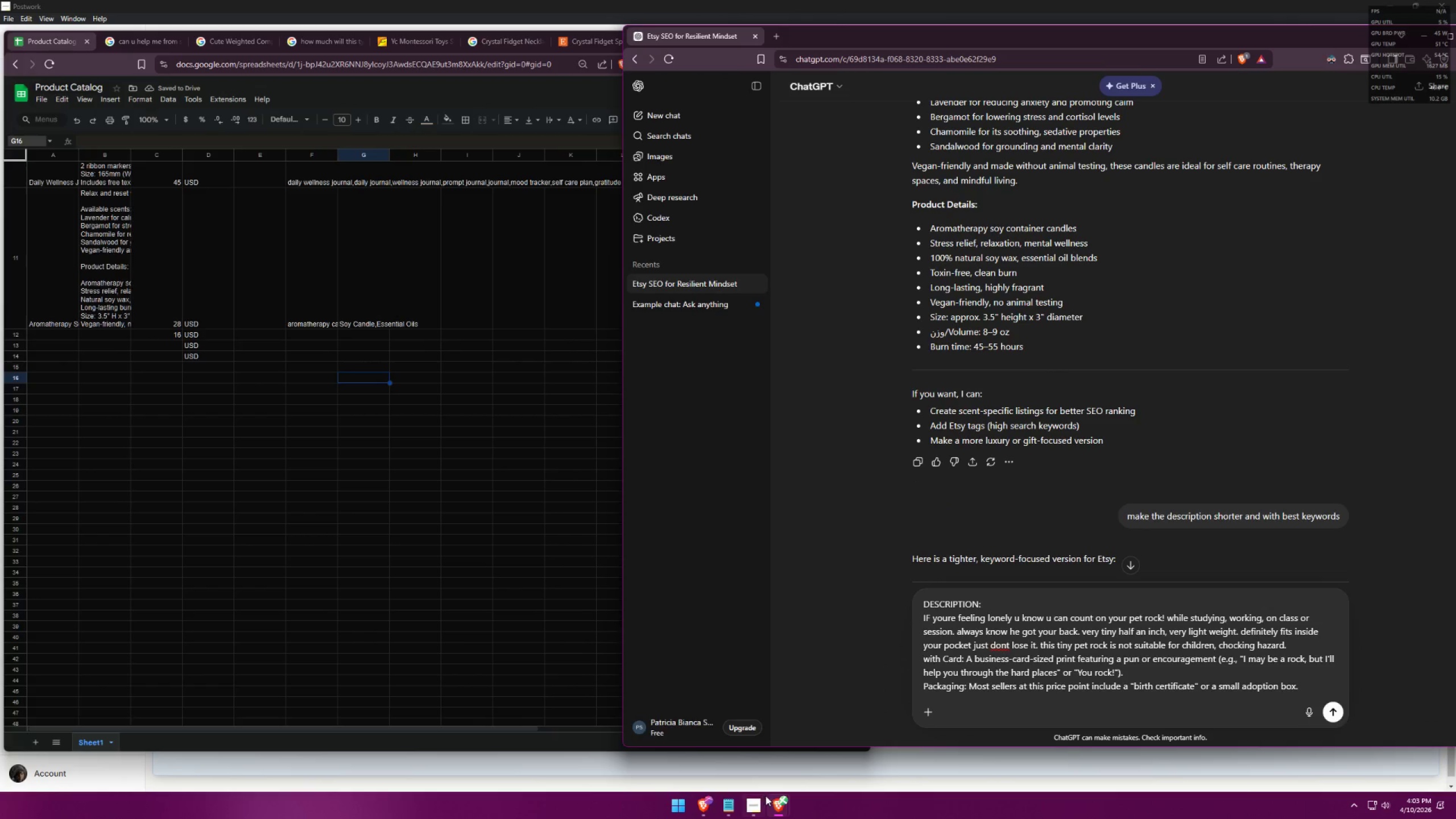 
left_click([731, 810])
 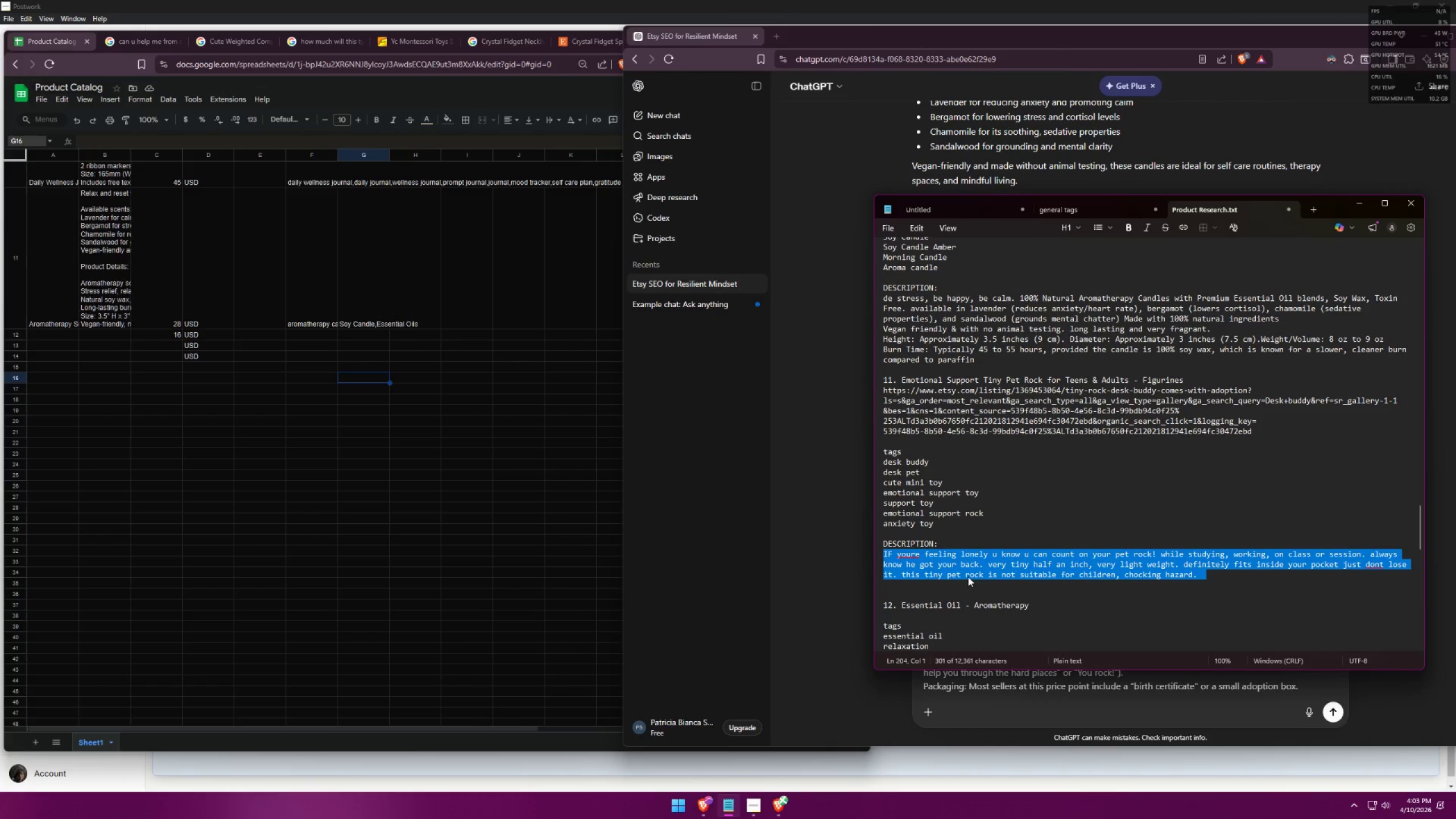 
left_click([1088, 702])
 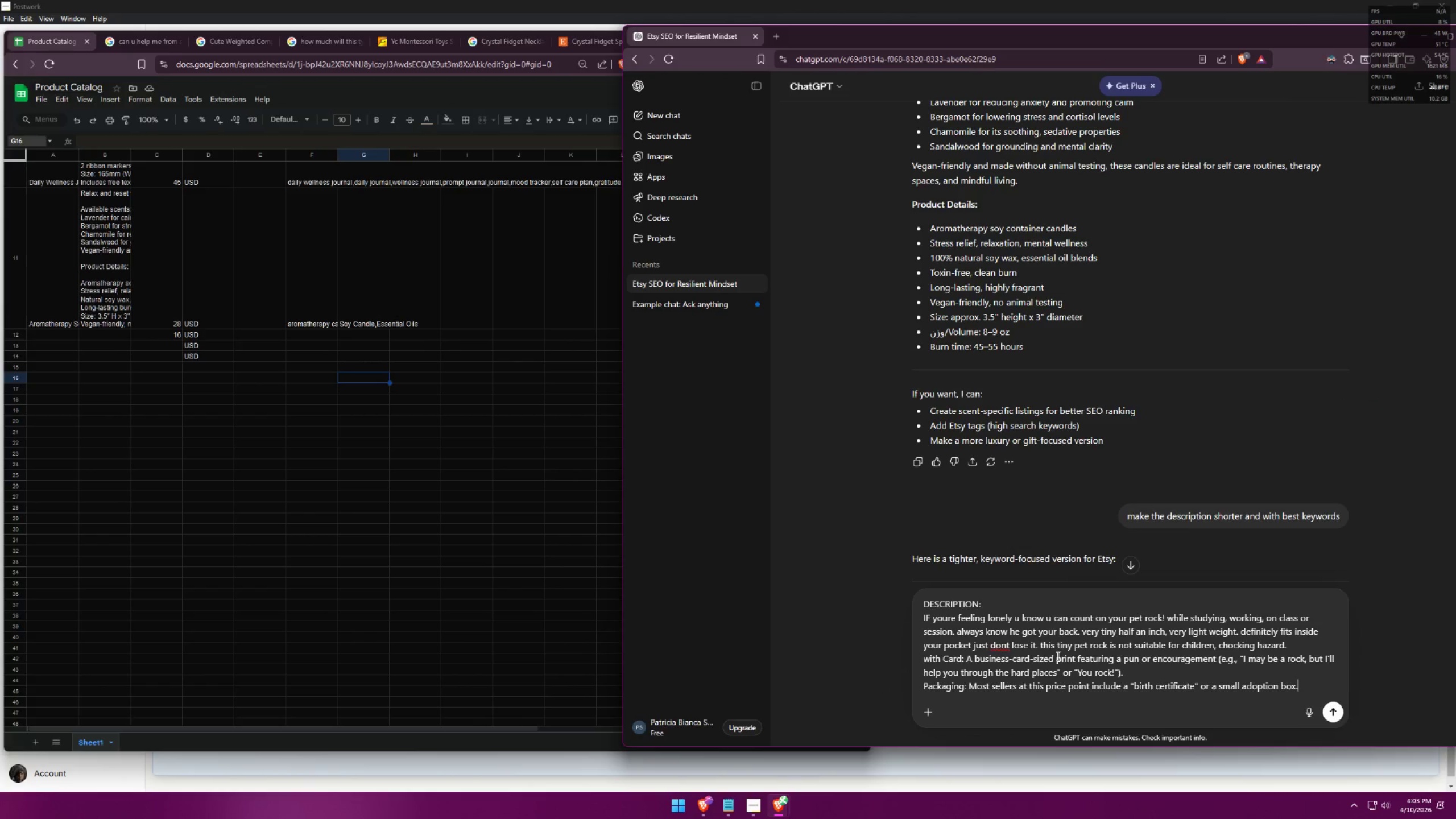 
scroll: coordinate [1053, 569], scroll_direction: down, amount: 4.0
 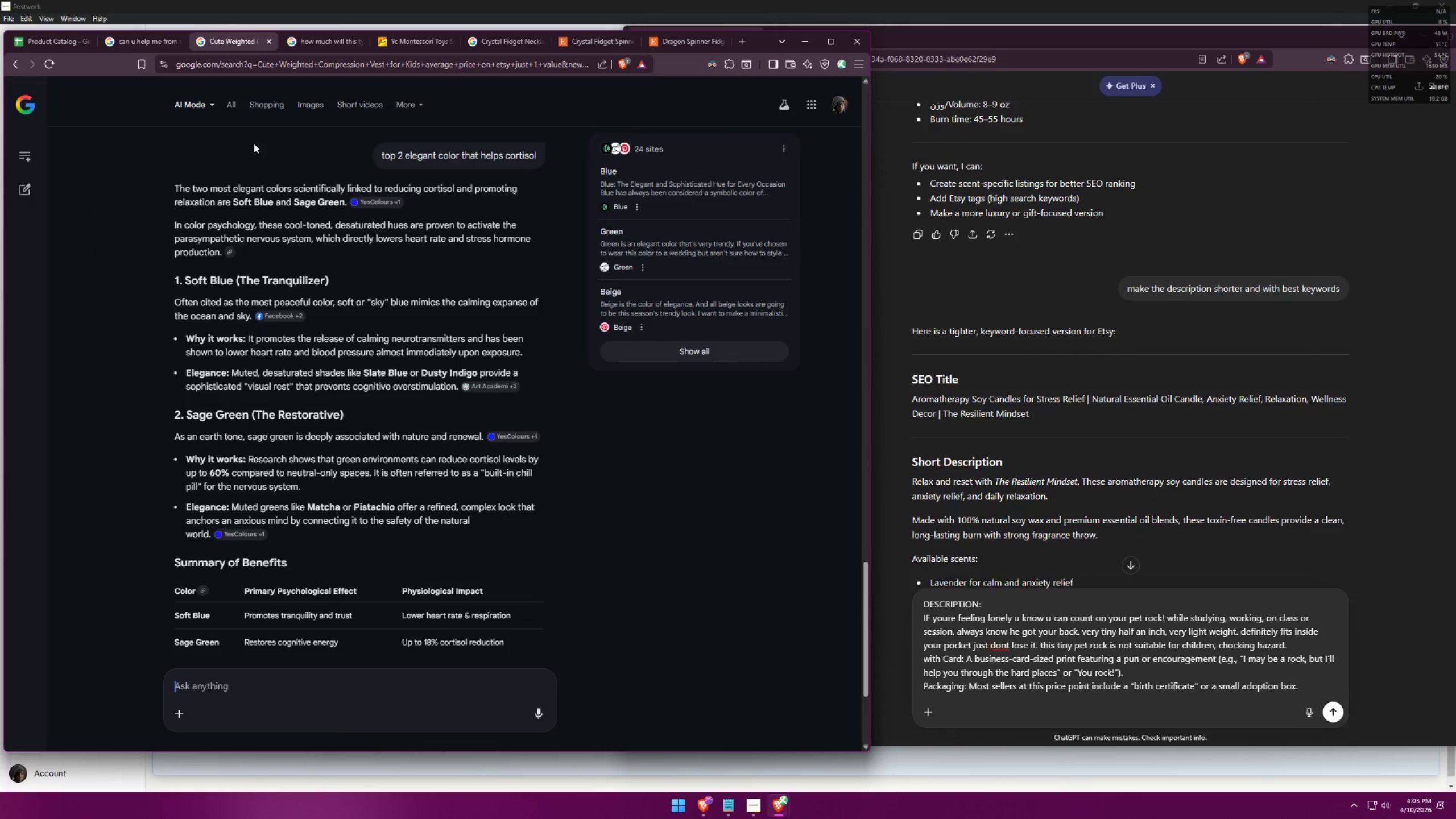 
scroll: coordinate [317, 406], scroll_direction: up, amount: 7.0
 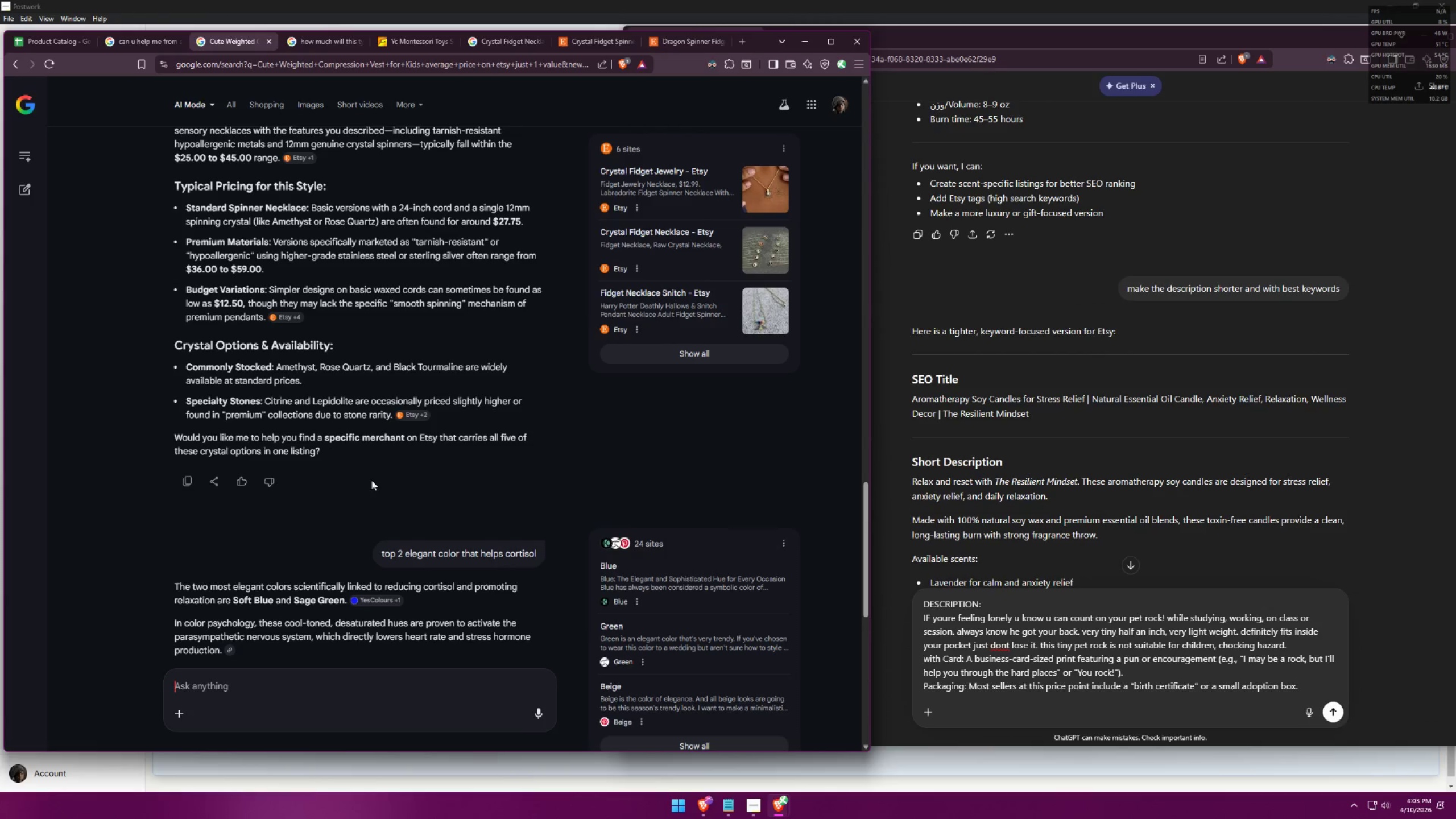 
scroll: coordinate [446, 482], scroll_direction: down, amount: 10.0
 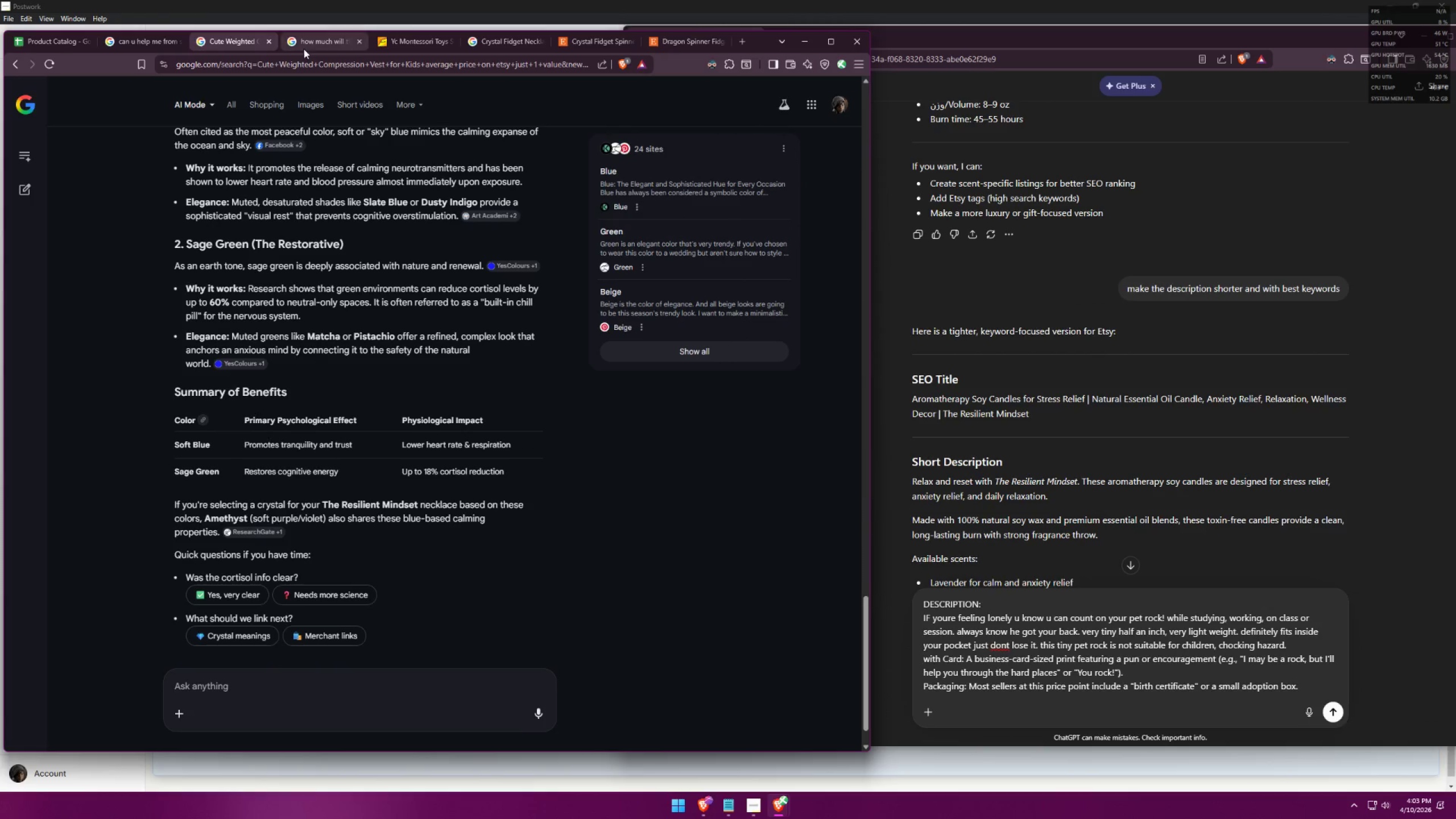 
left_click([306, 47])
 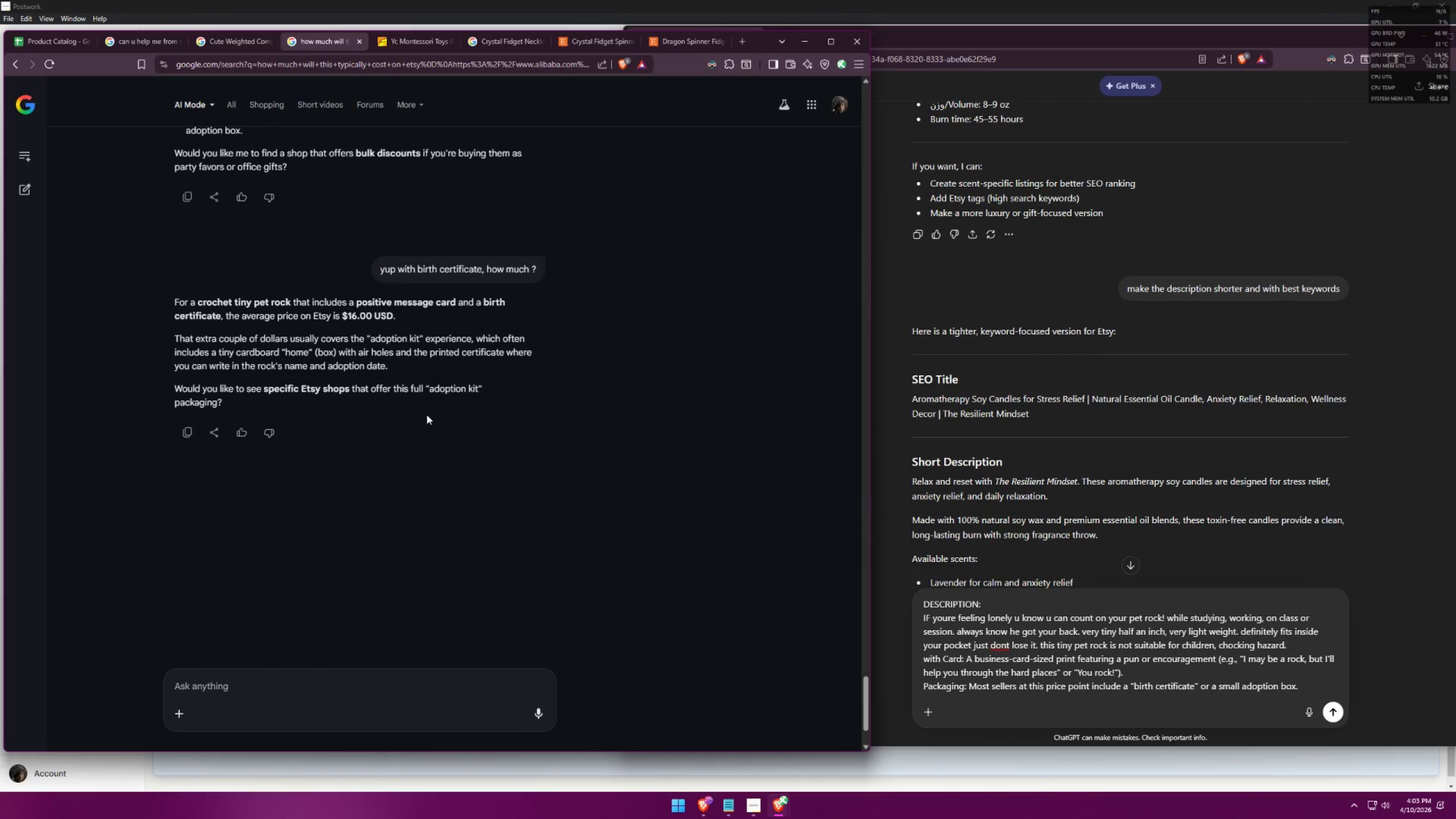 
scroll: coordinate [434, 418], scroll_direction: up, amount: 13.0
 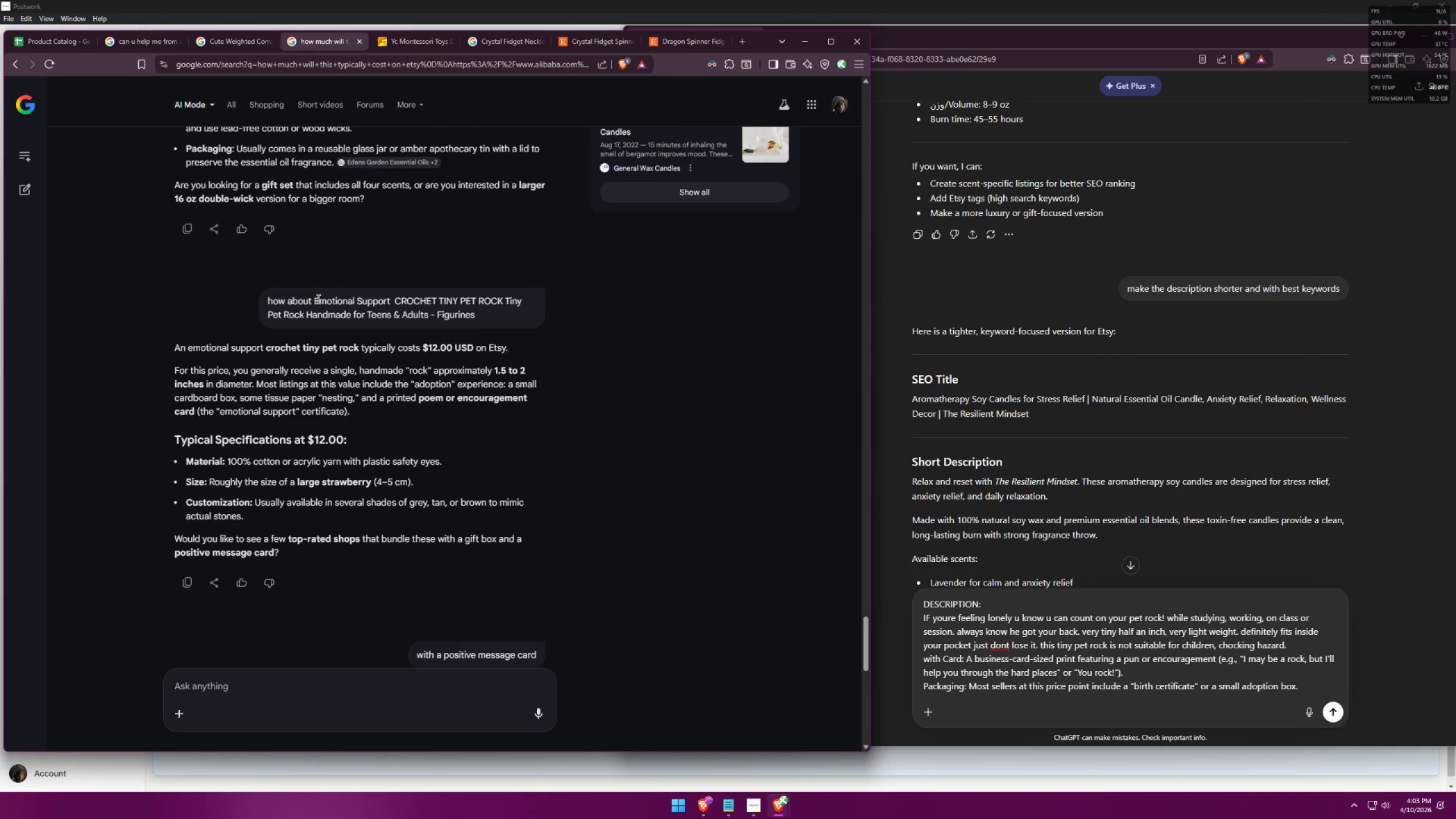 
left_click_drag(start_coordinate=[315, 299], to_coordinate=[502, 315])
 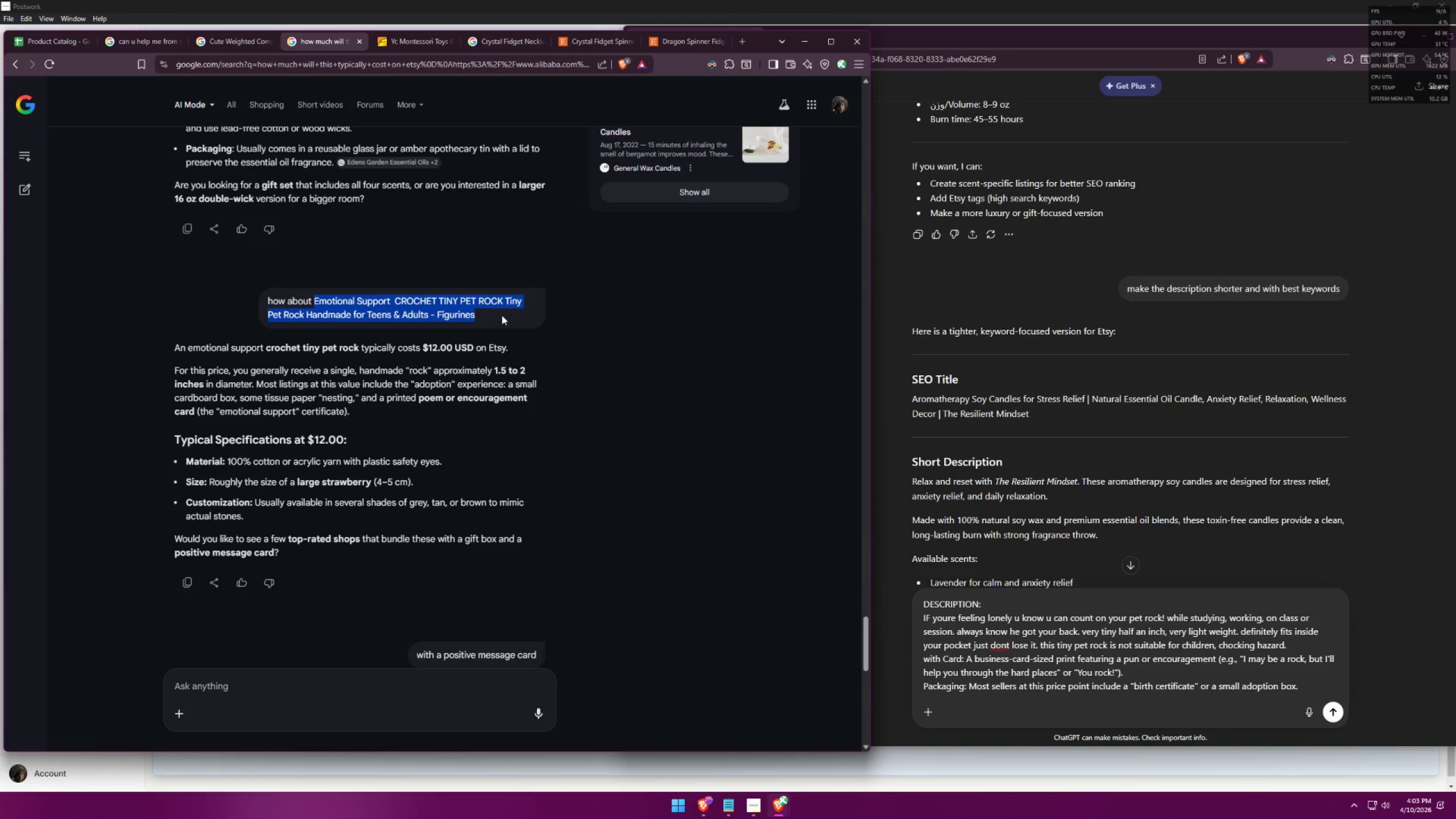 
key(Control+ControlLeft)
 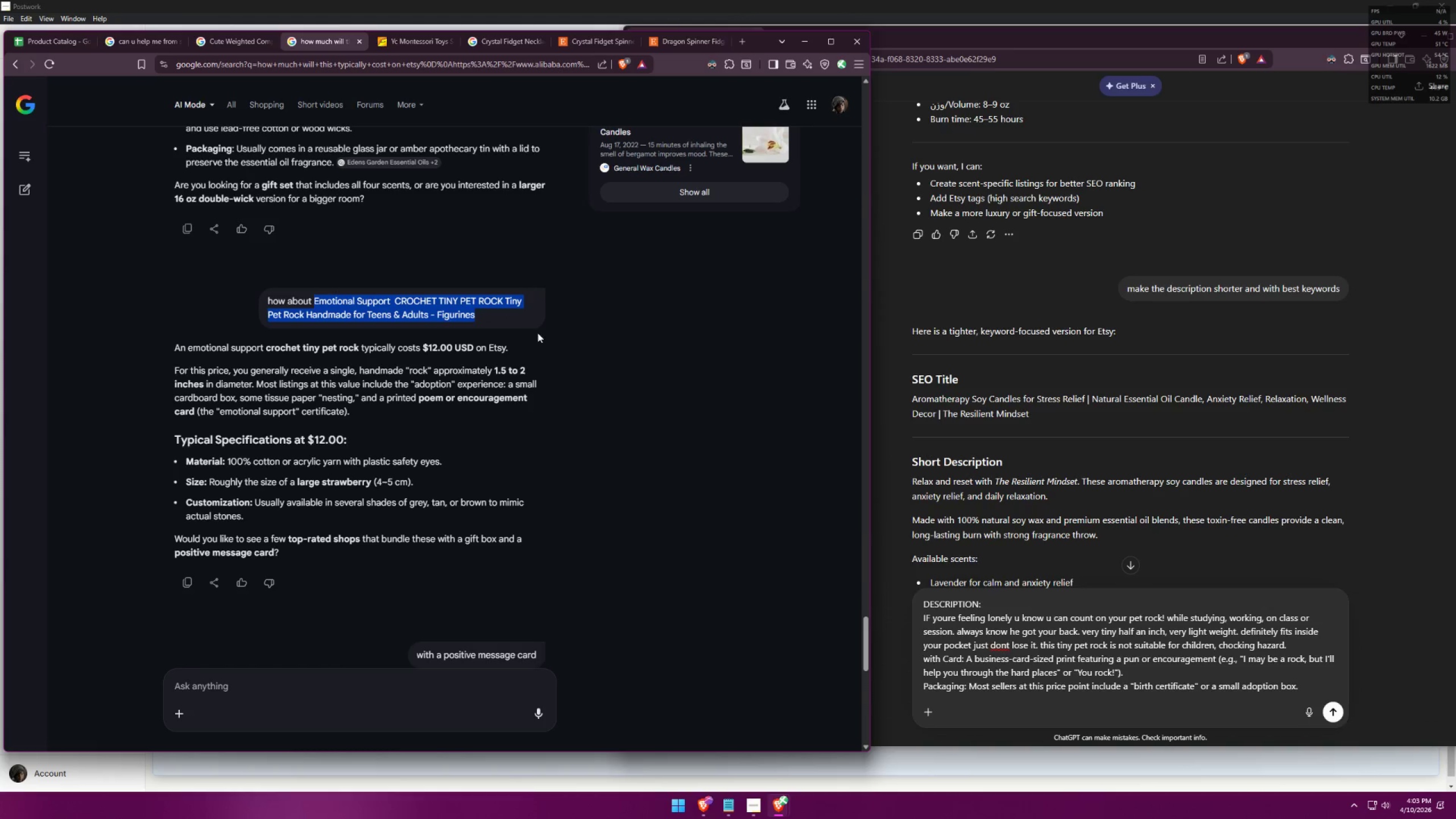 
key(Control+C)
 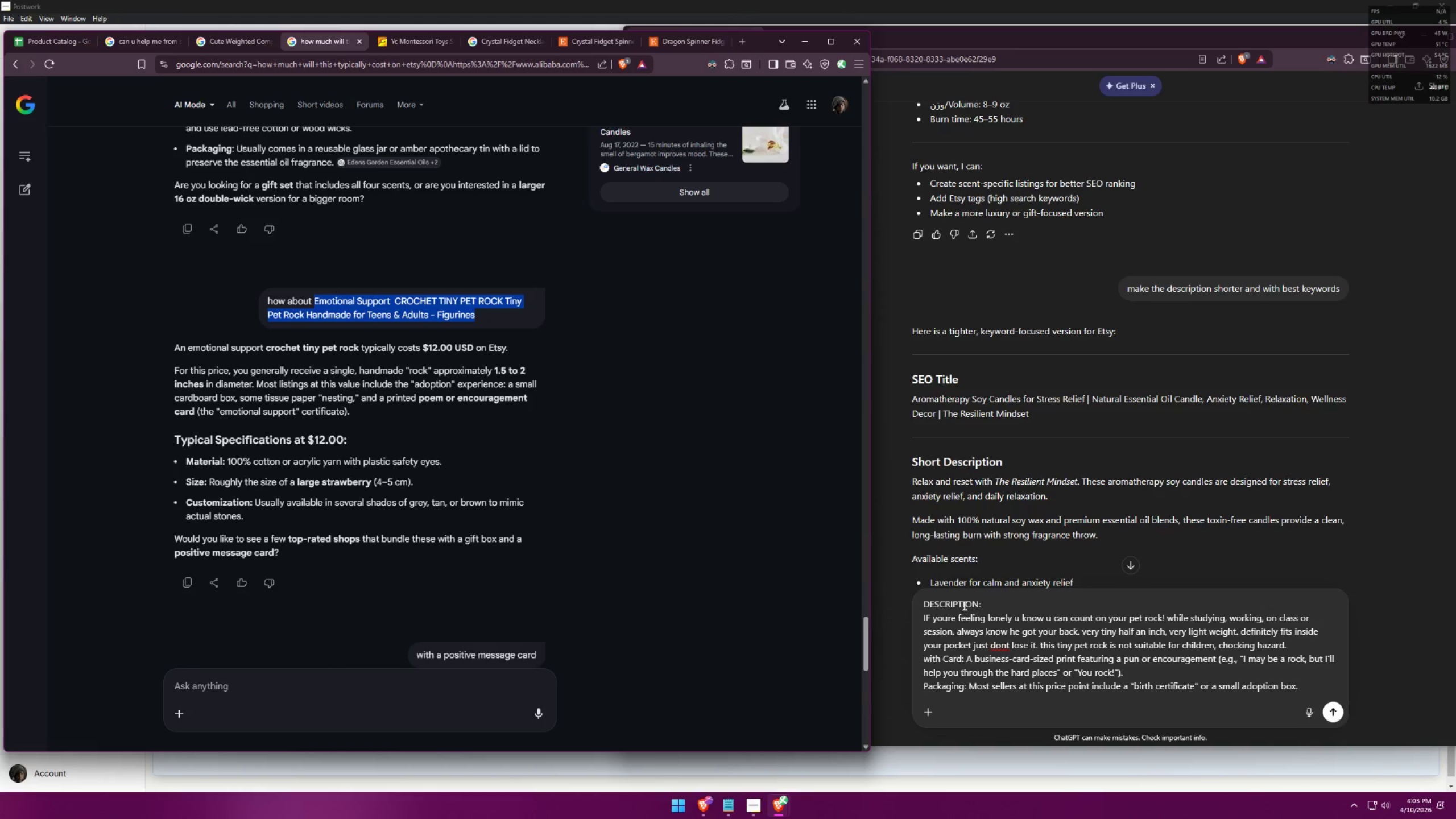 
left_click([923, 599])
 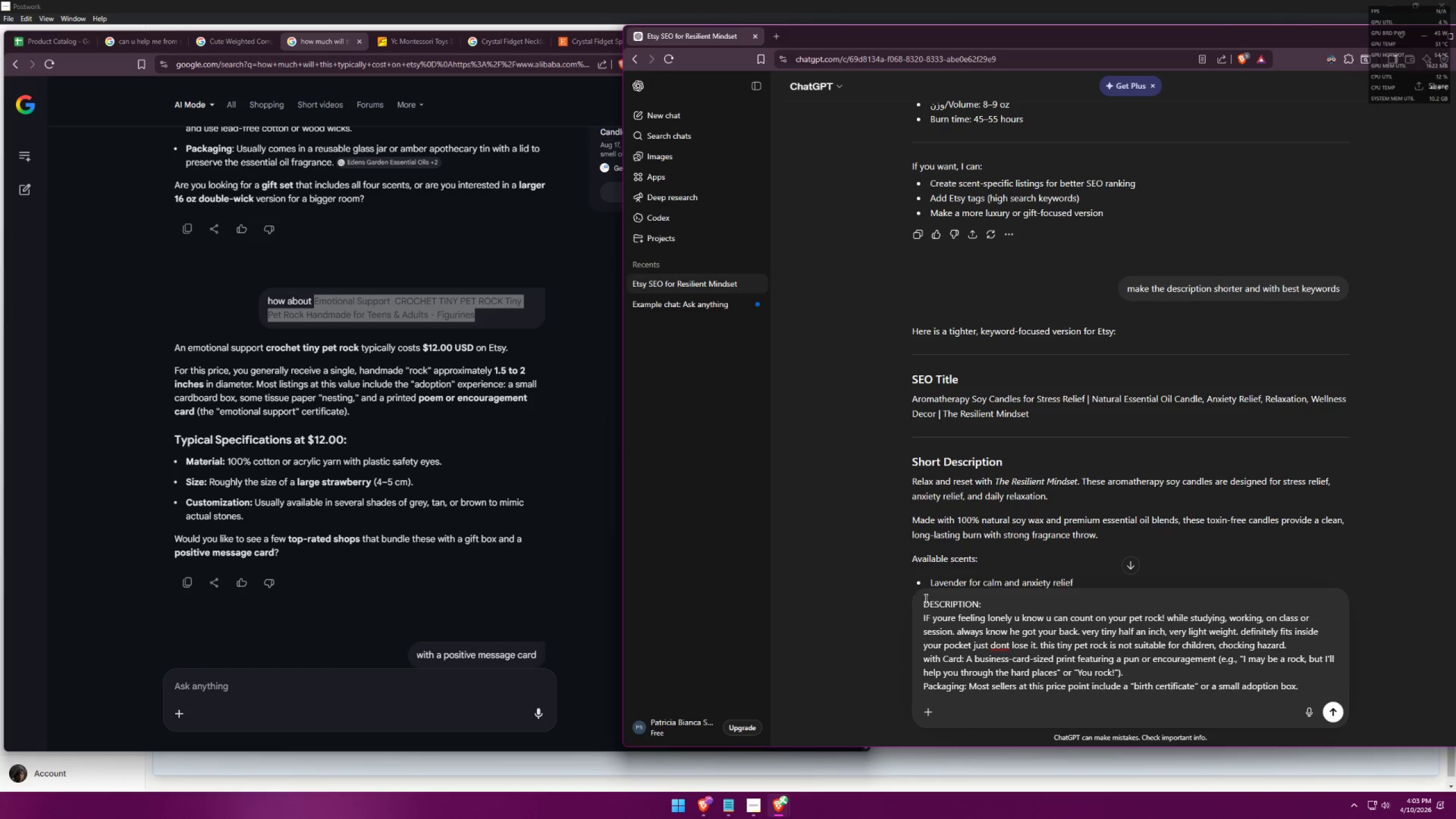 
left_click([930, 603])
 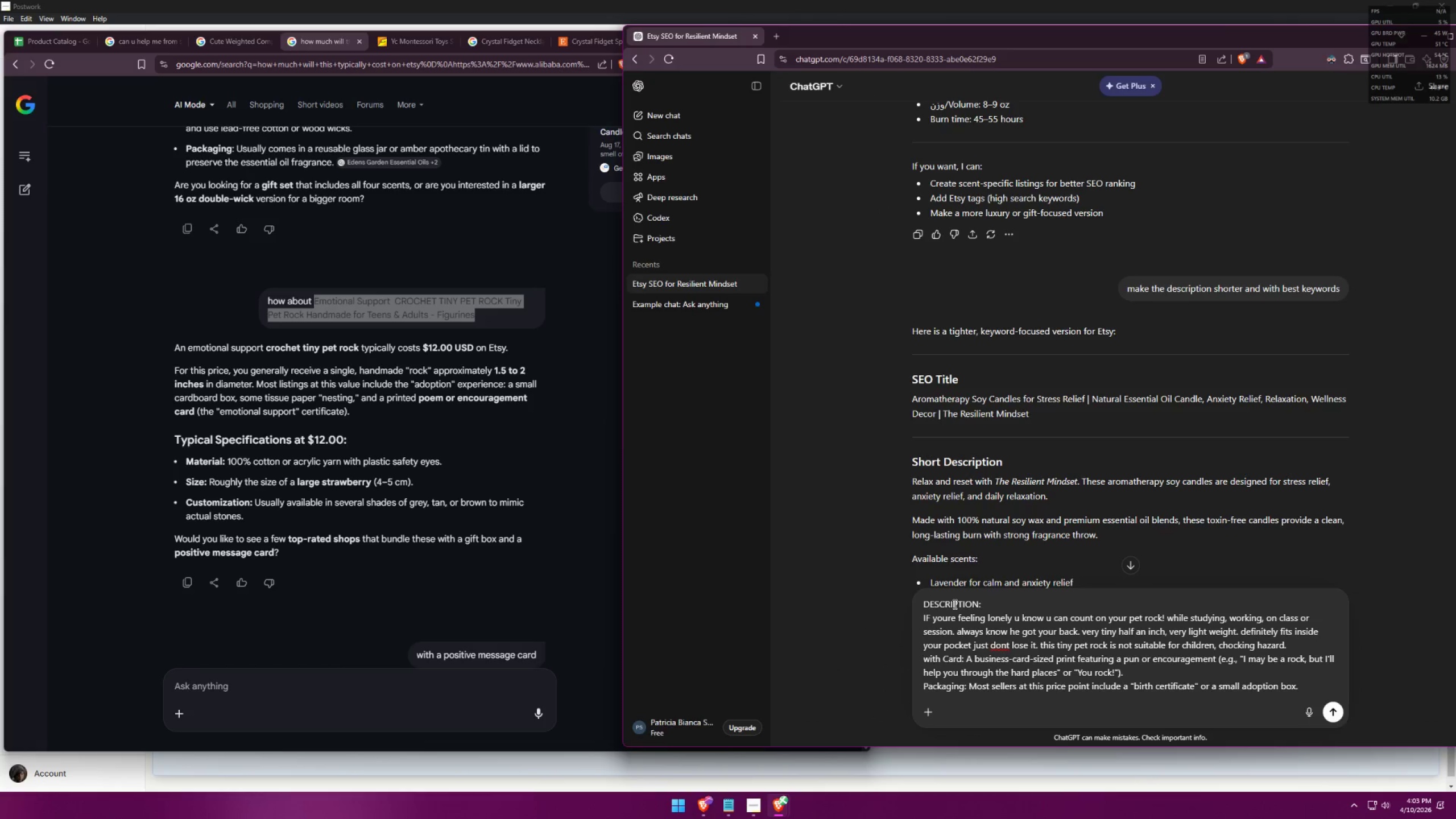 
key(ArrowLeft)
 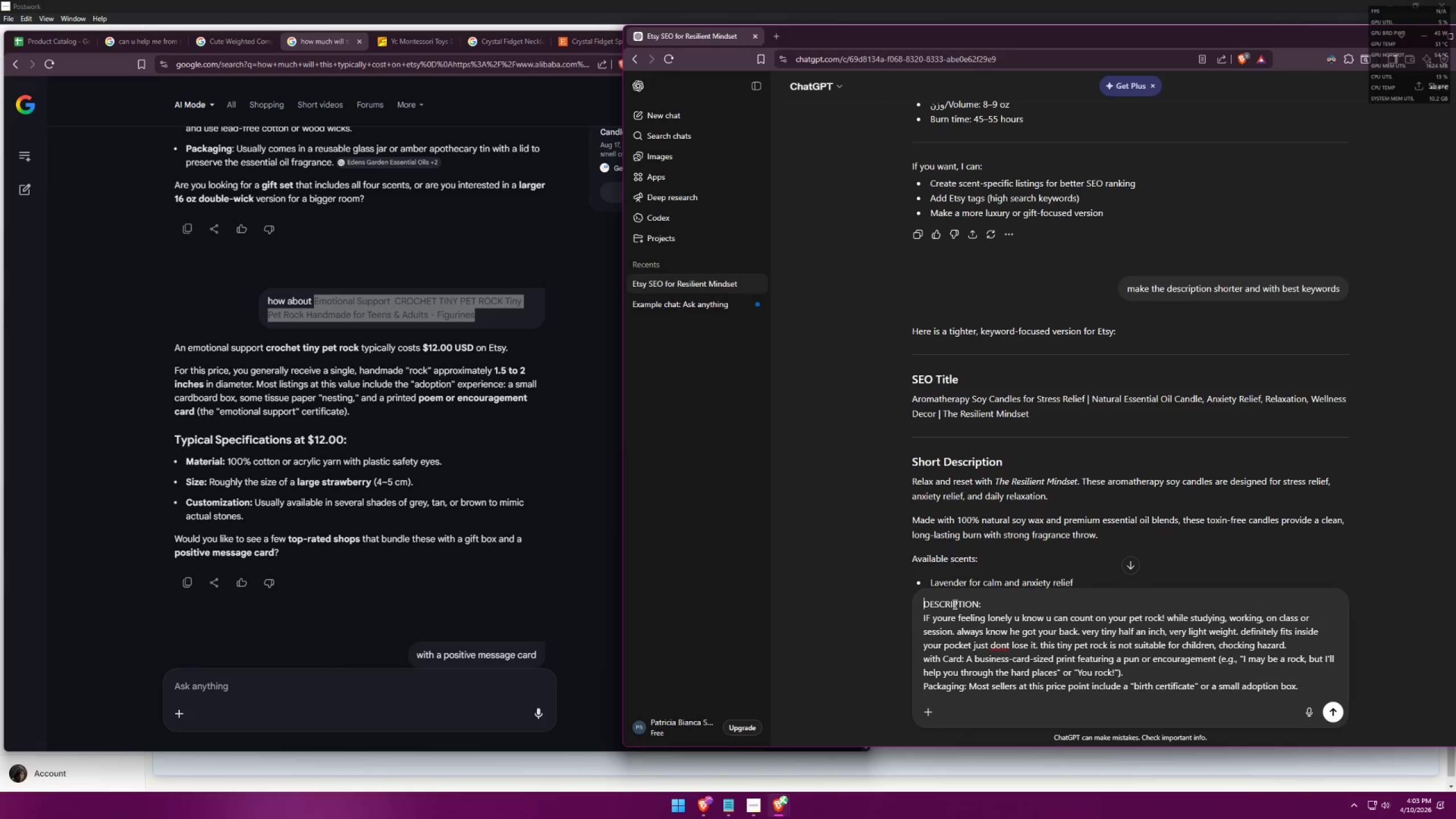 
key(Shift+ShiftLeft)
 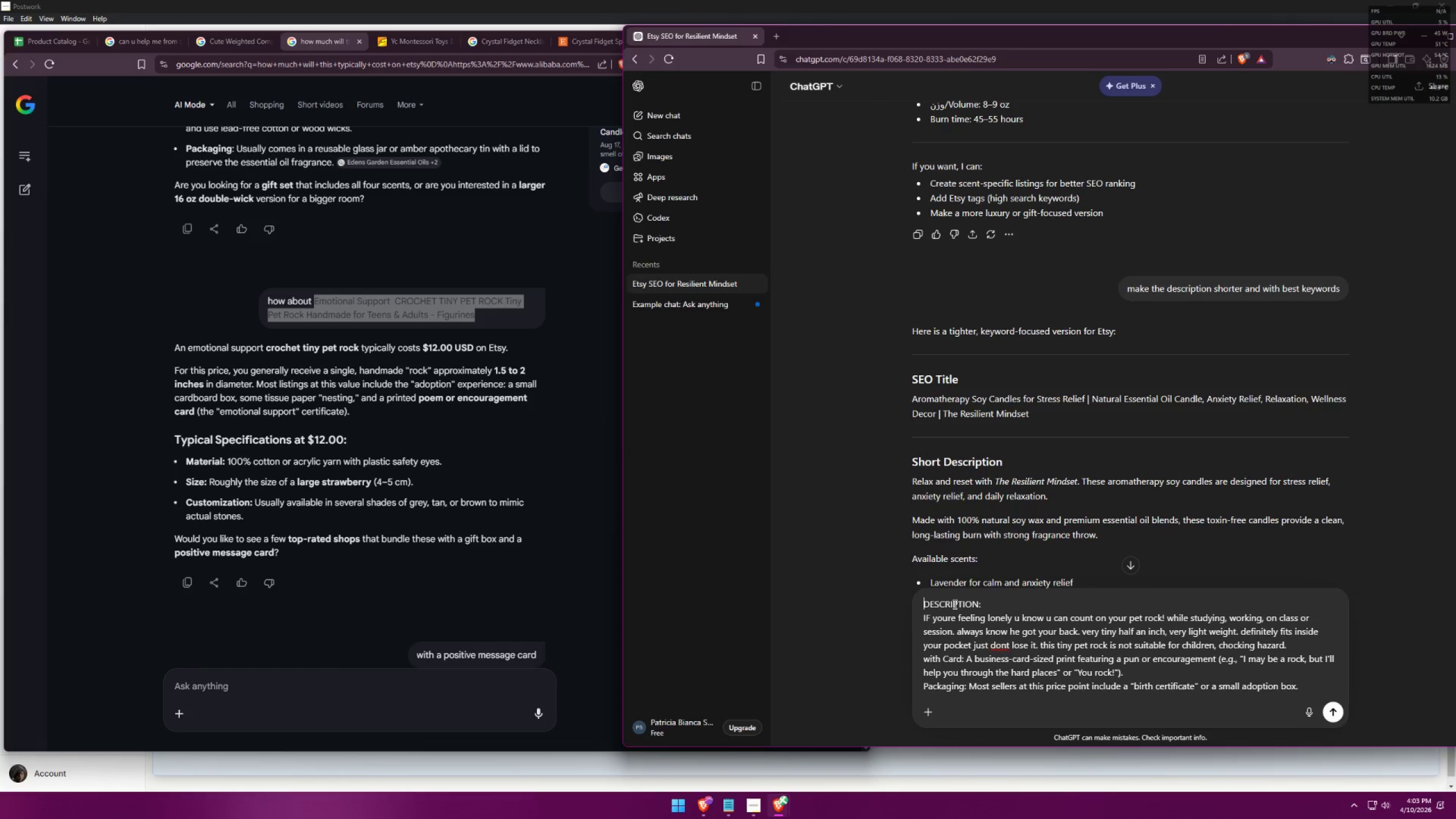 
key(Shift+Enter)
 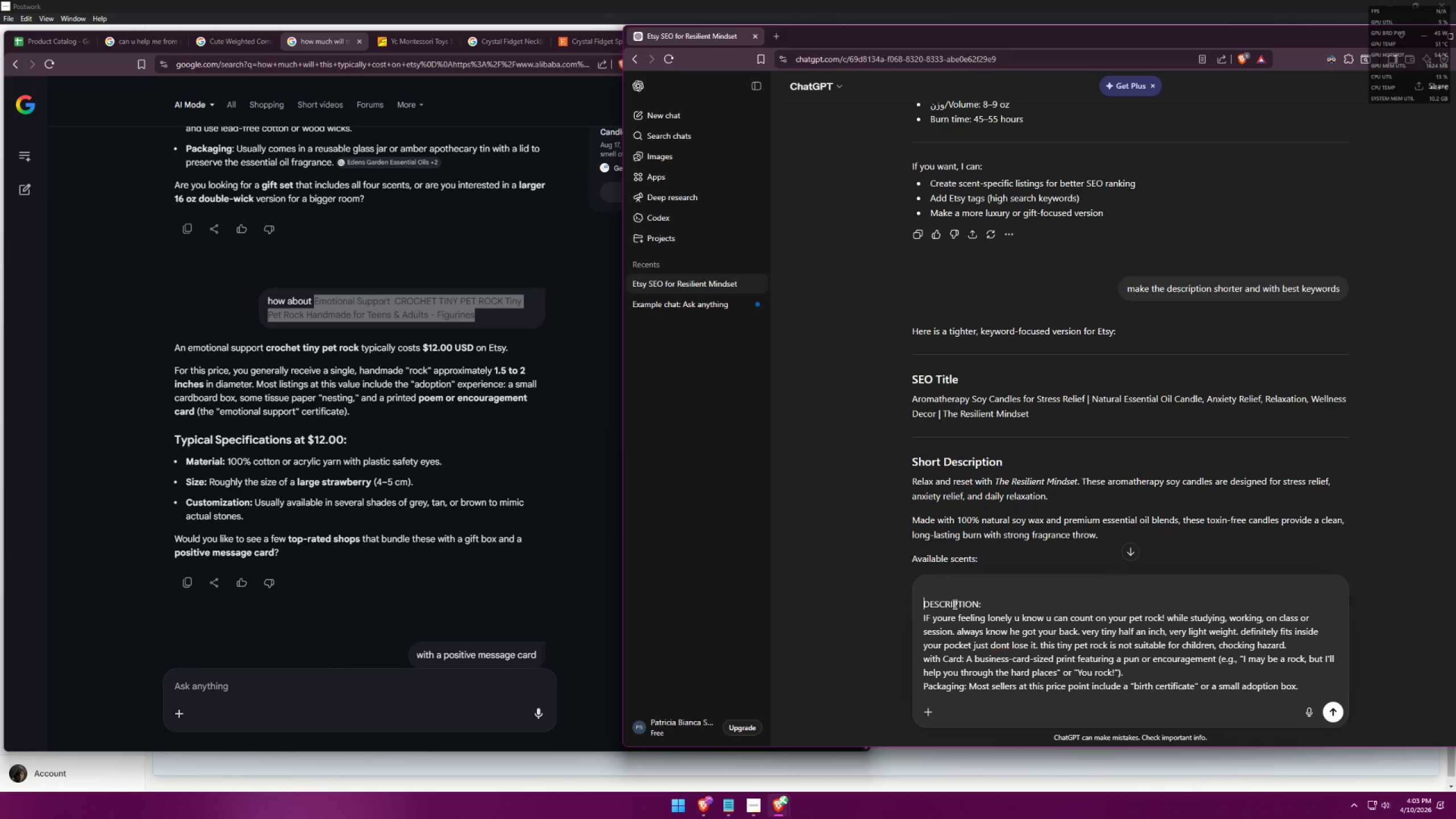 
key(ArrowUp)
 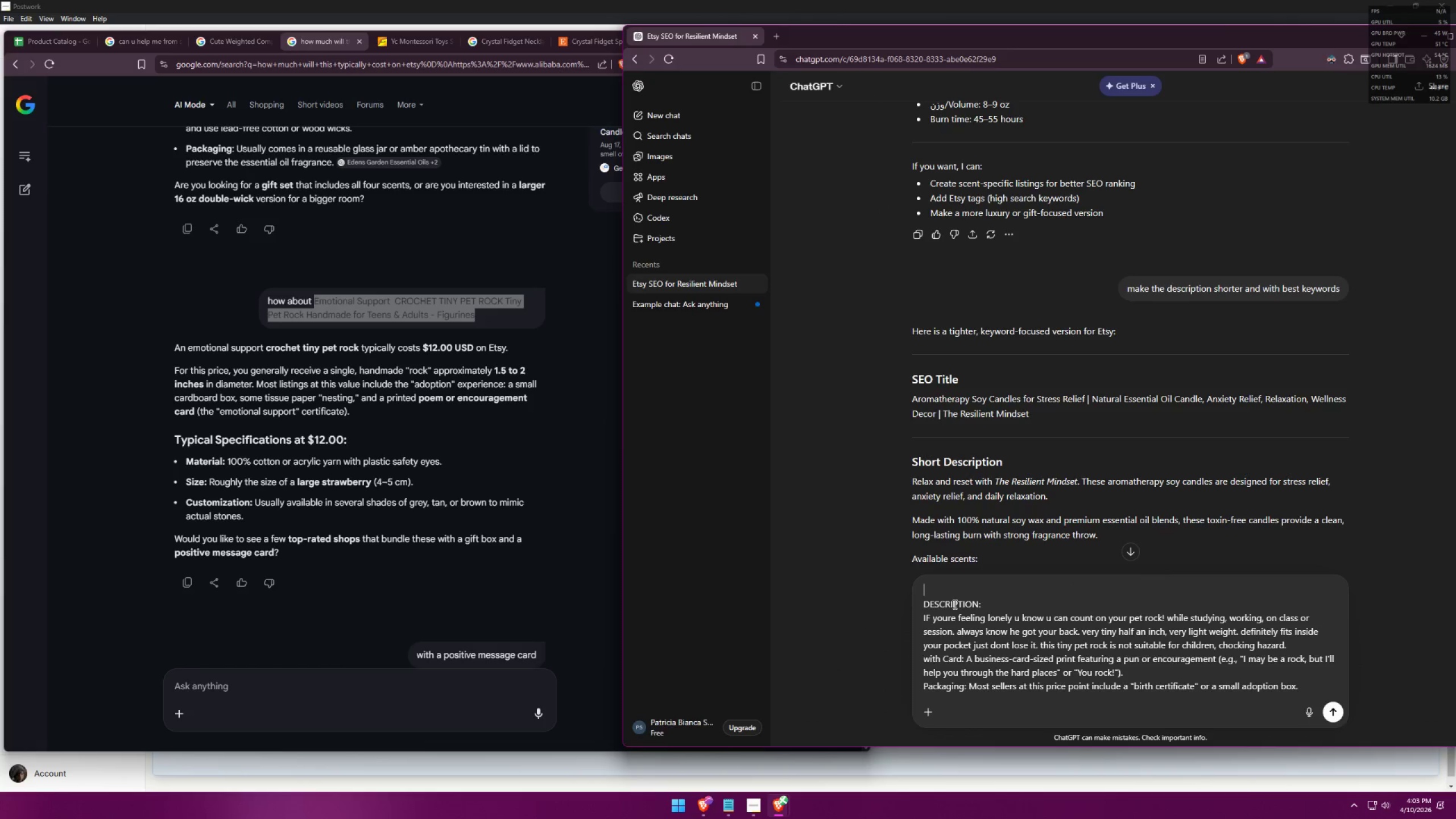 
key(ArrowUp)
 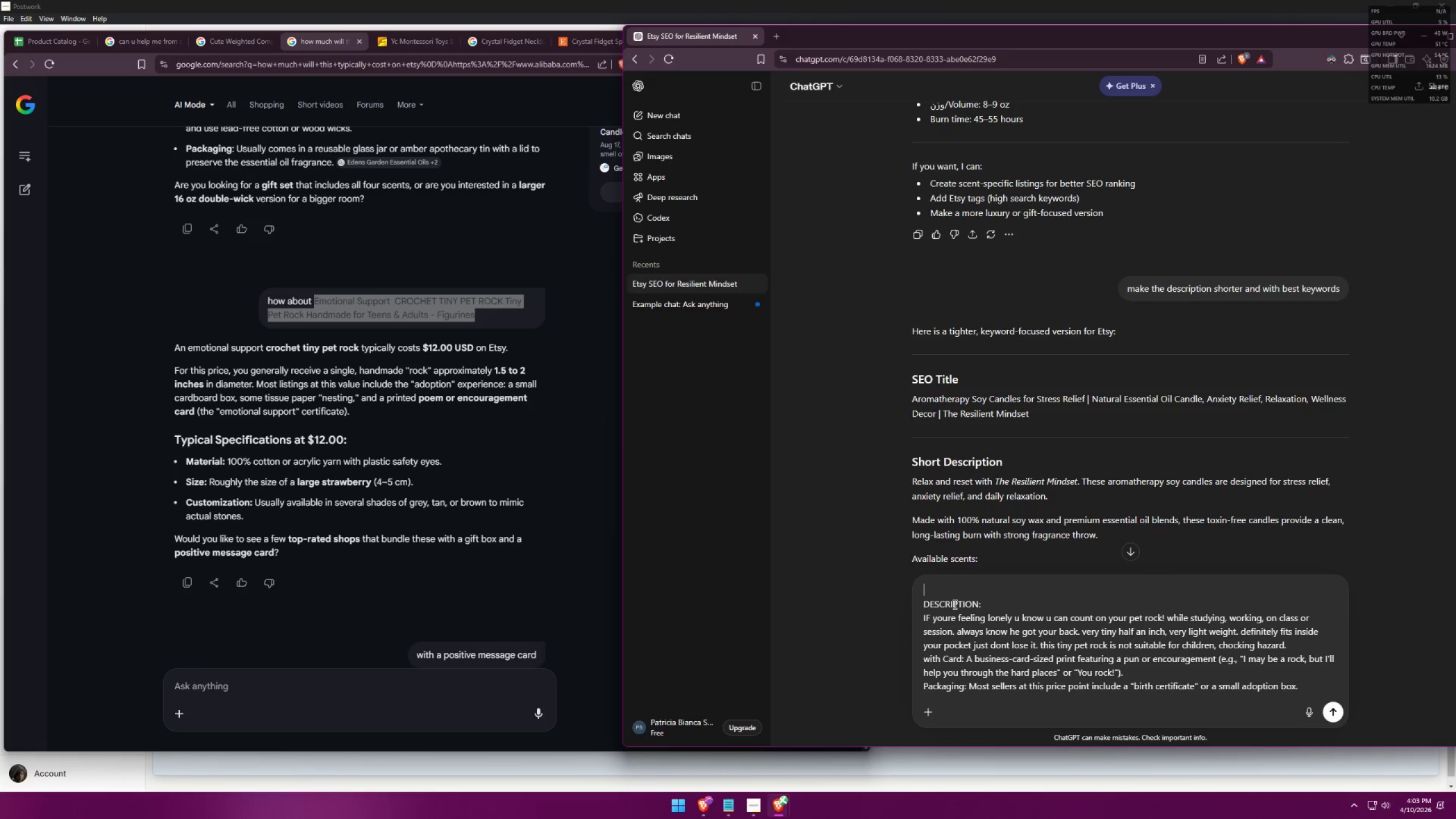 
key(Control+ControlLeft)
 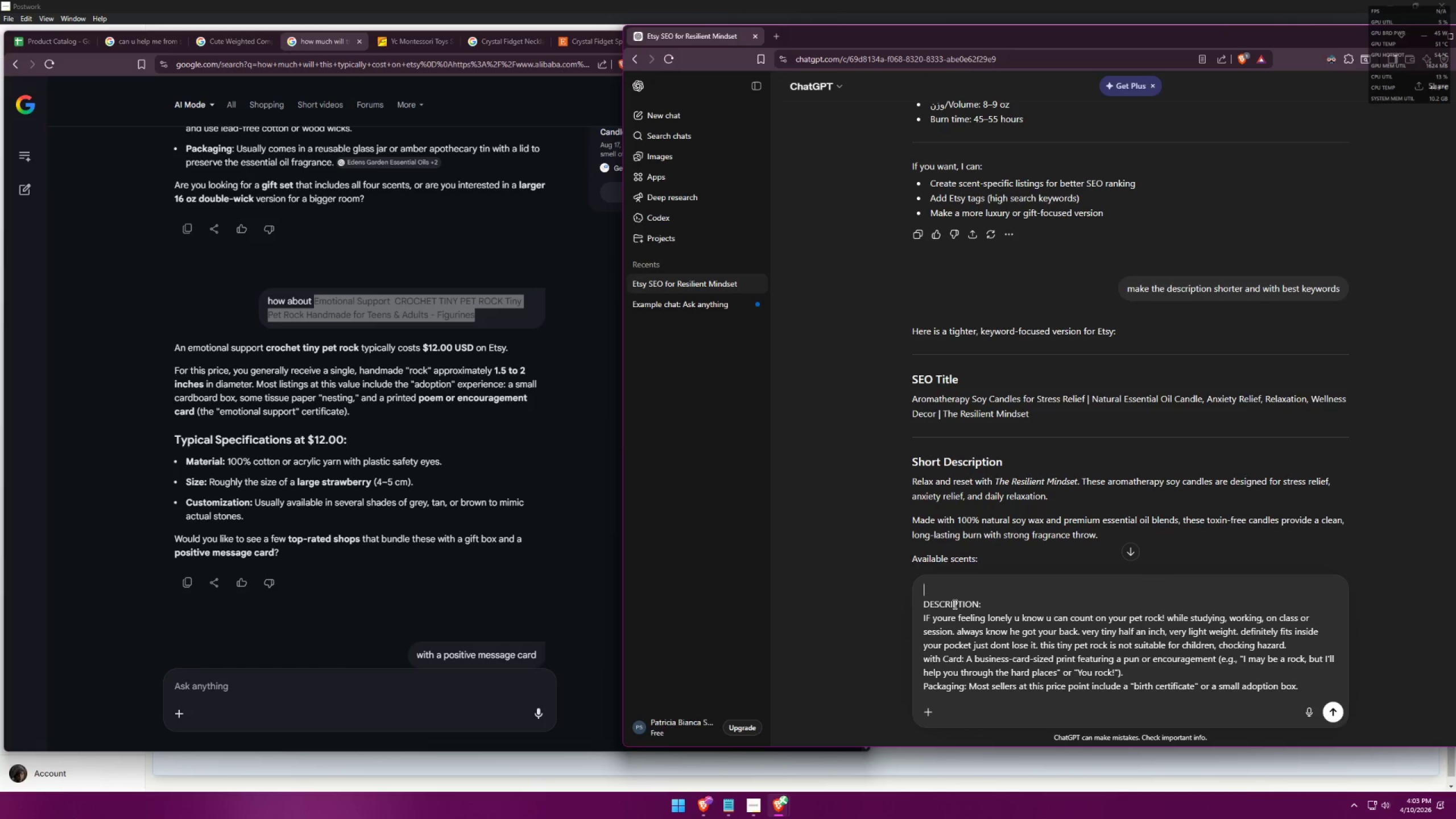 
key(Control+V)
 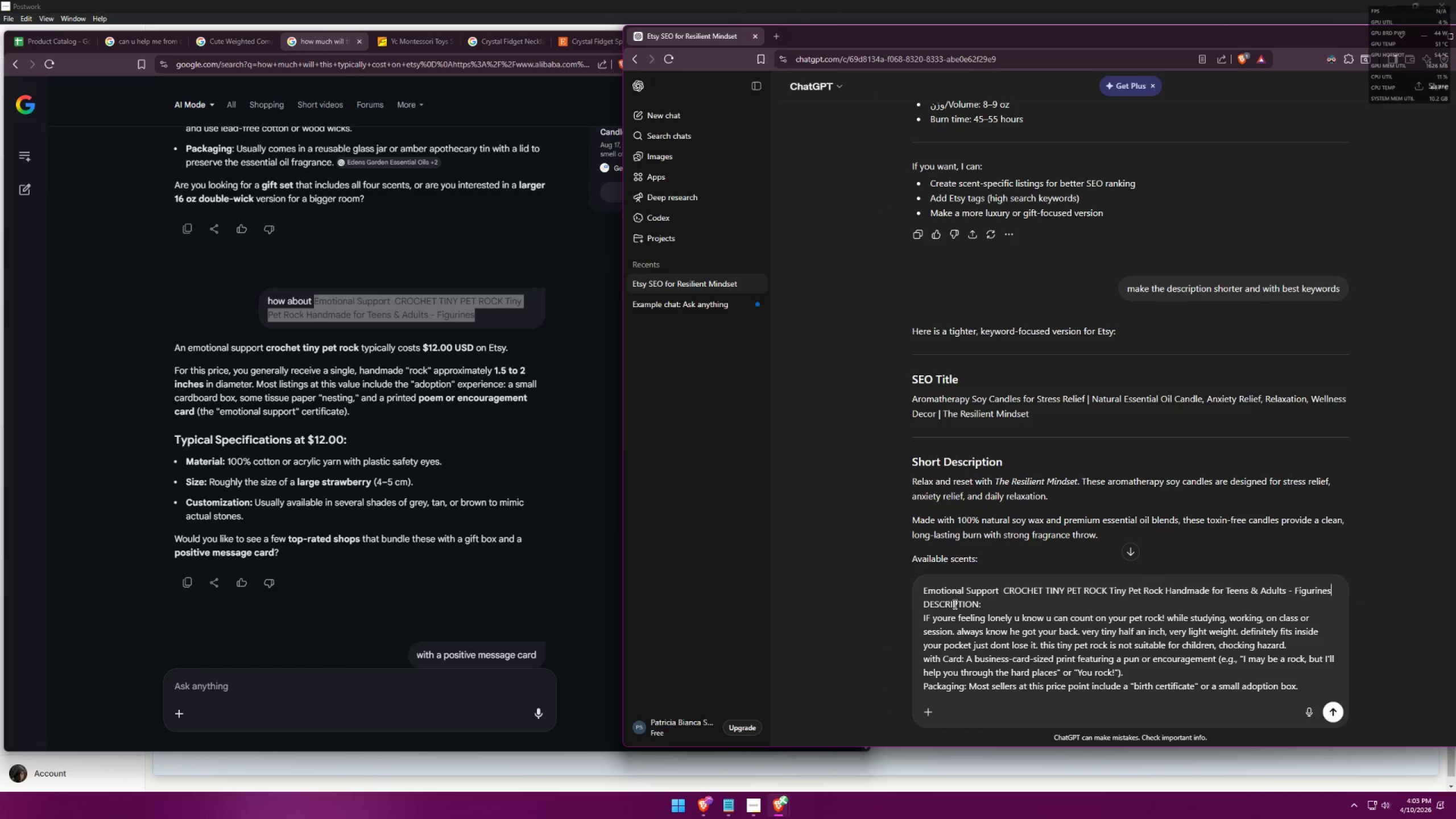 
key(Shift+ShiftLeft)
 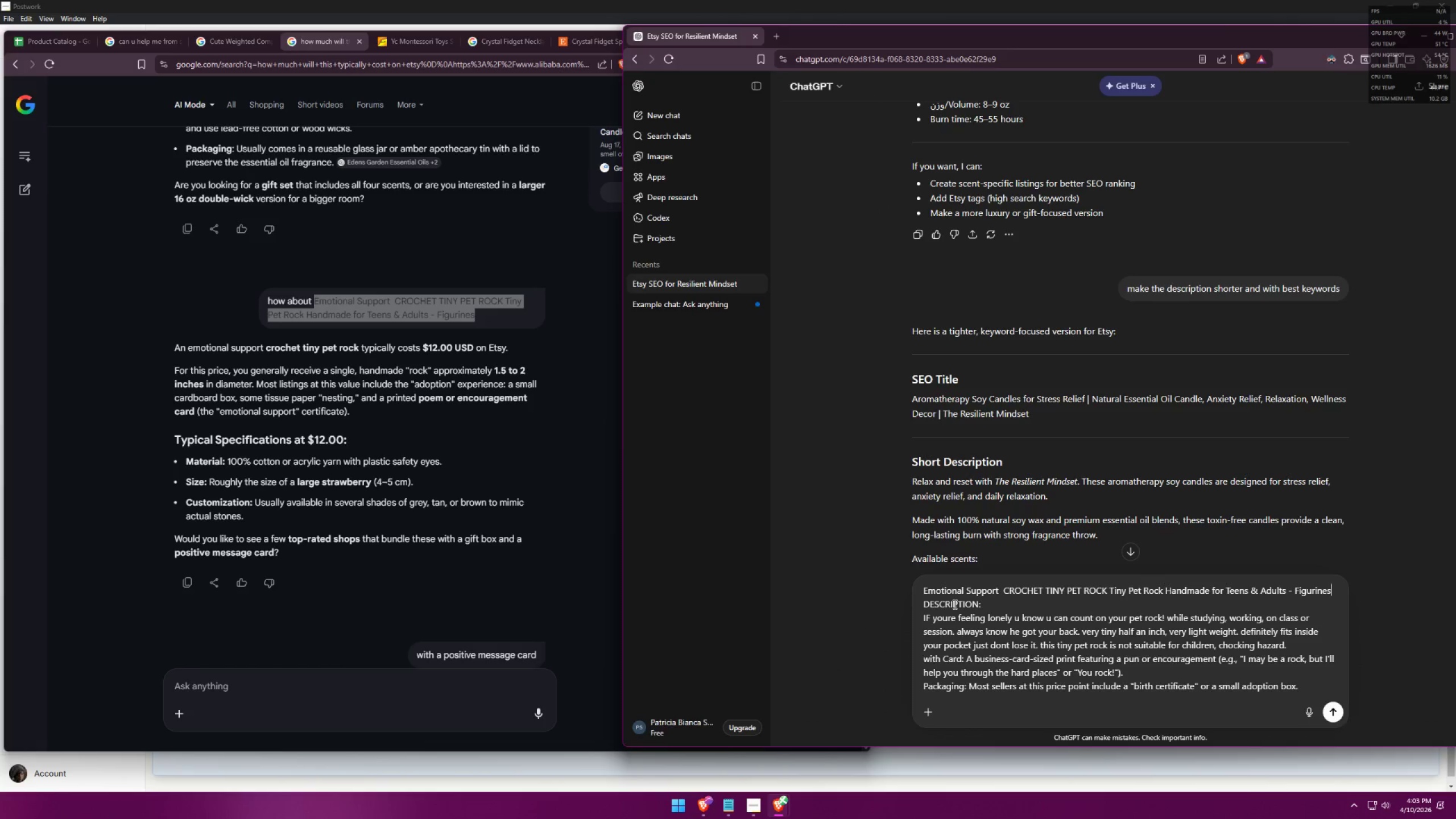 
key(Shift+Enter)
 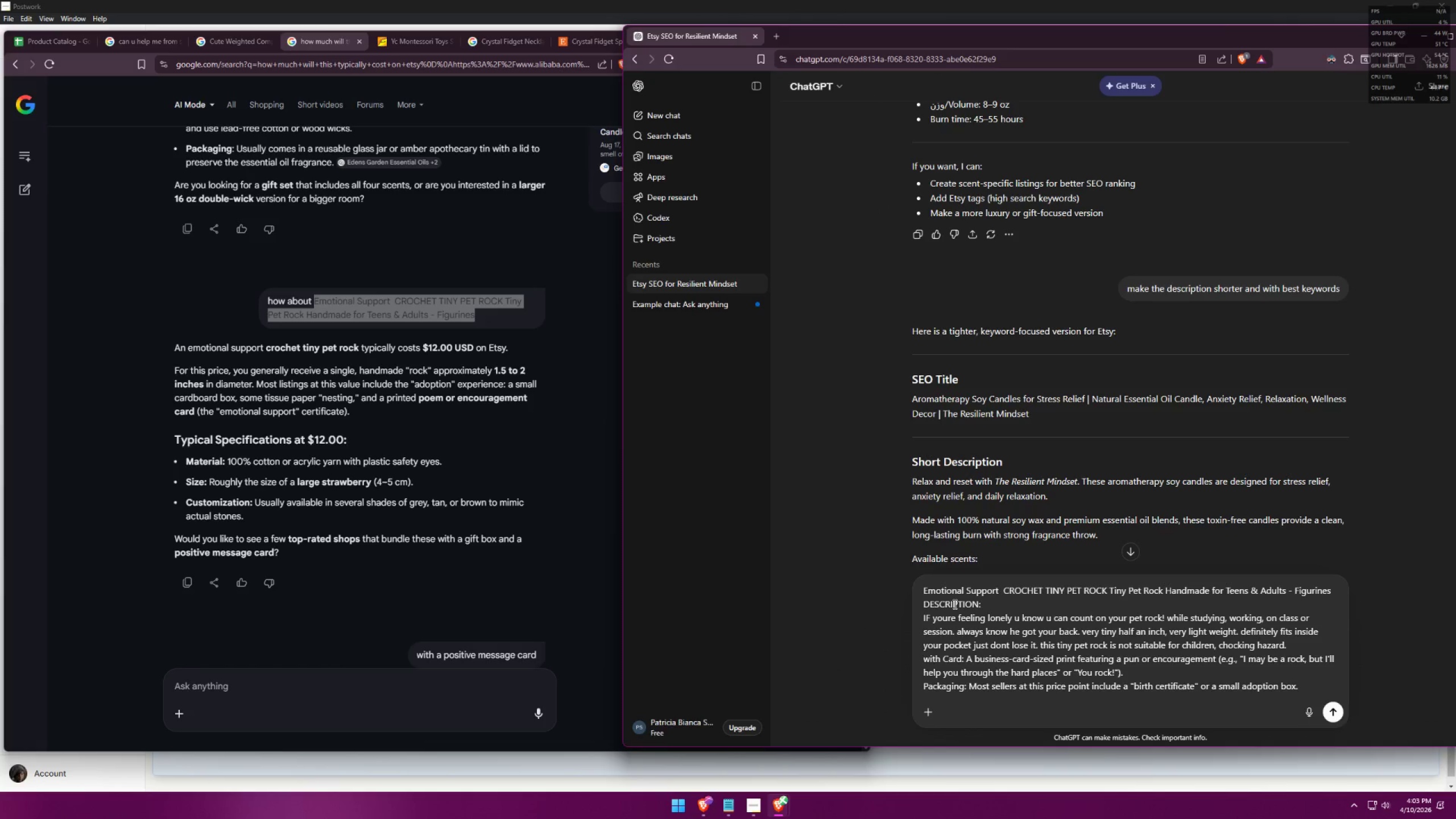 
key(Enter)
 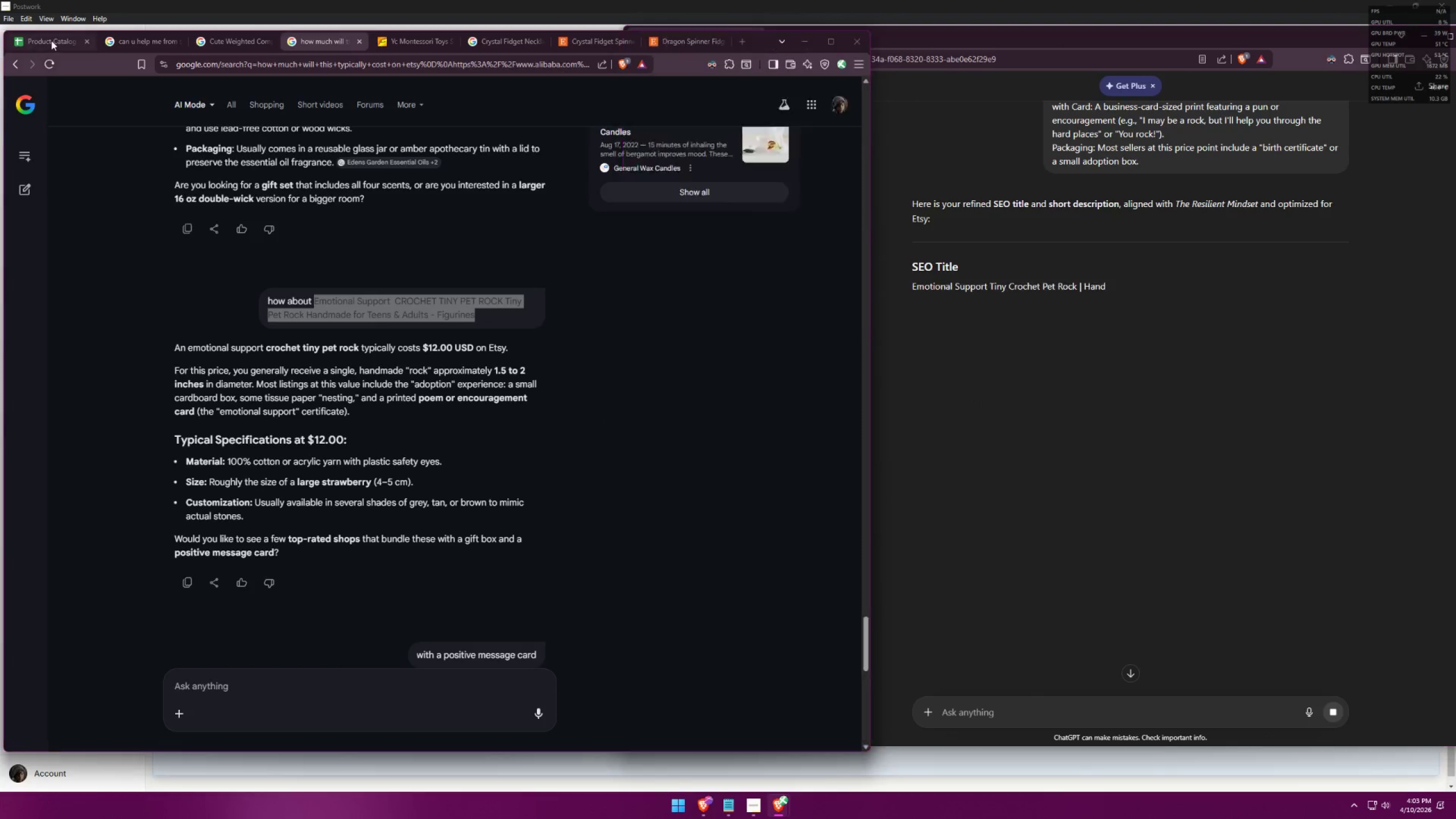 
left_click([995, 423])
 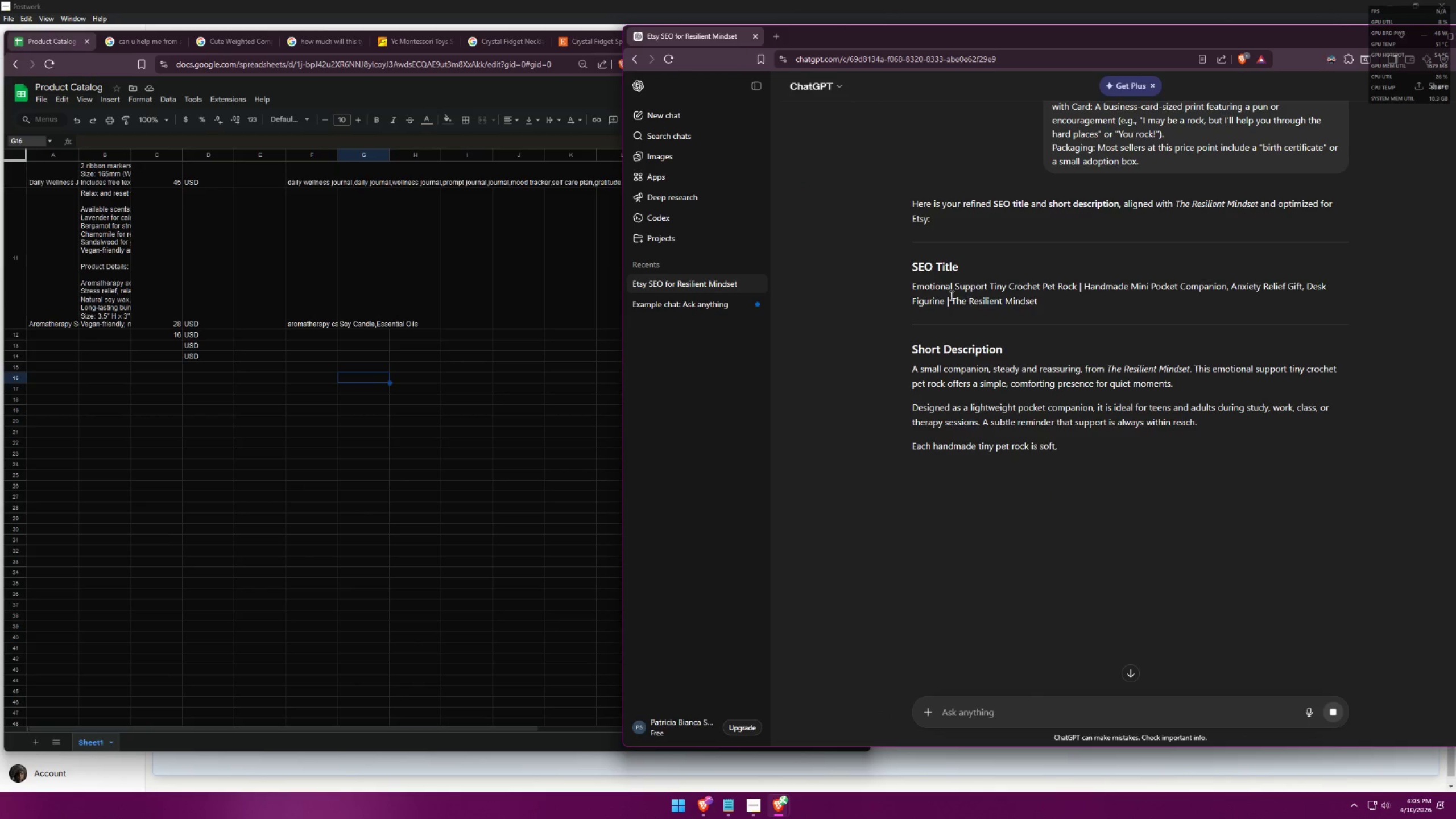 
left_click_drag(start_coordinate=[912, 287], to_coordinate=[1046, 296])
 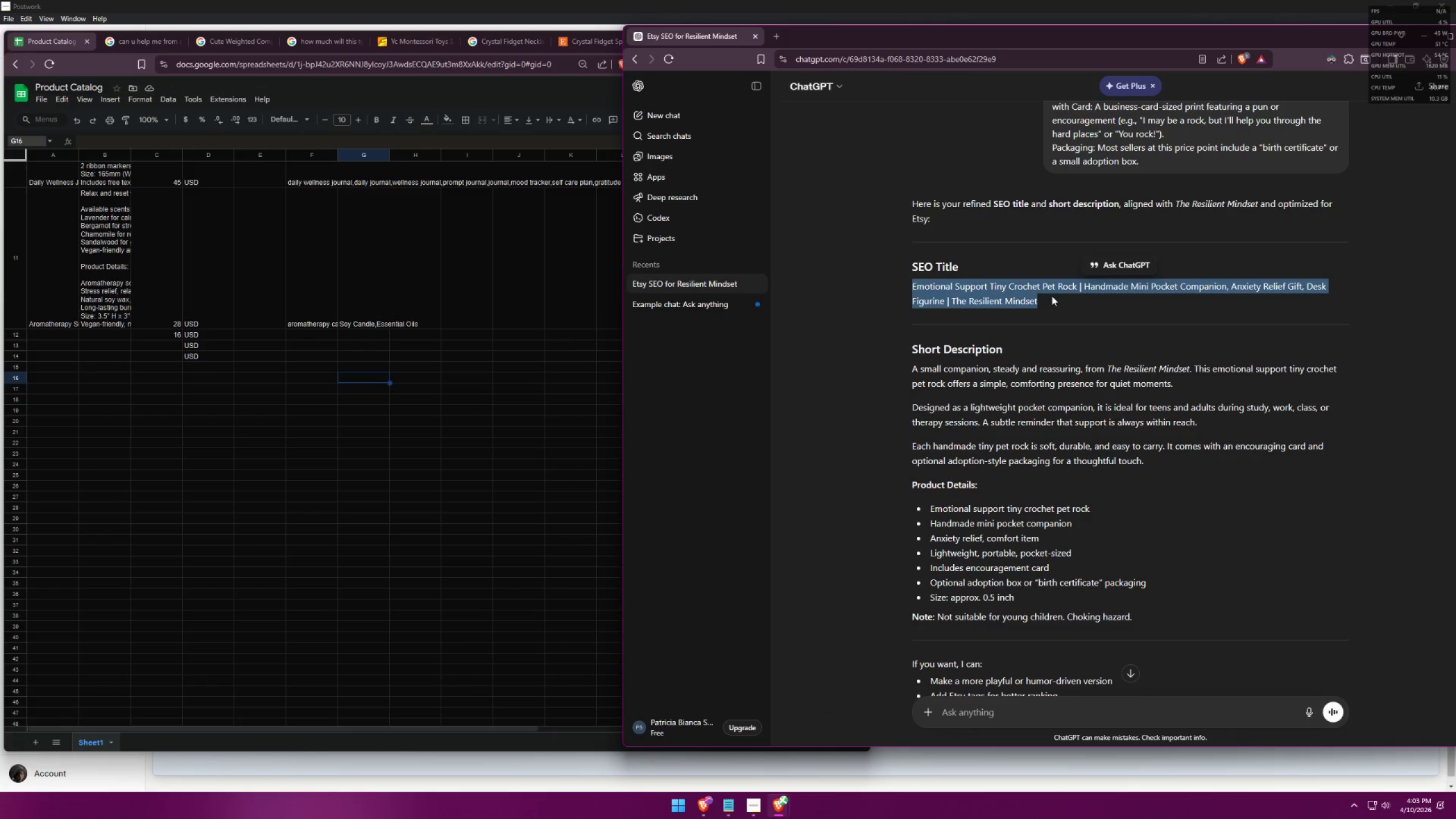 
key(Control+C)
 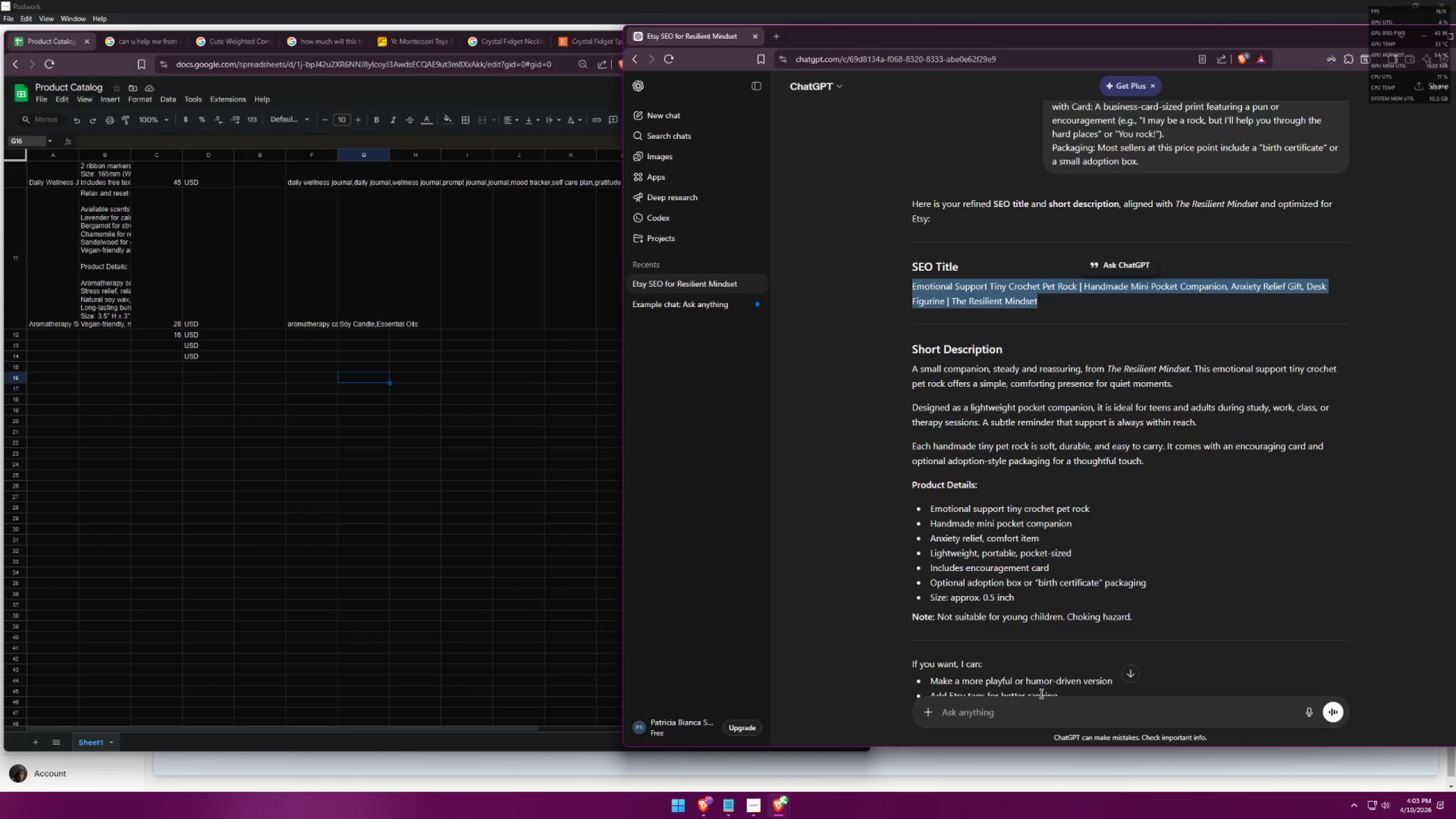 
key(Control+V)
 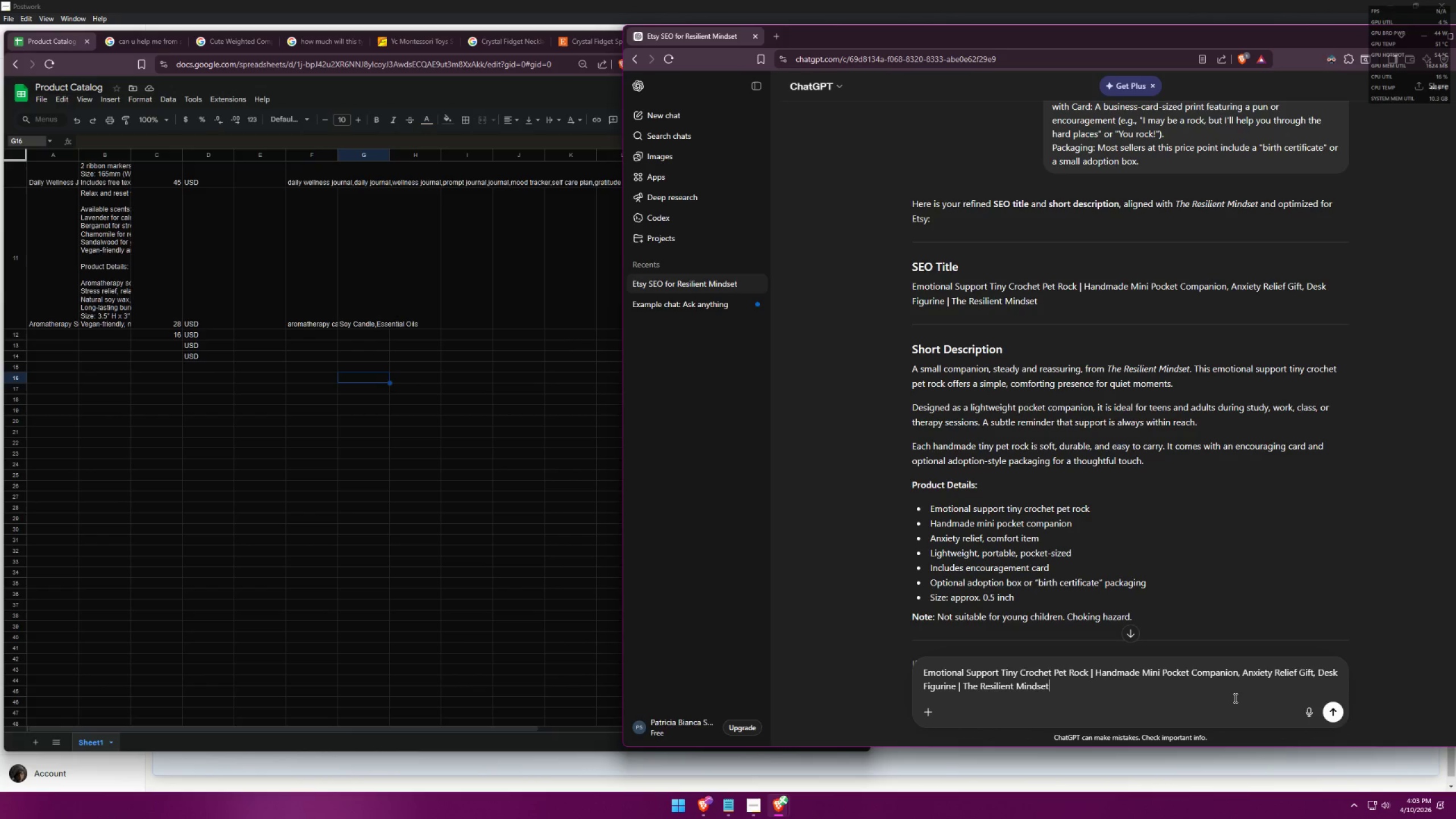 
left_click_drag(start_coordinate=[1065, 690], to_coordinate=[956, 684])
 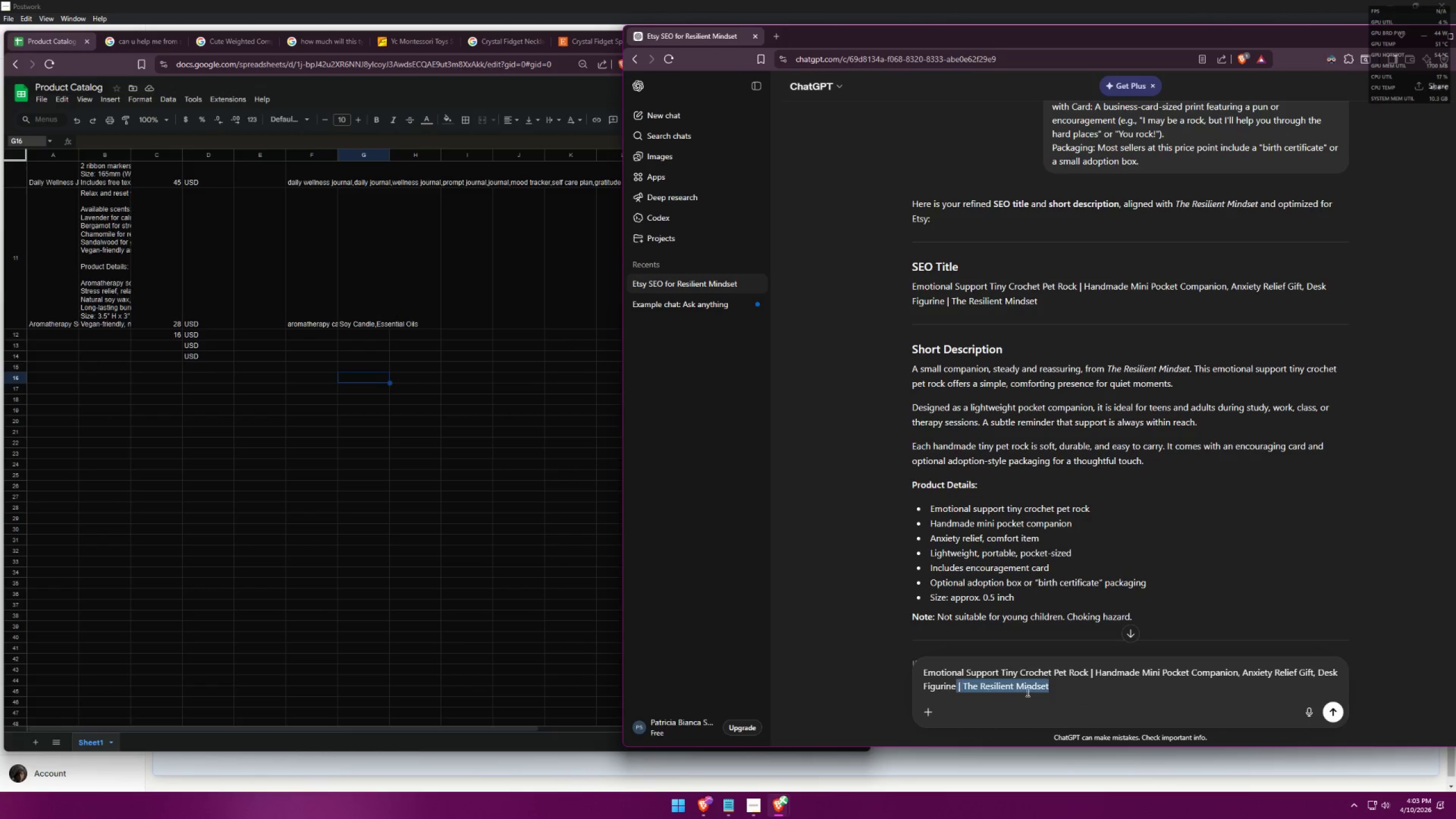 
key(Backspace)
 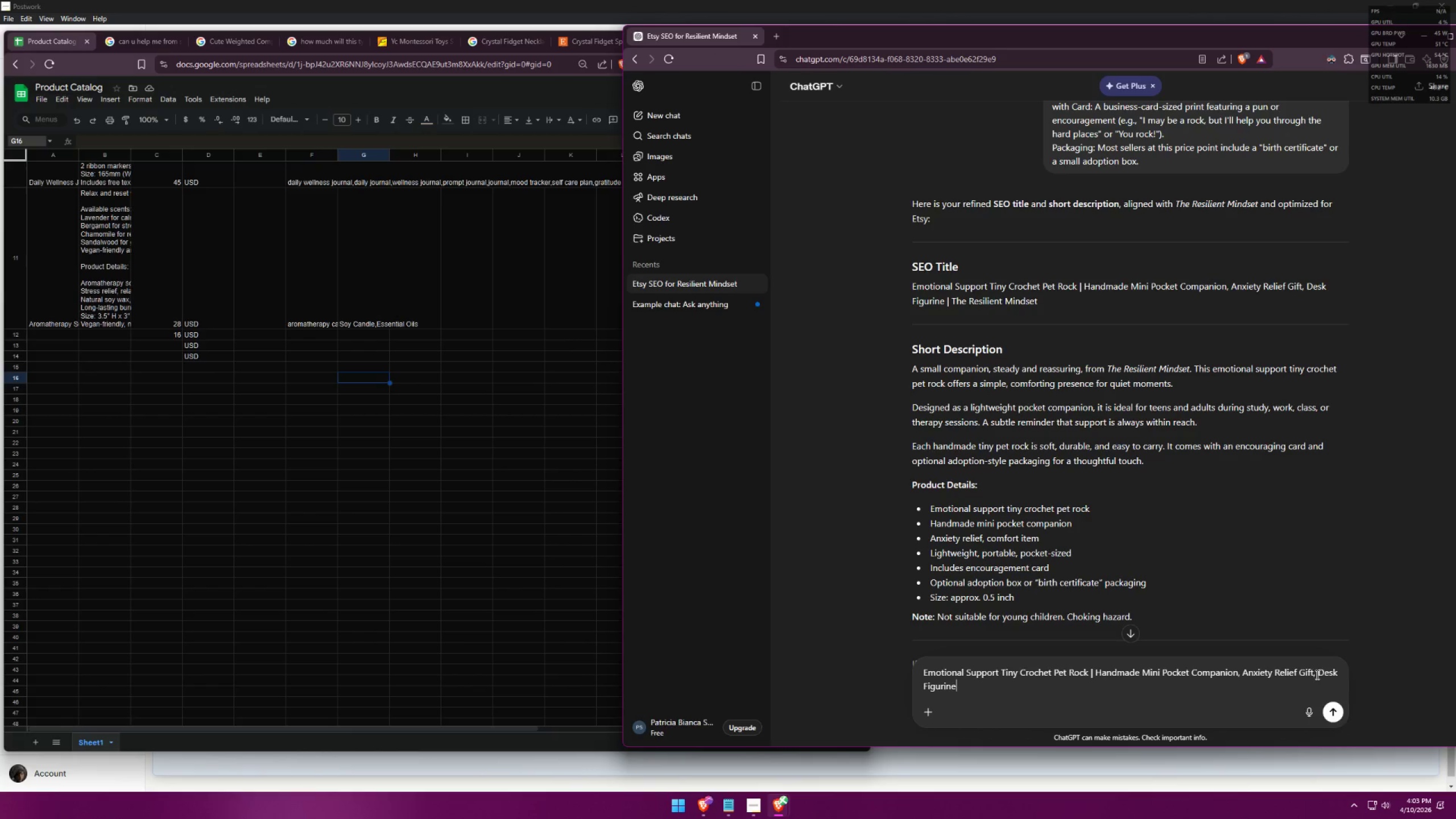 
left_click_drag(start_coordinate=[1317, 673], to_coordinate=[1243, 677])
 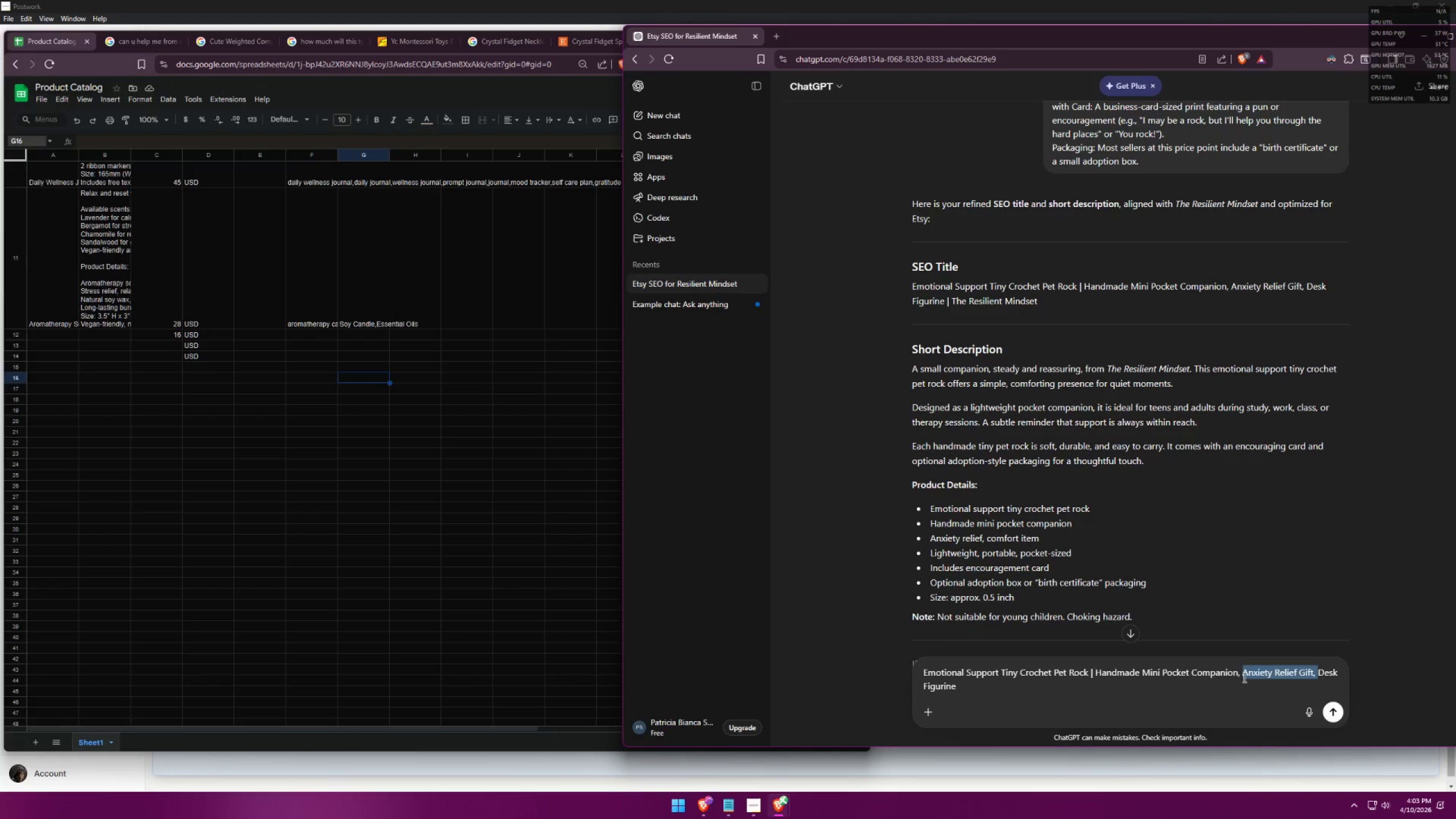 
key(Backspace)
 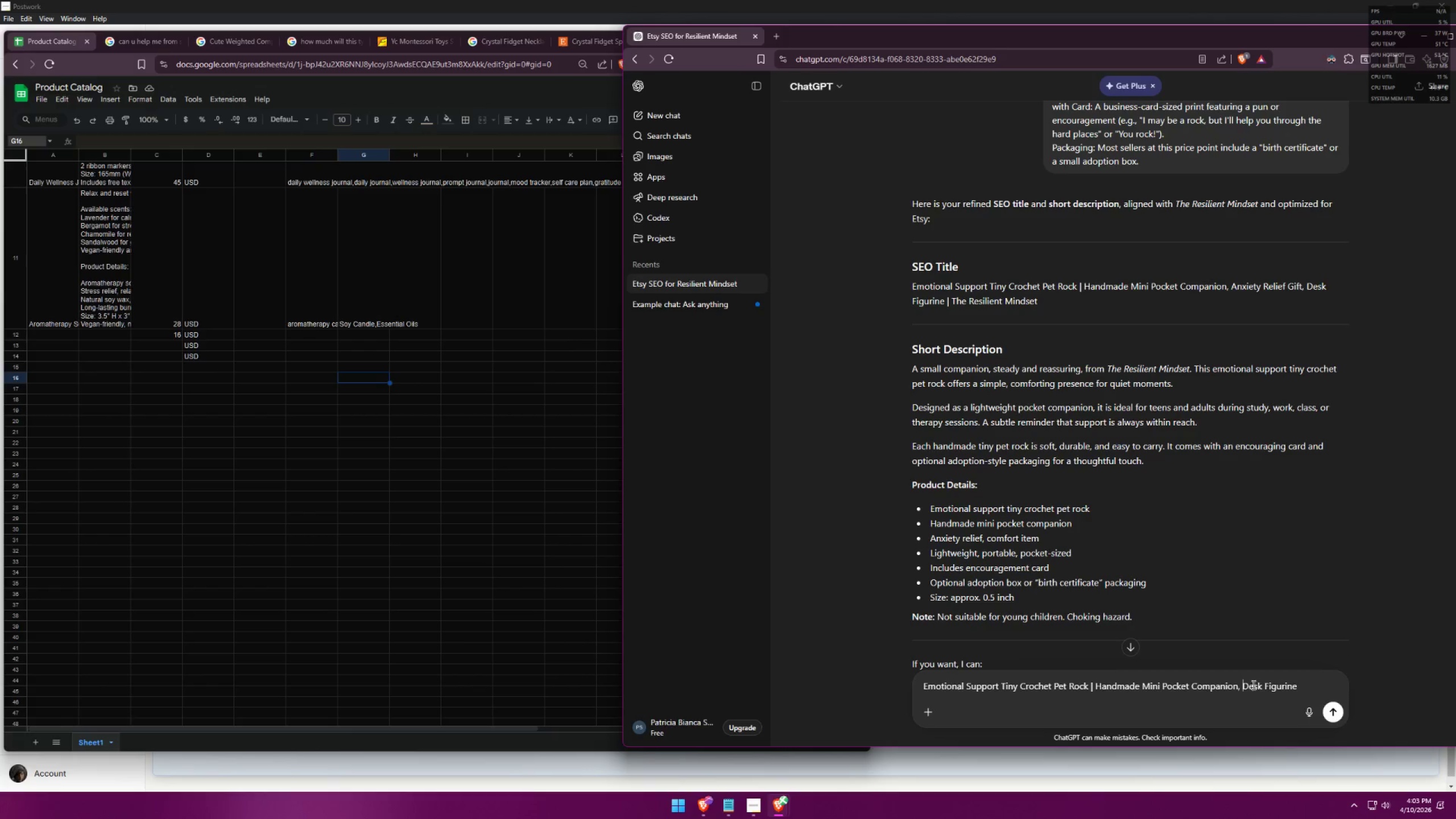 
key(Backspace)
 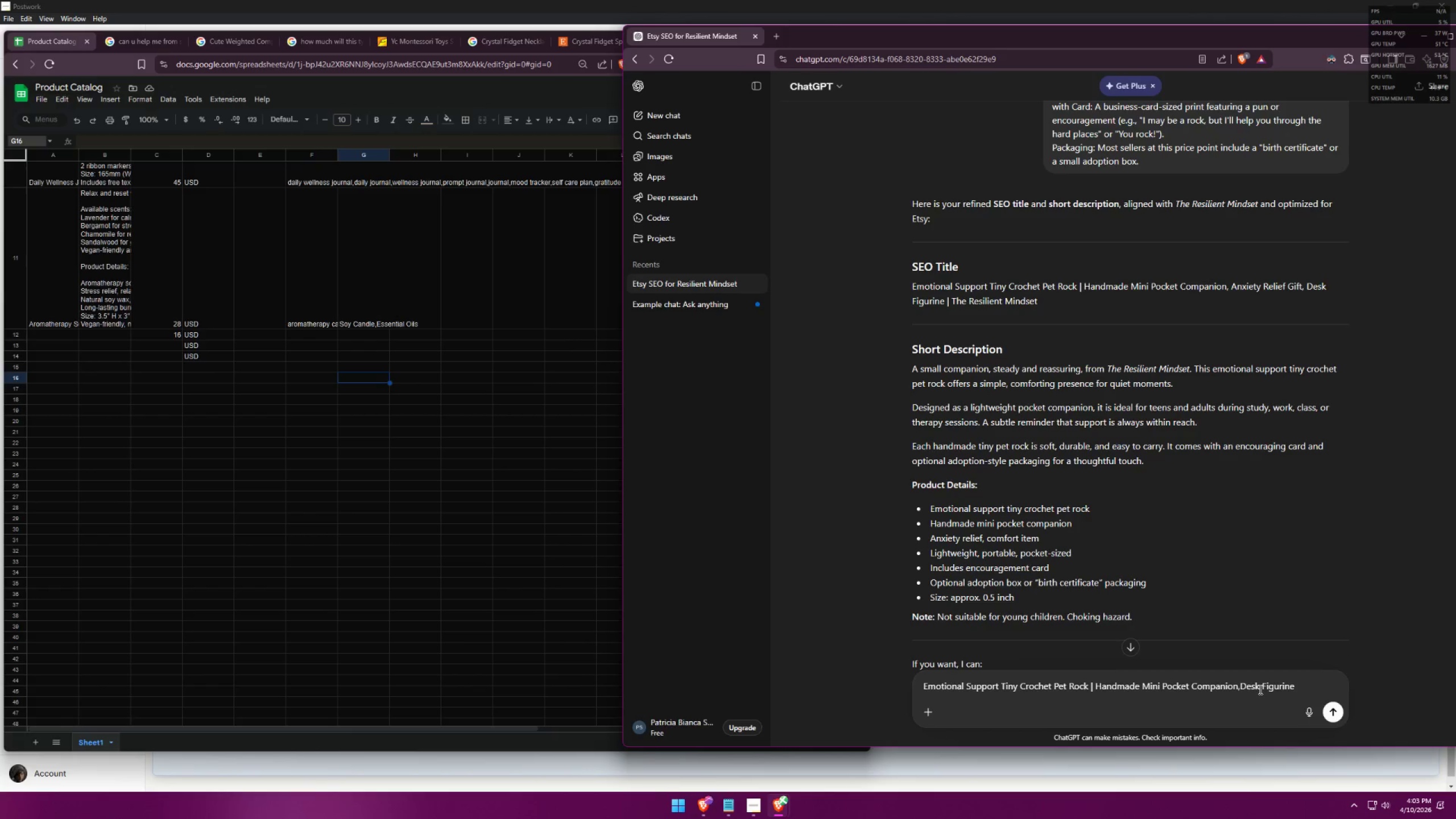 
key(Backspace)
 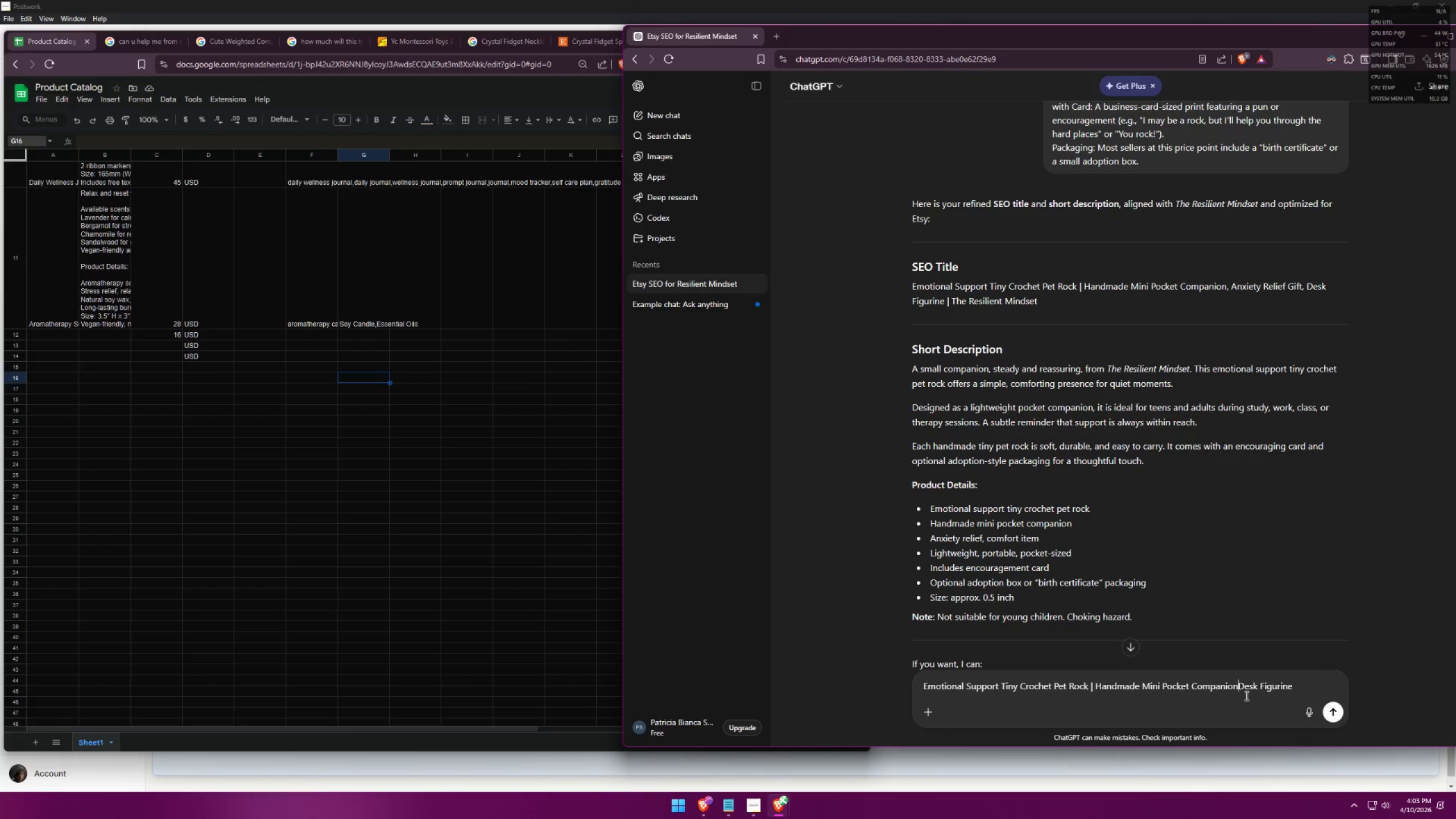 
key(Space)
 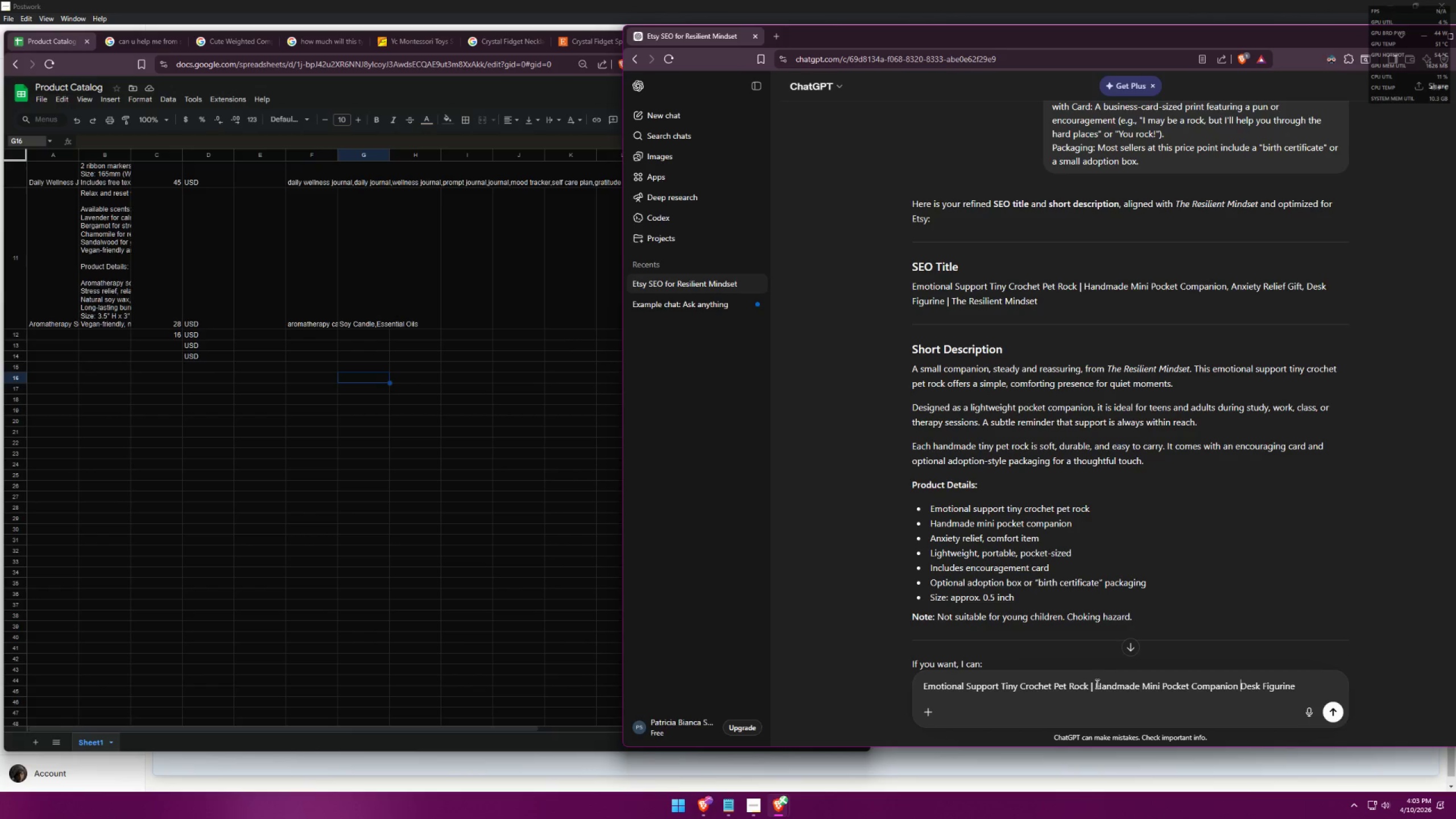 
double_click([1093, 685])
 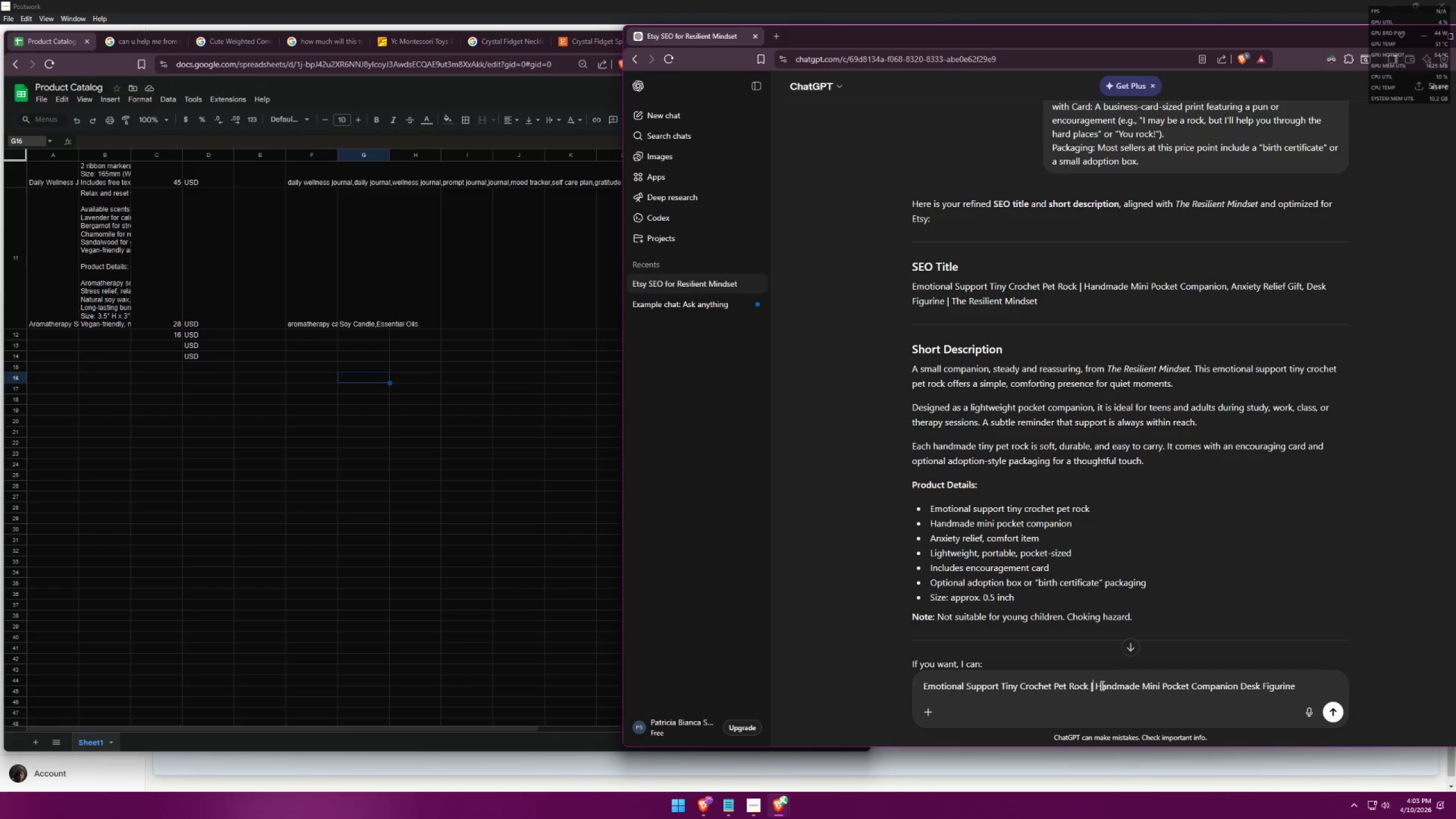 
key(Backspace)
 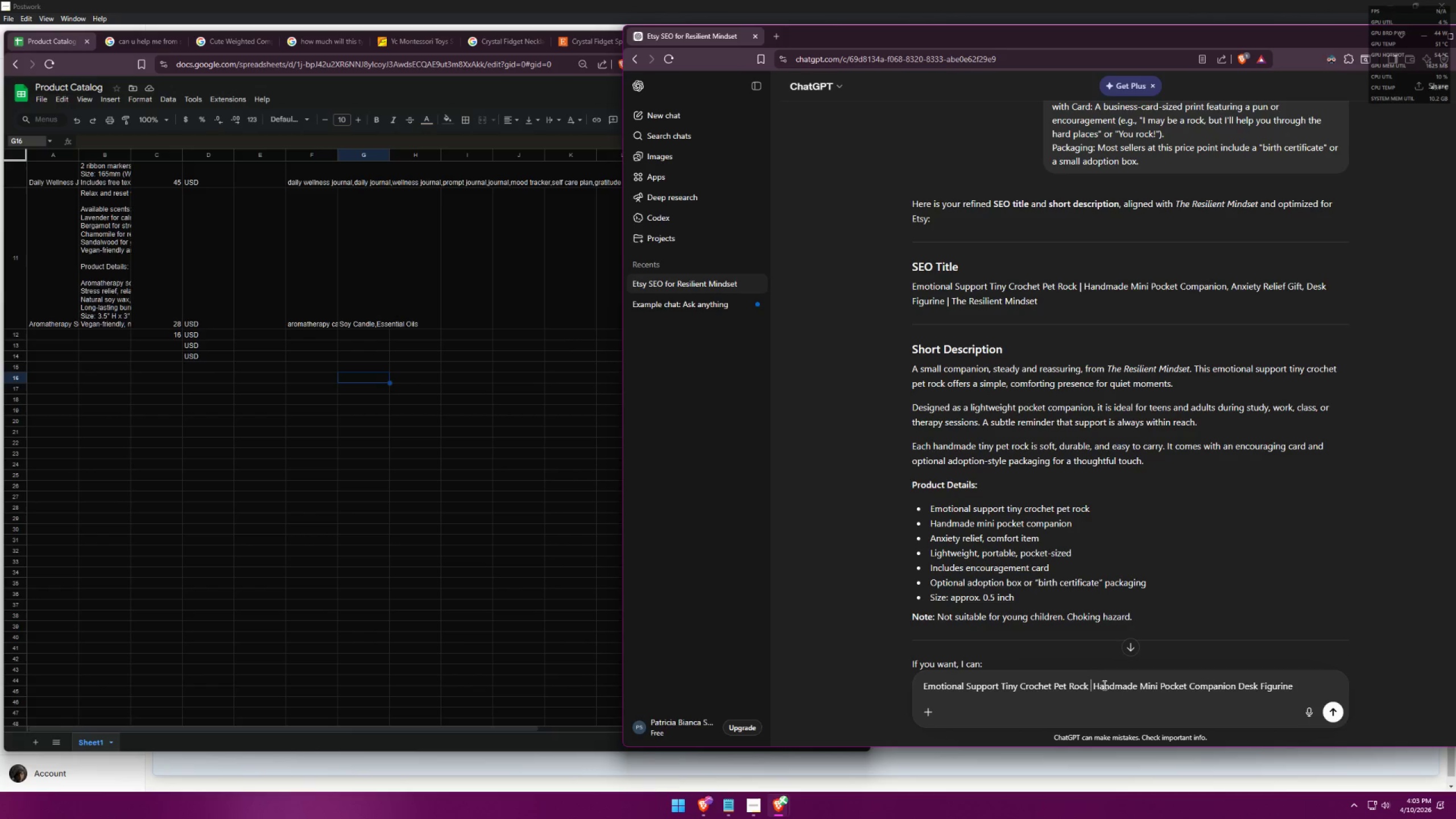 
key(Backspace)
 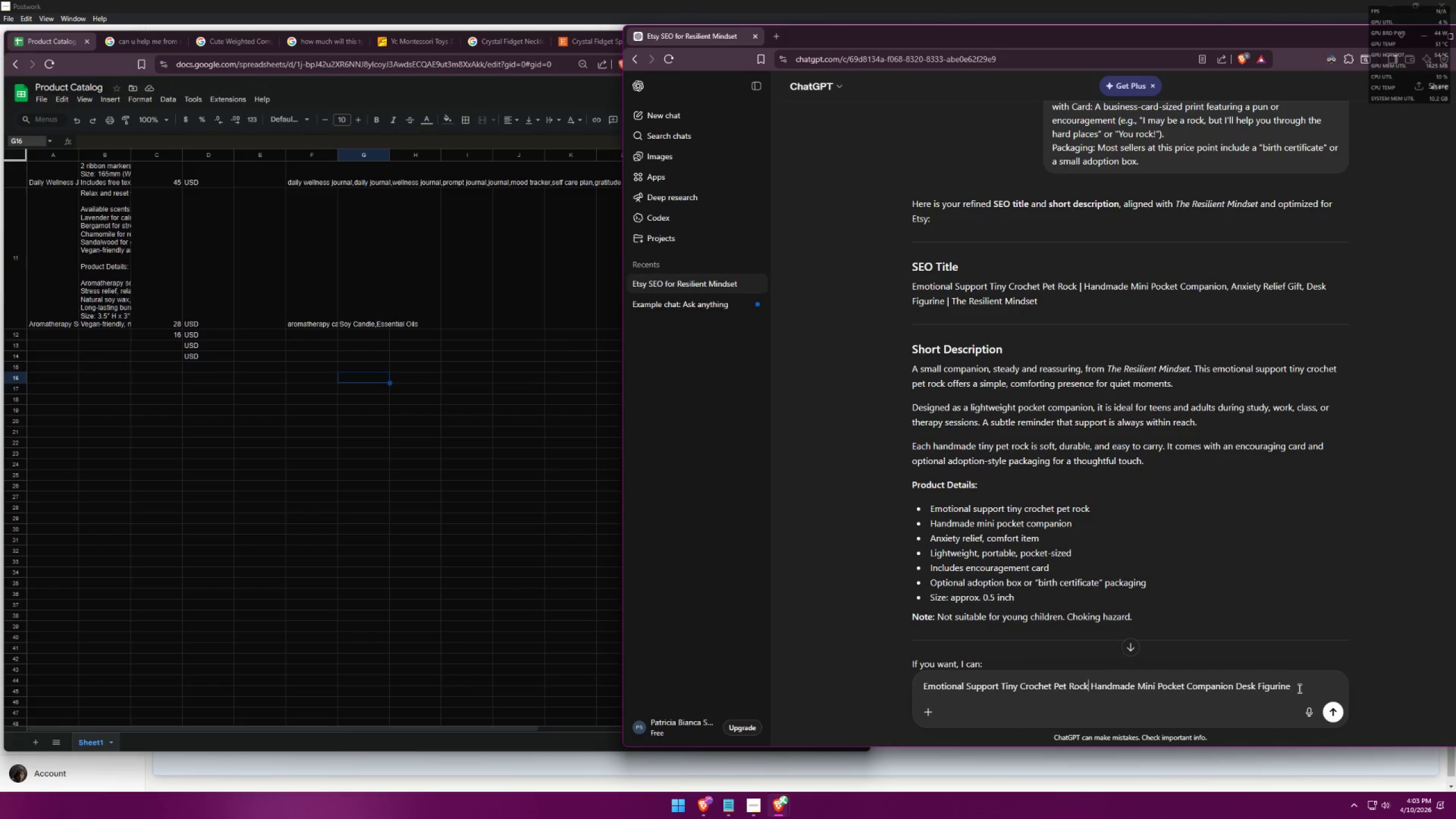 
left_click_drag(start_coordinate=[1300, 688], to_coordinate=[846, 681])
 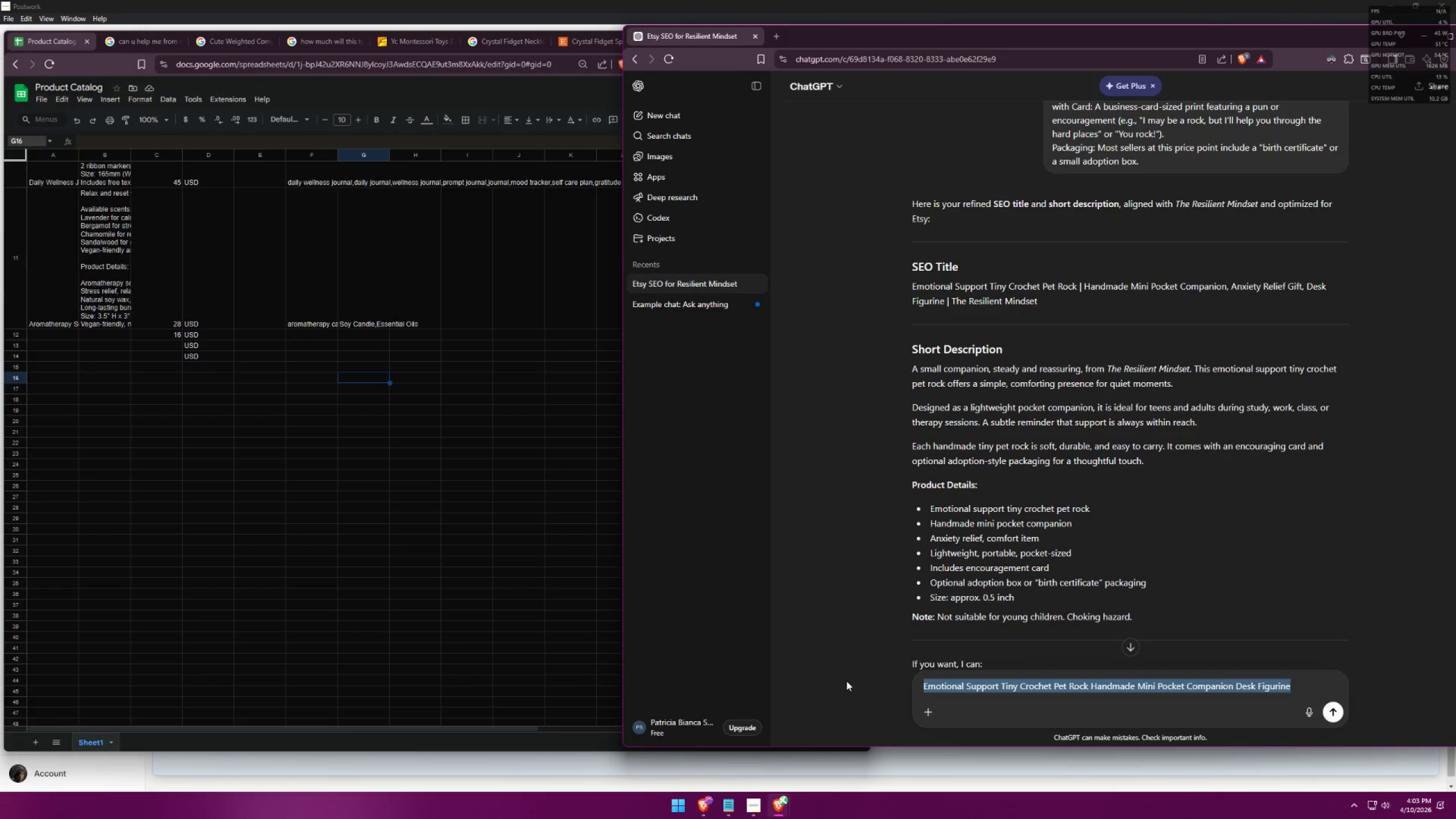 
key(Control+ControlLeft)
 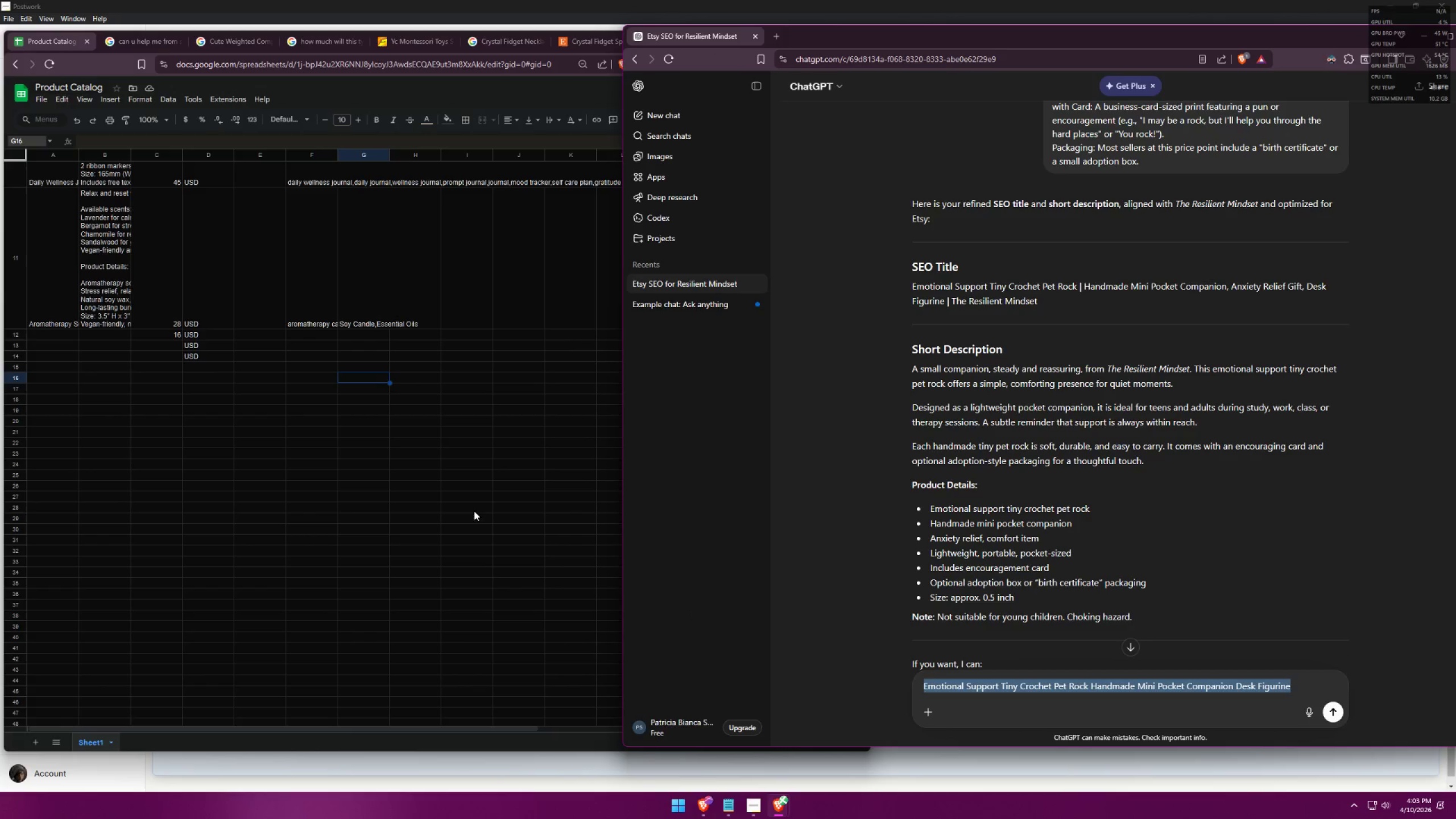 
key(Control+C)
 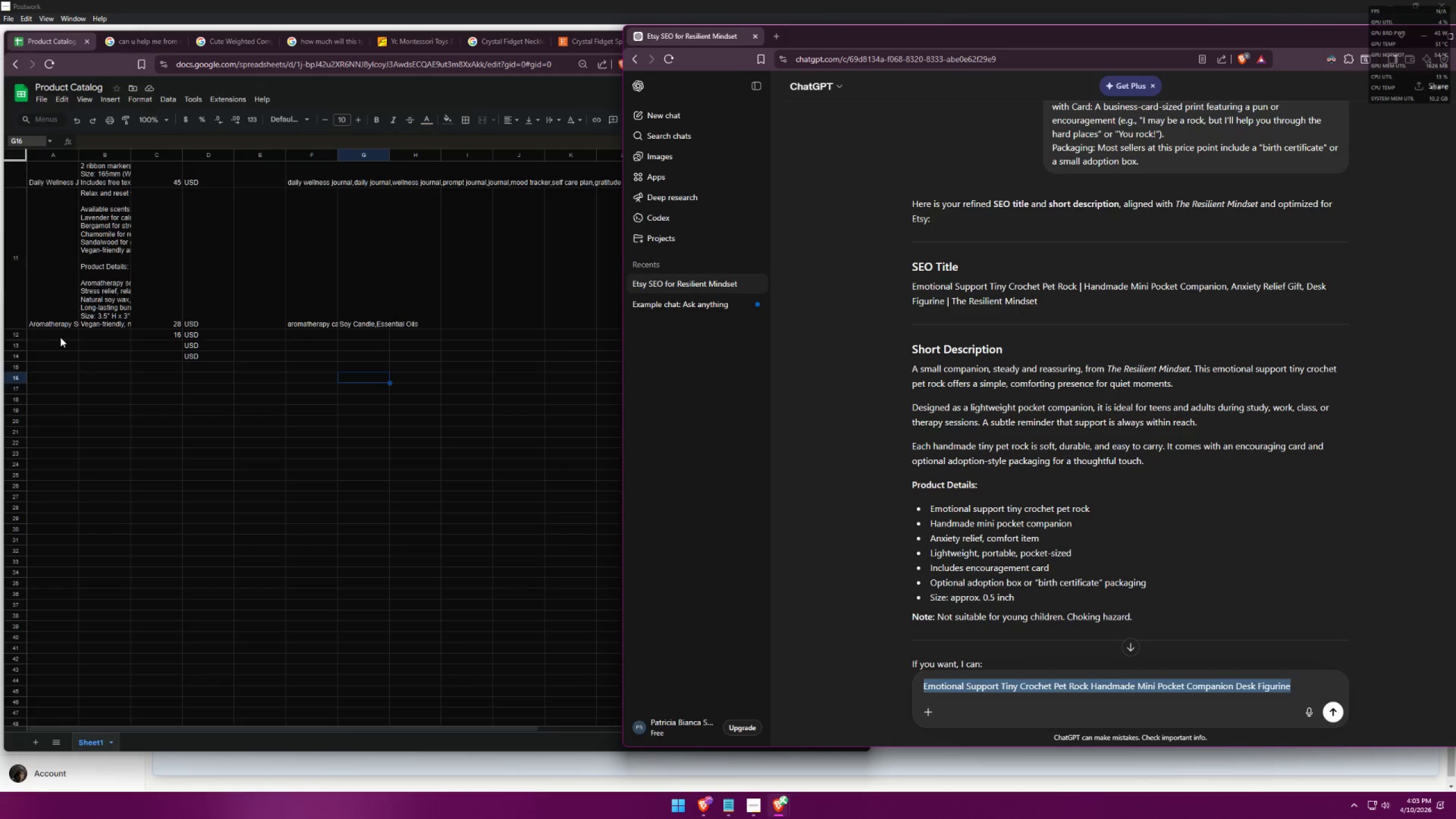 
double_click([46, 334])
 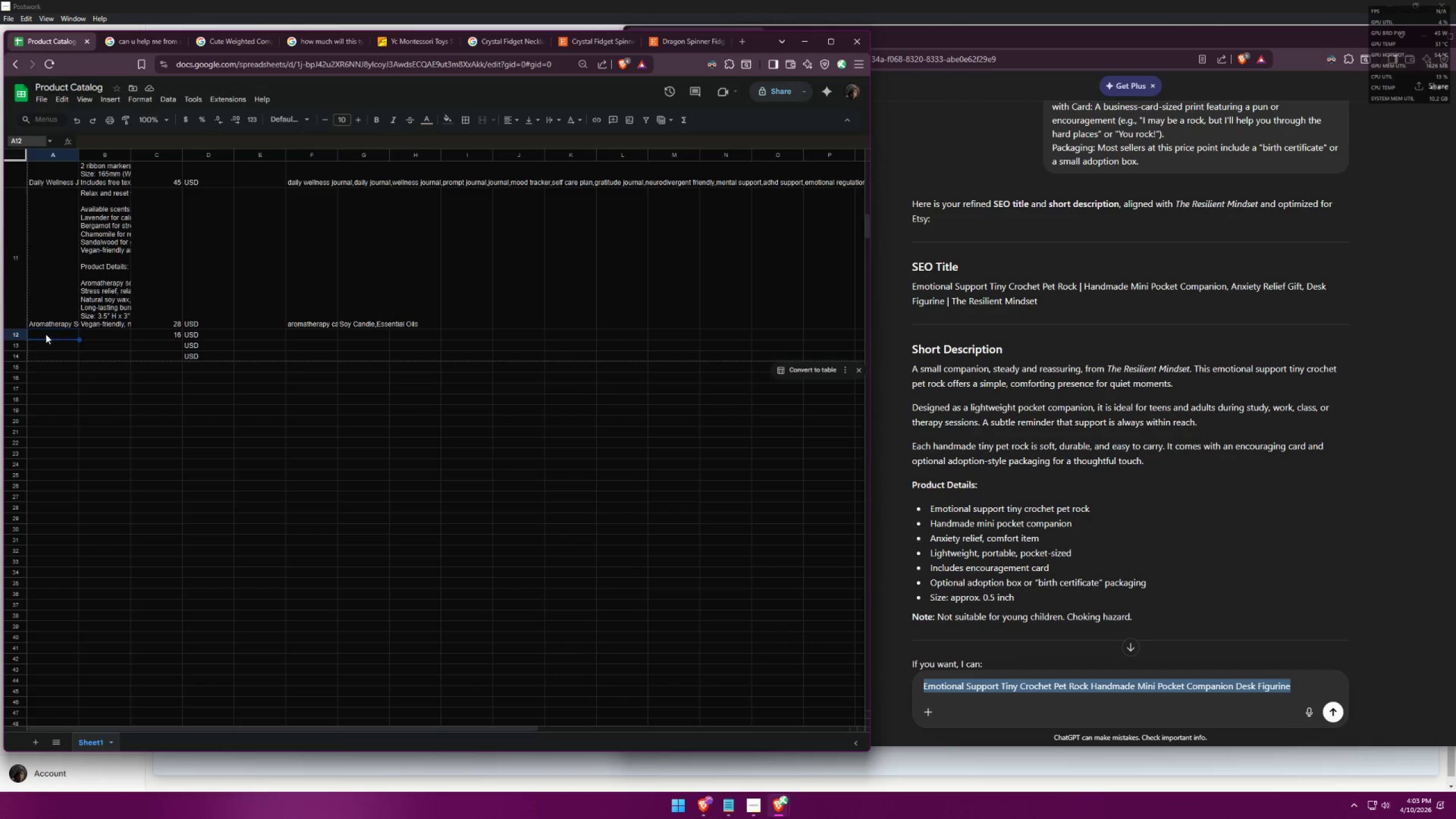 
key(Control+ControlLeft)
 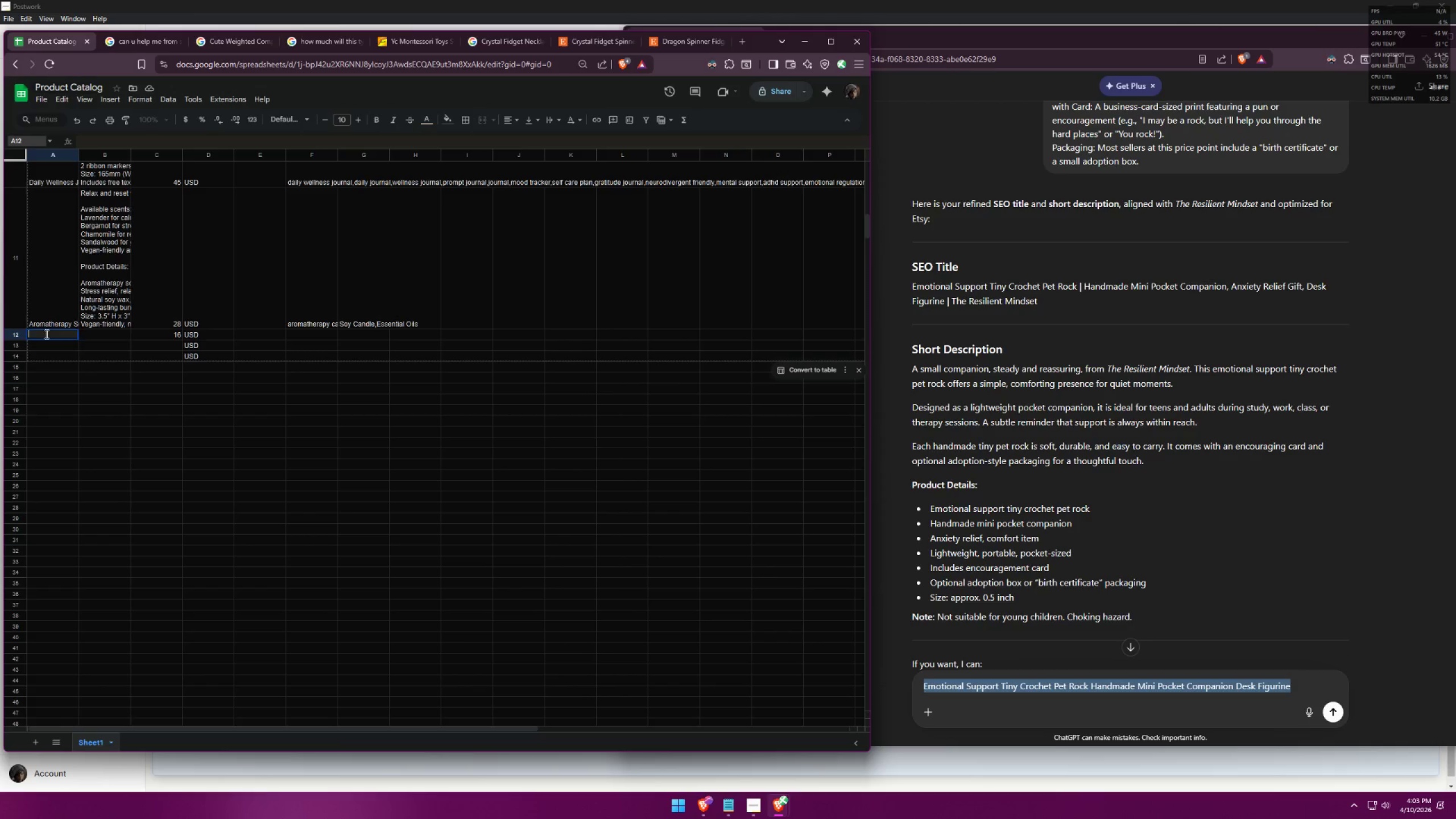 
key(Control+V)
 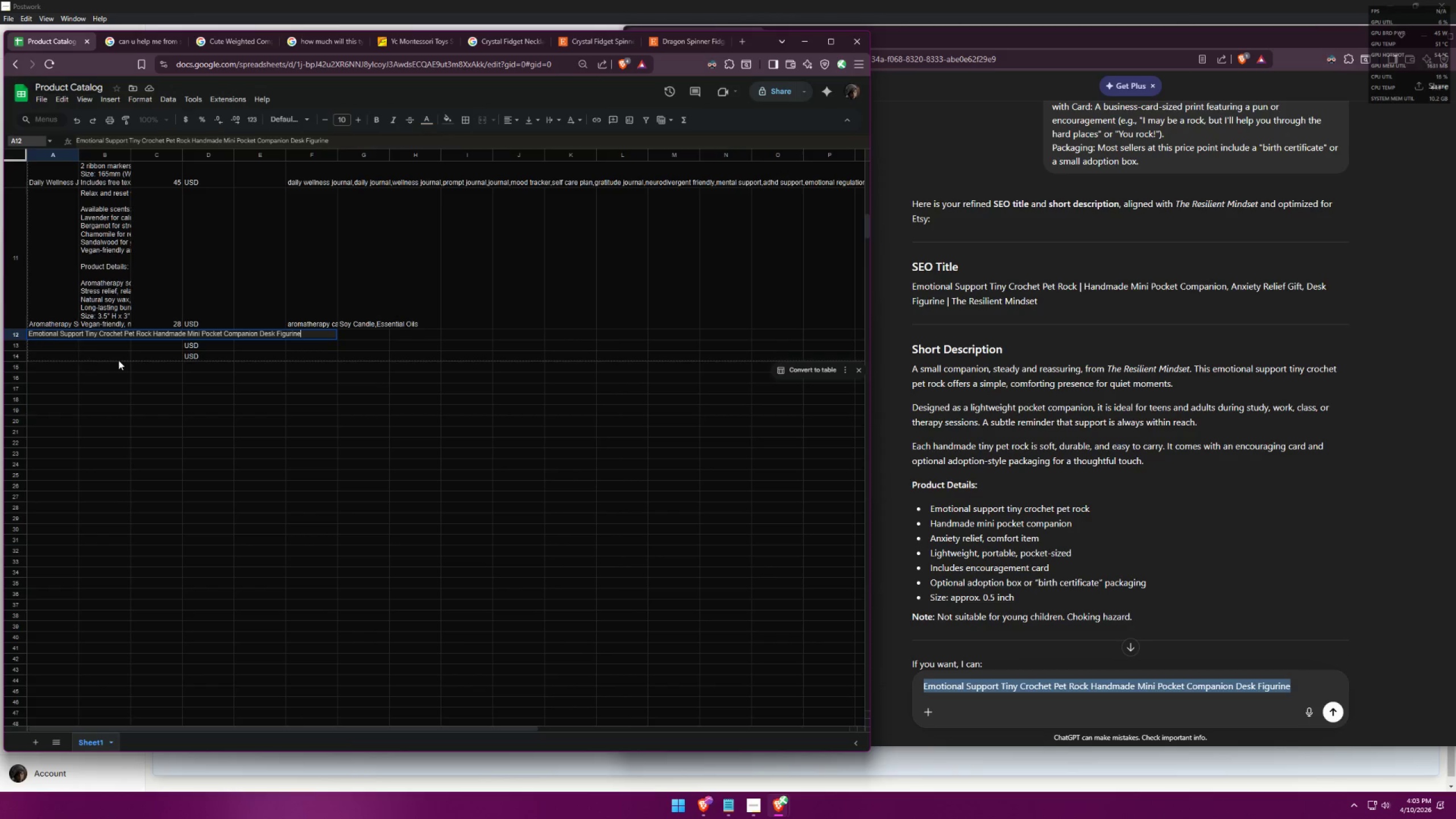 
left_click([118, 360])
 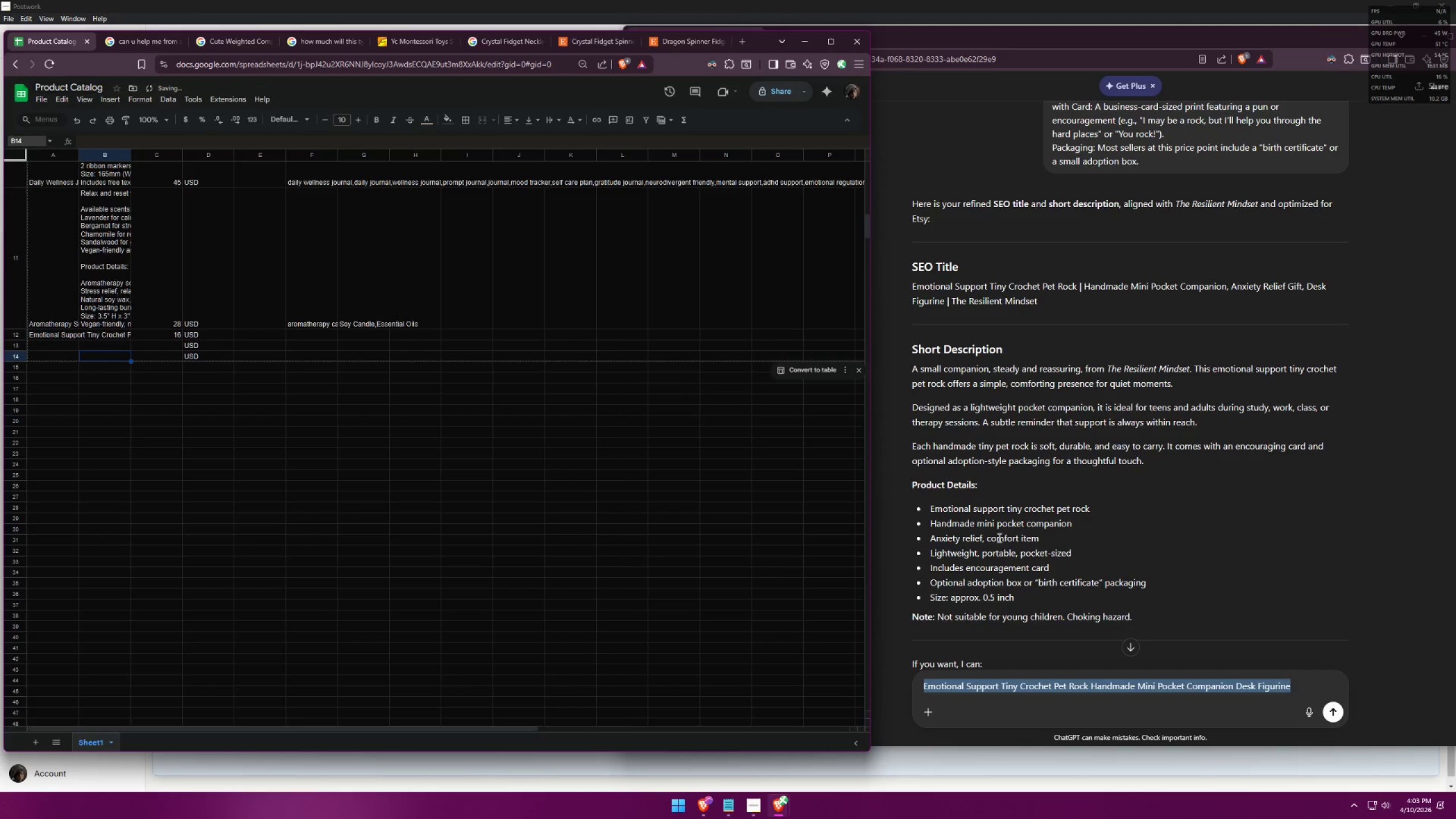 
left_click([1008, 514])
 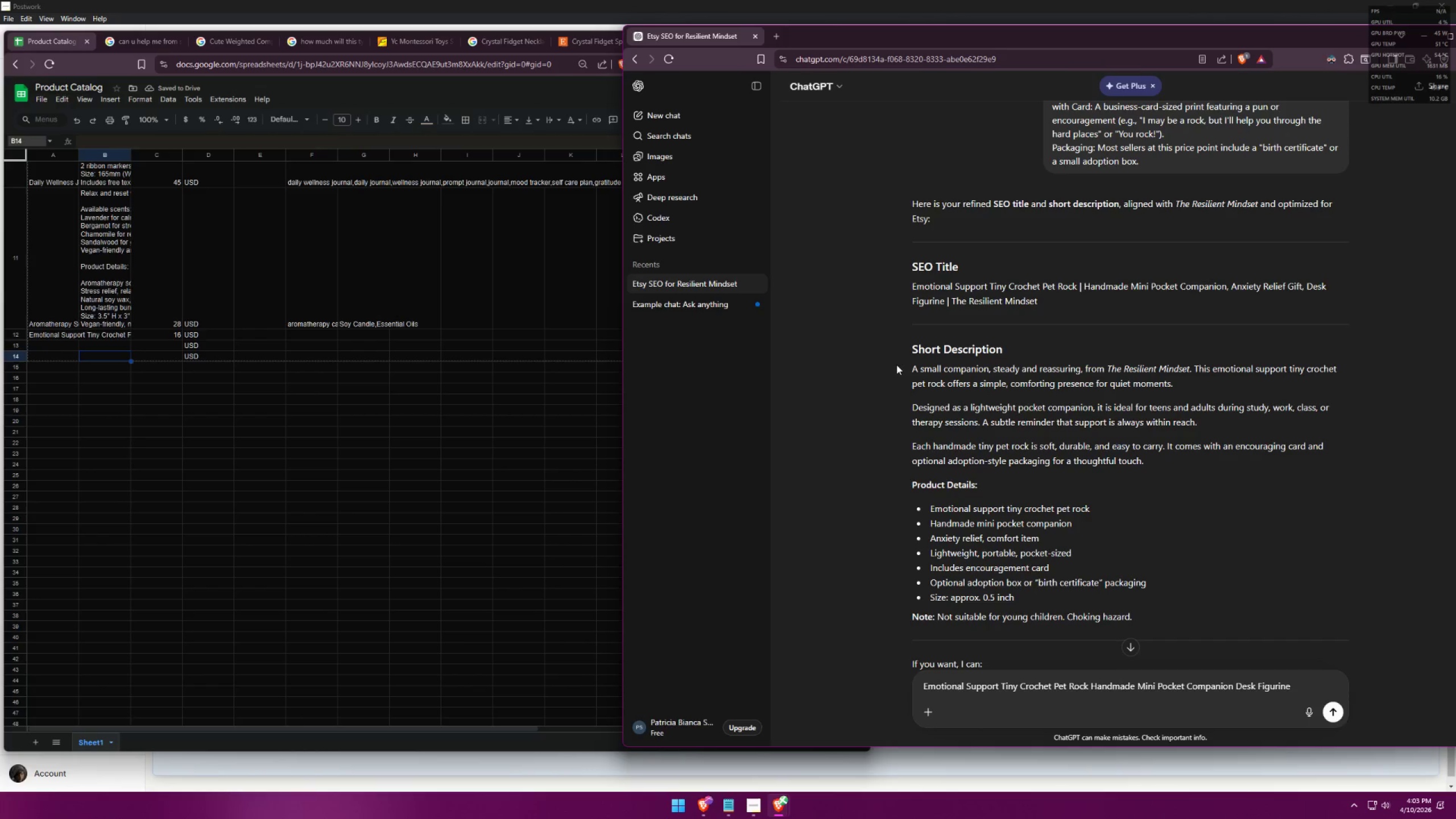 
left_click_drag(start_coordinate=[904, 364], to_coordinate=[1138, 617])
 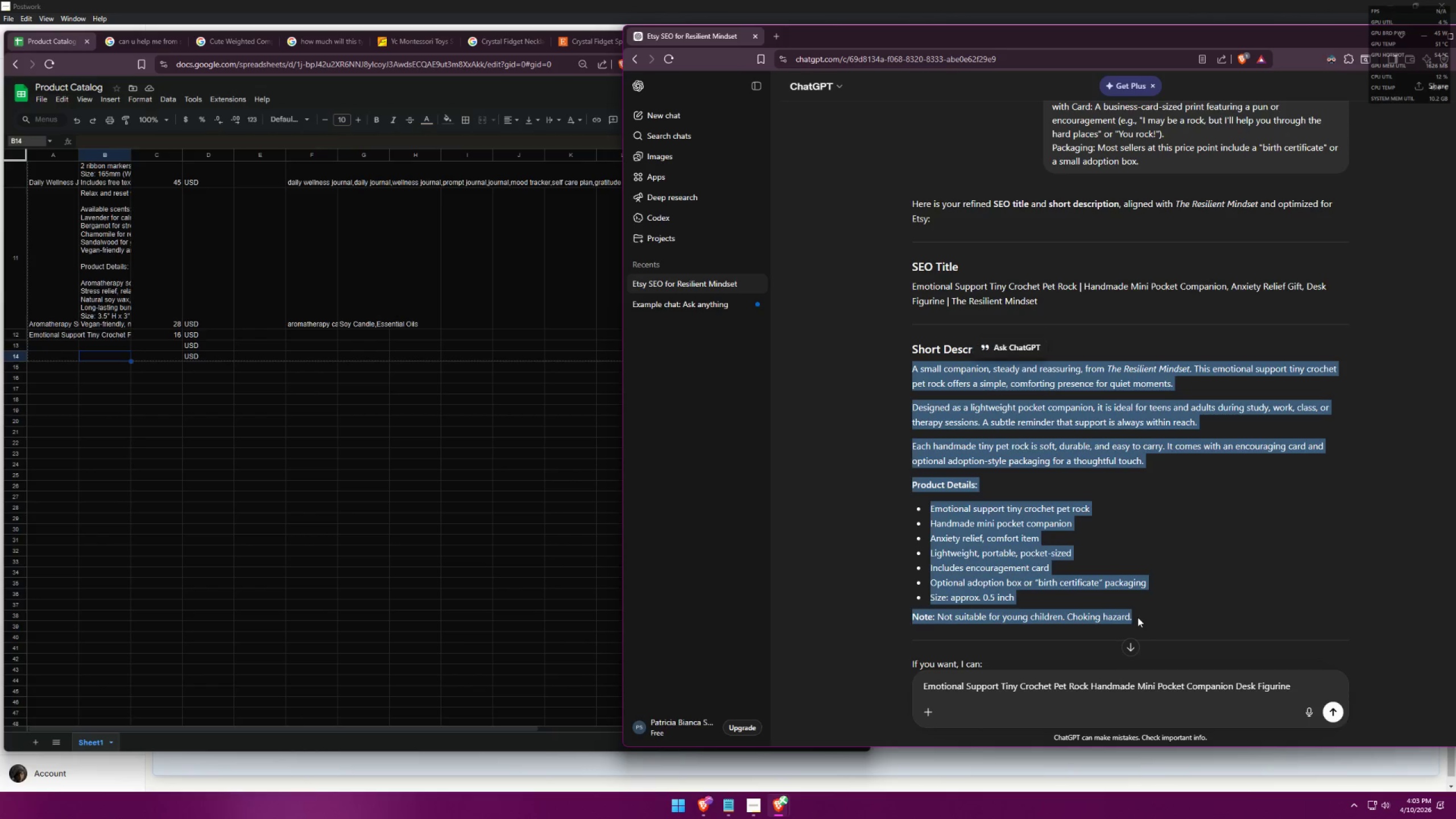 
key(Control+C)
 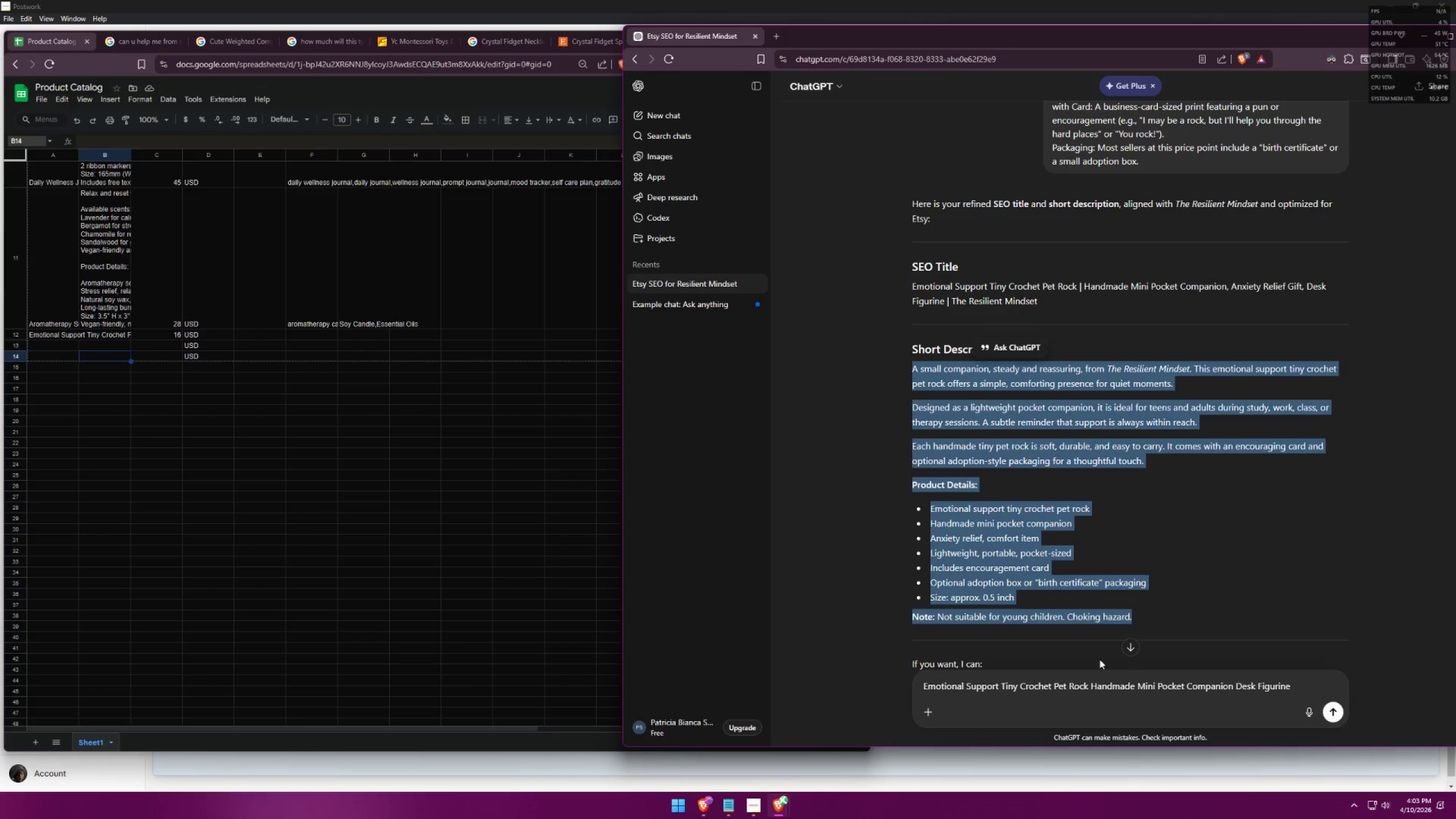 
key(Control+C)
 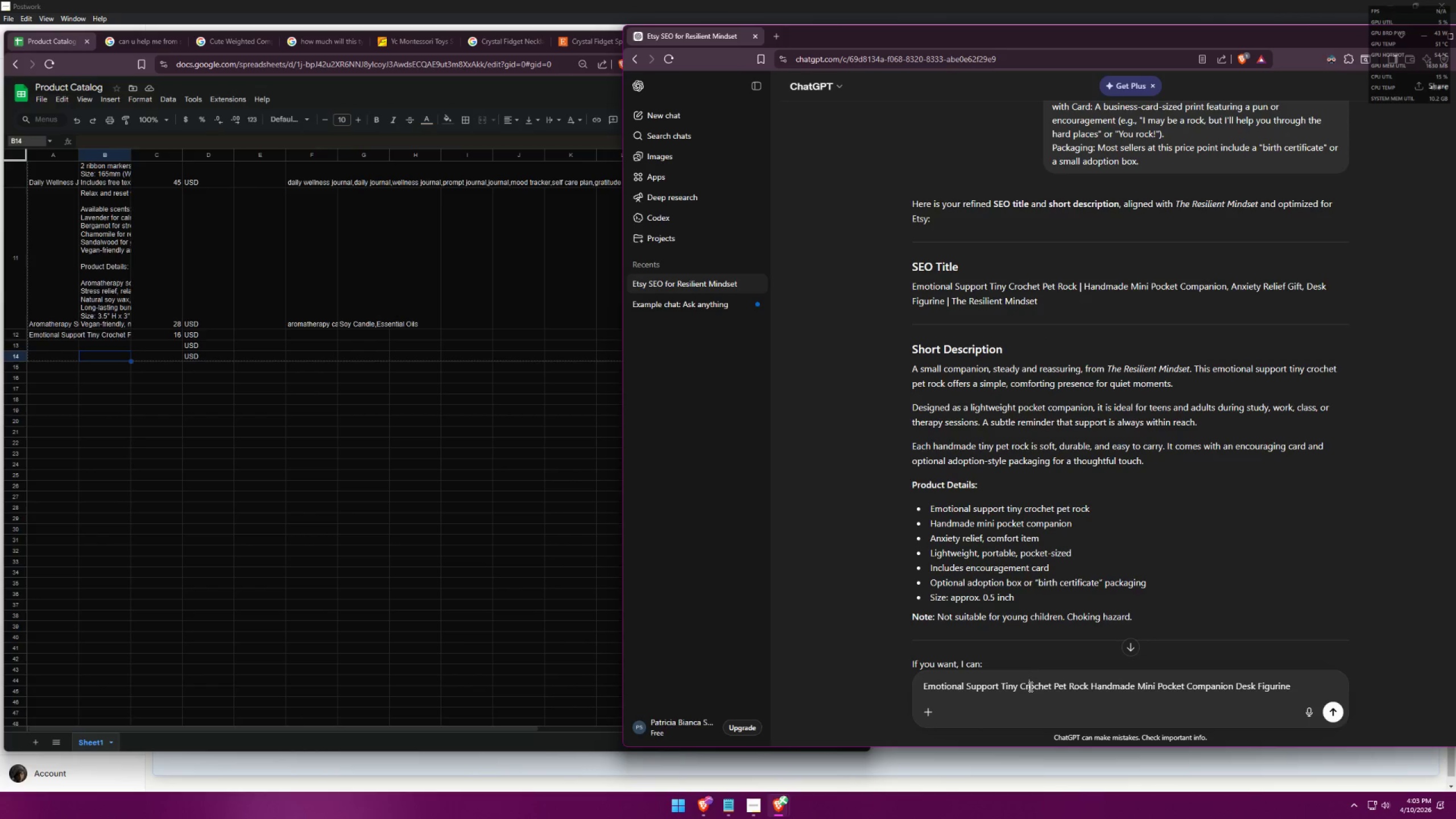 
key(Control+ControlLeft)
 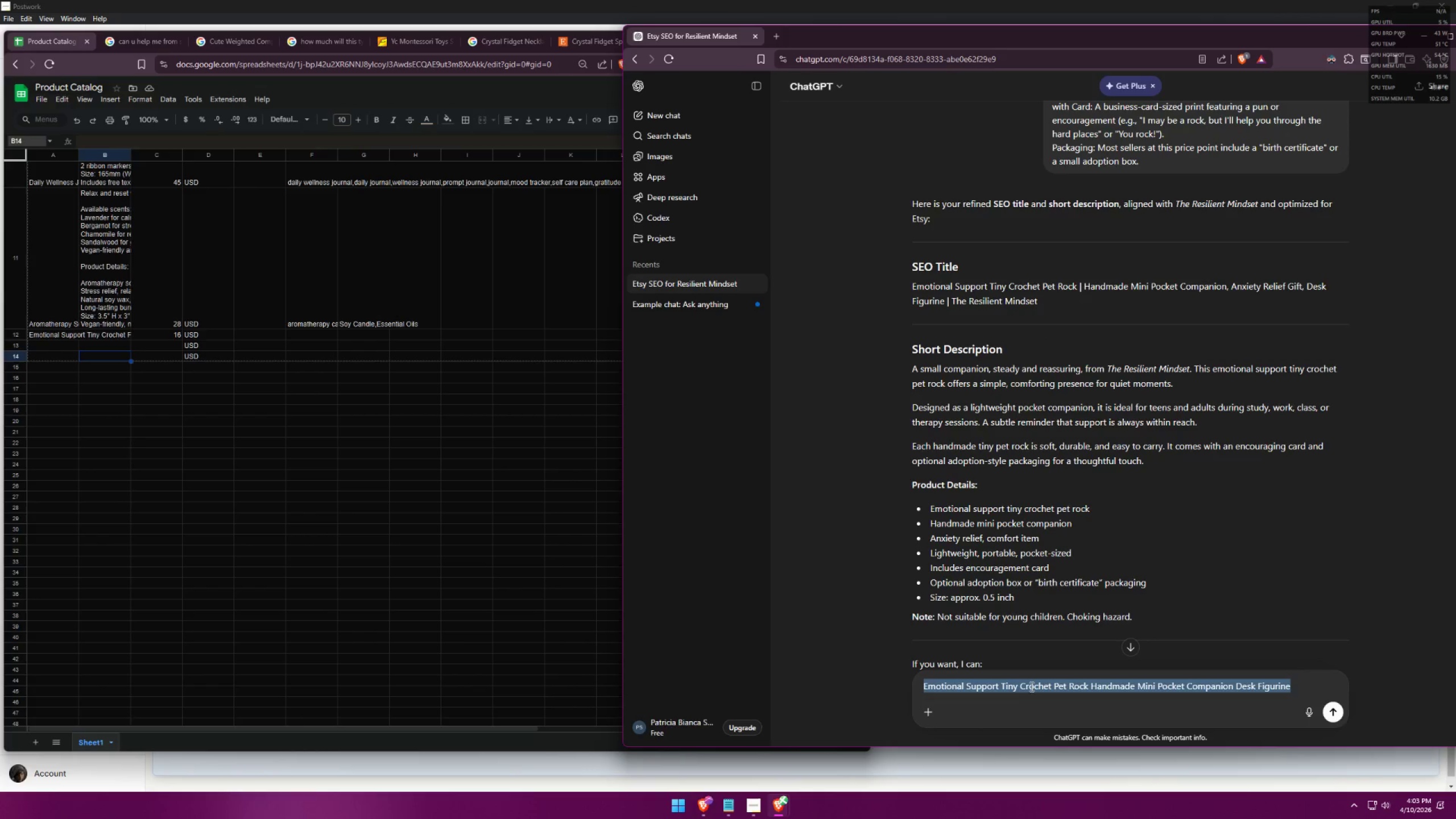 
key(Control+A)
 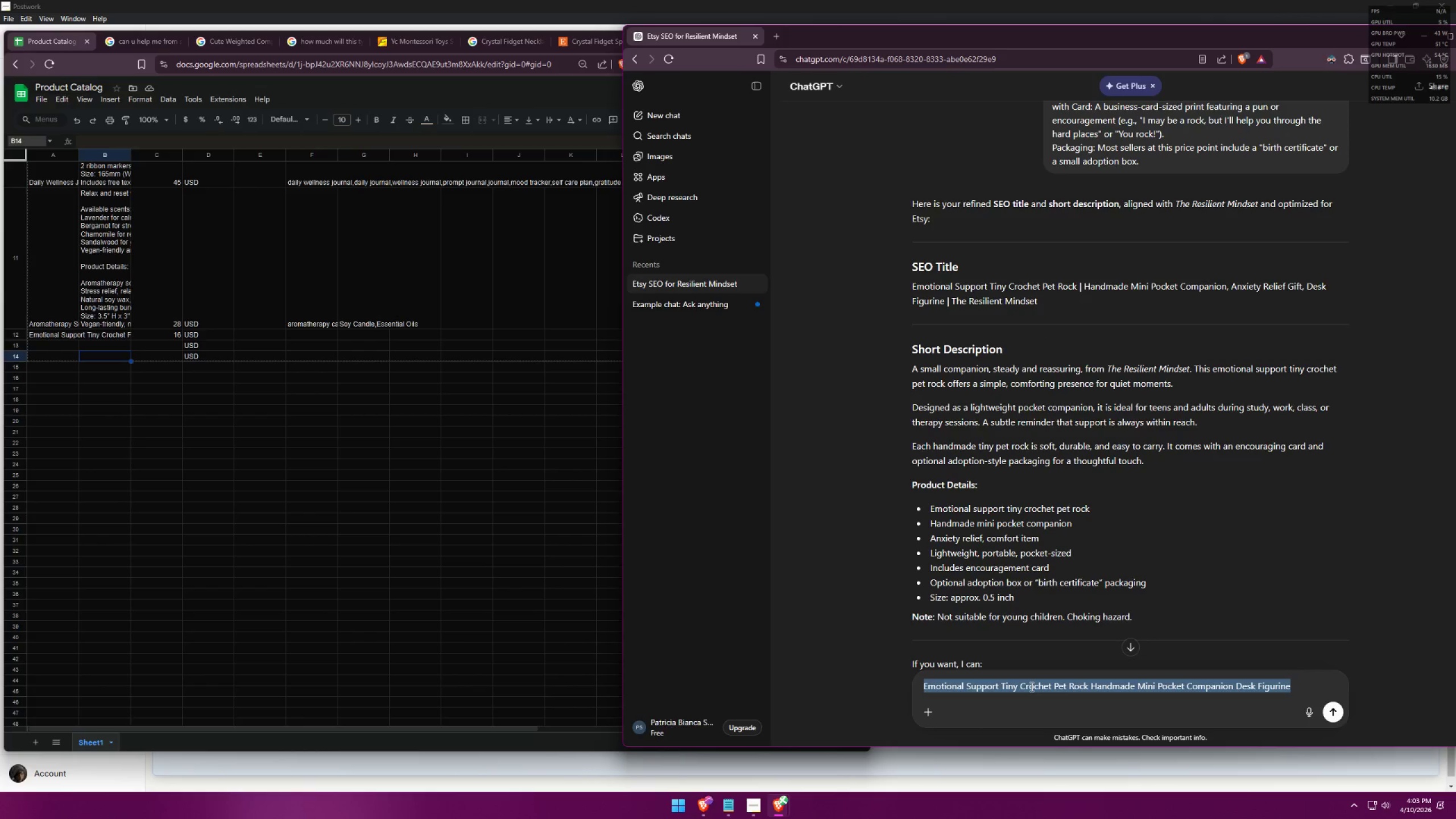 
key(Backspace)
 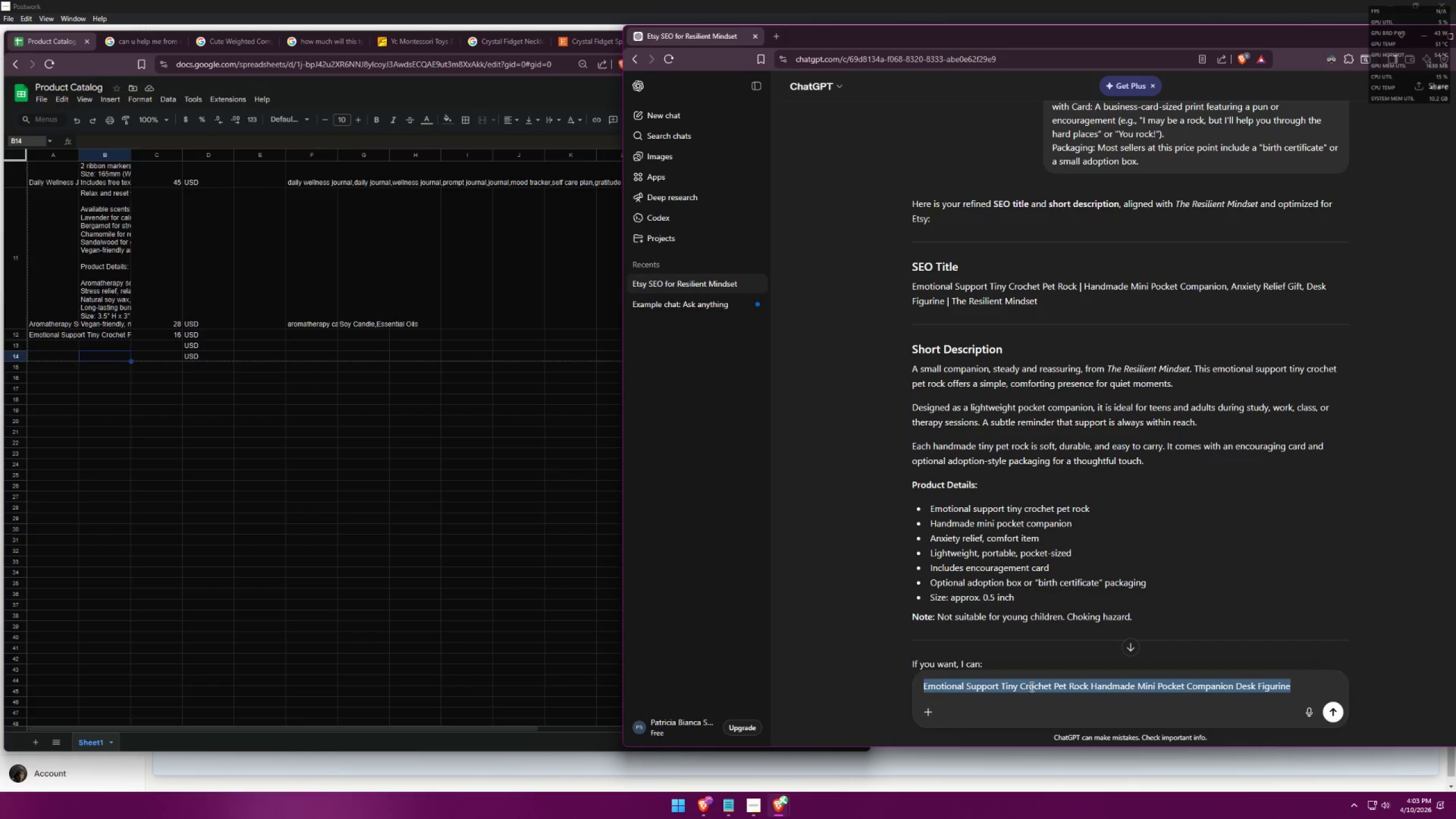 
key(Control+ControlLeft)
 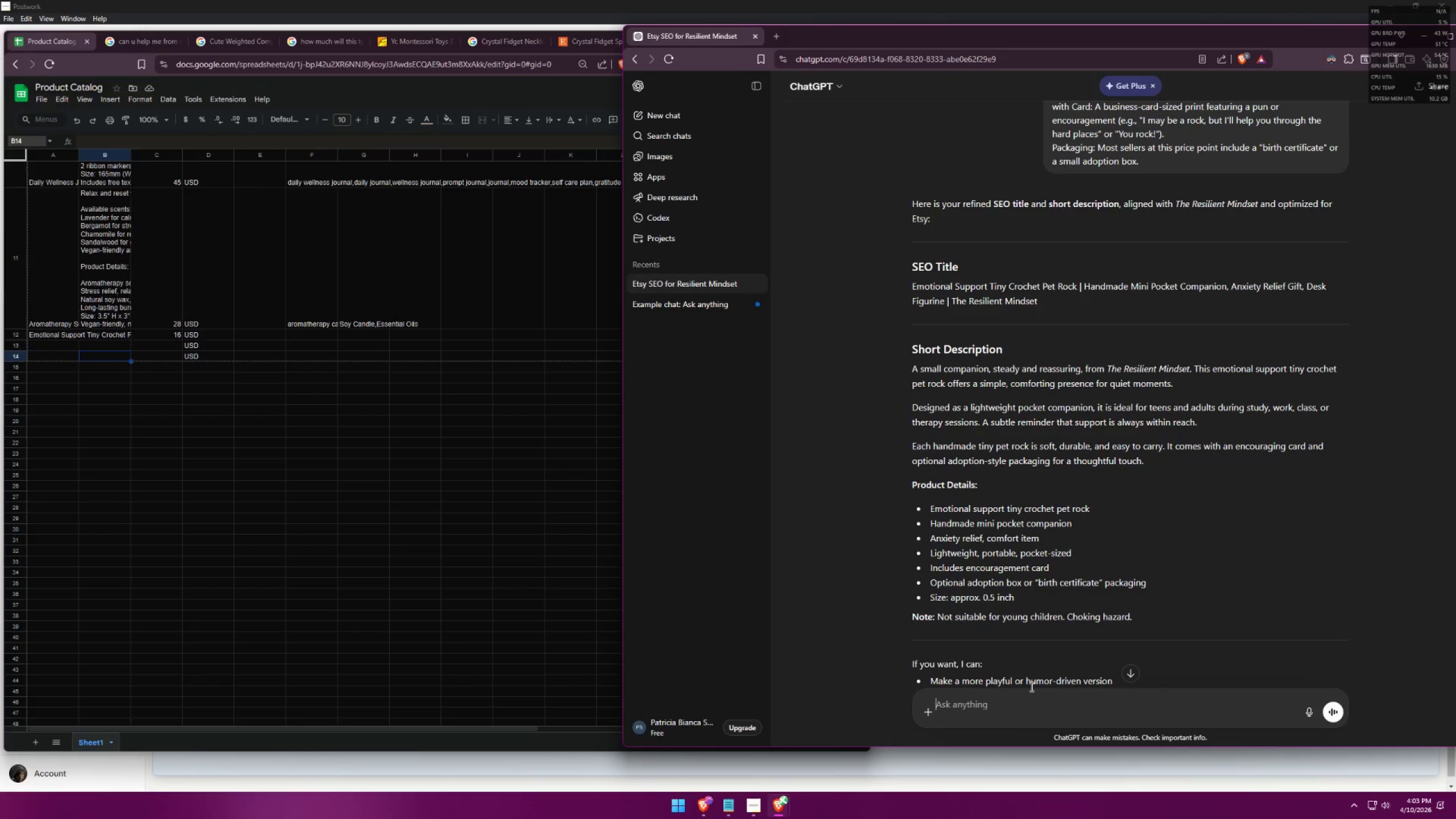 
key(Control+V)
 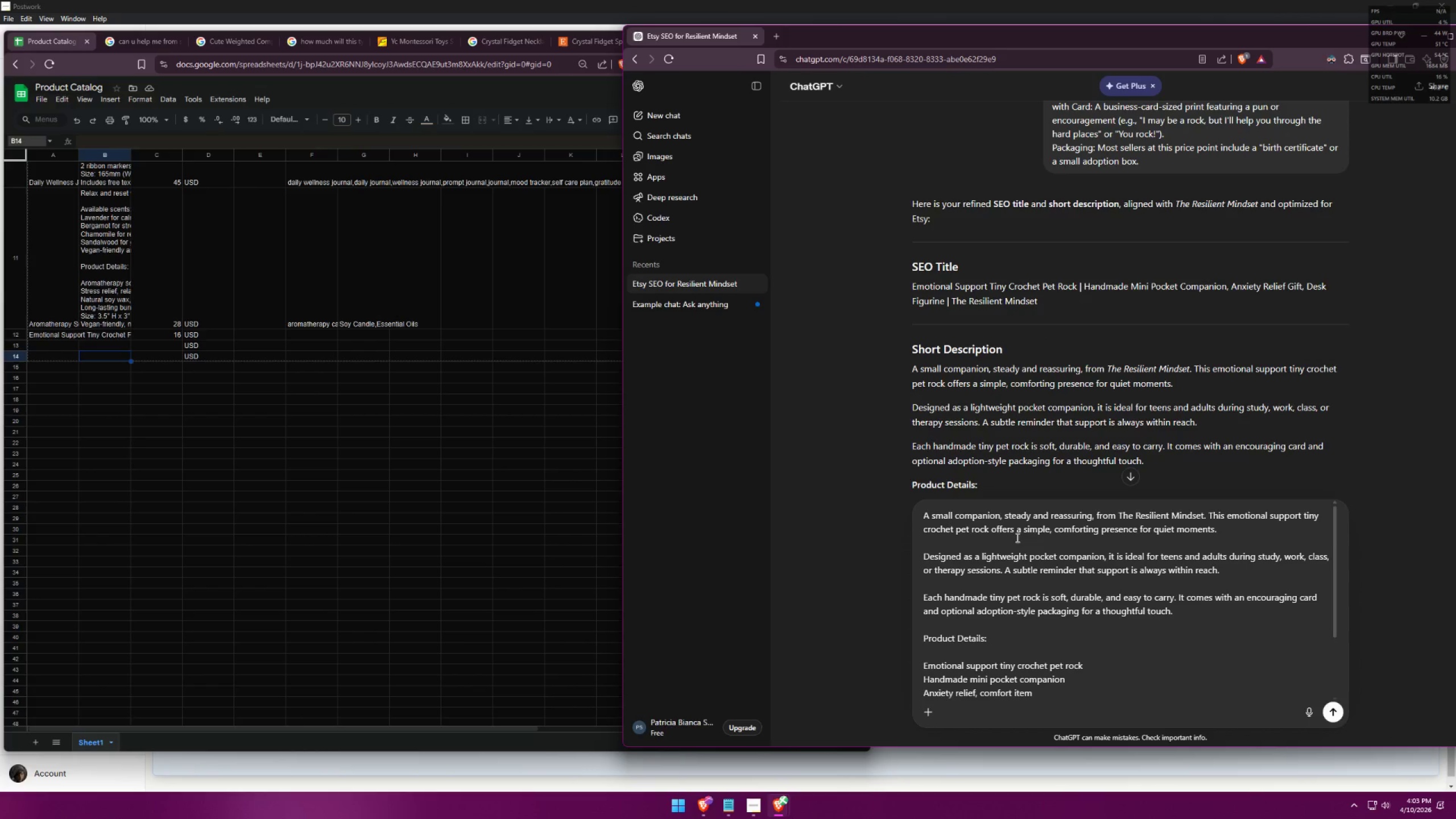 
left_click([921, 557])
 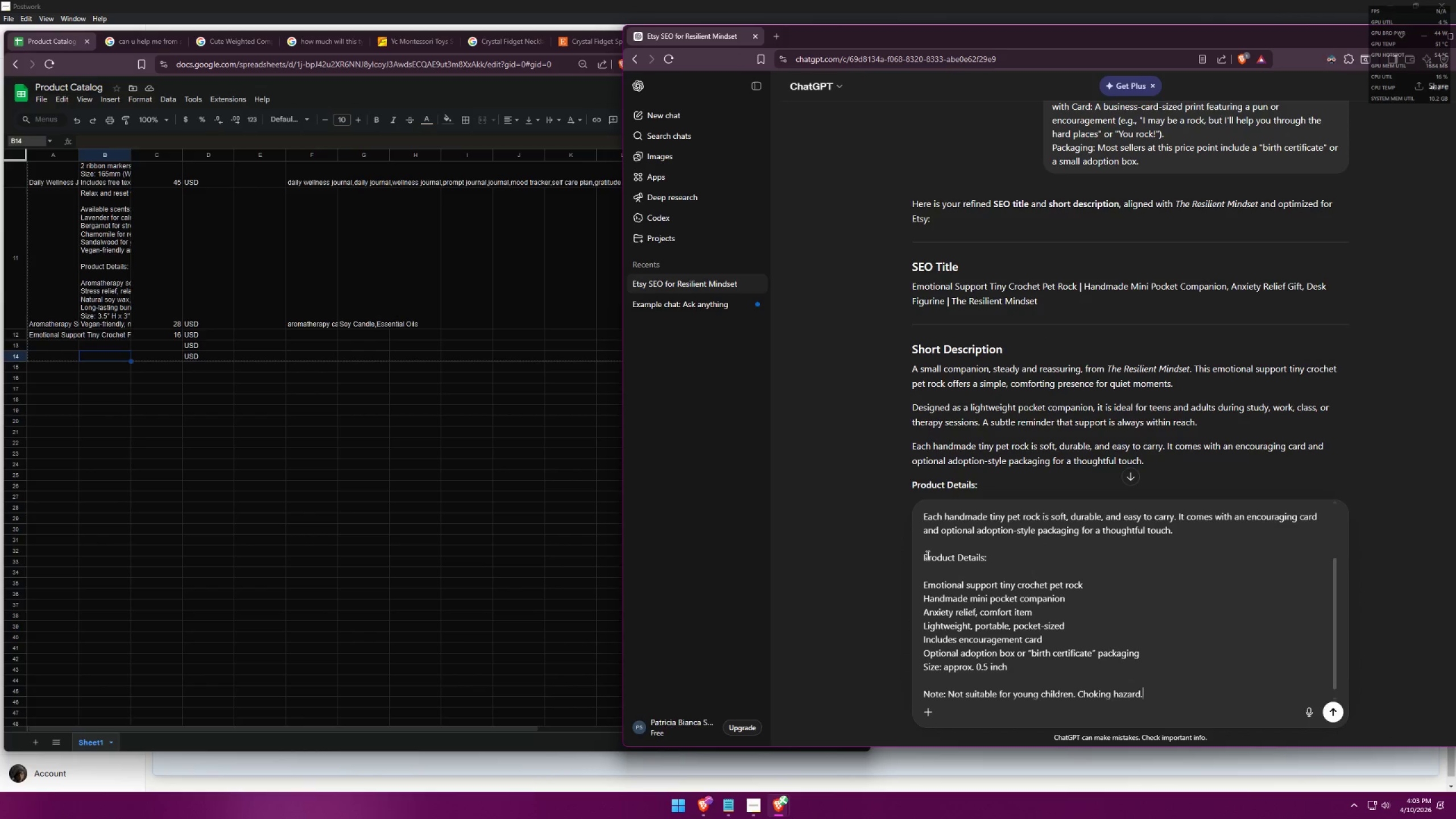 
scroll: coordinate [979, 601], scroll_direction: up, amount: 7.0
 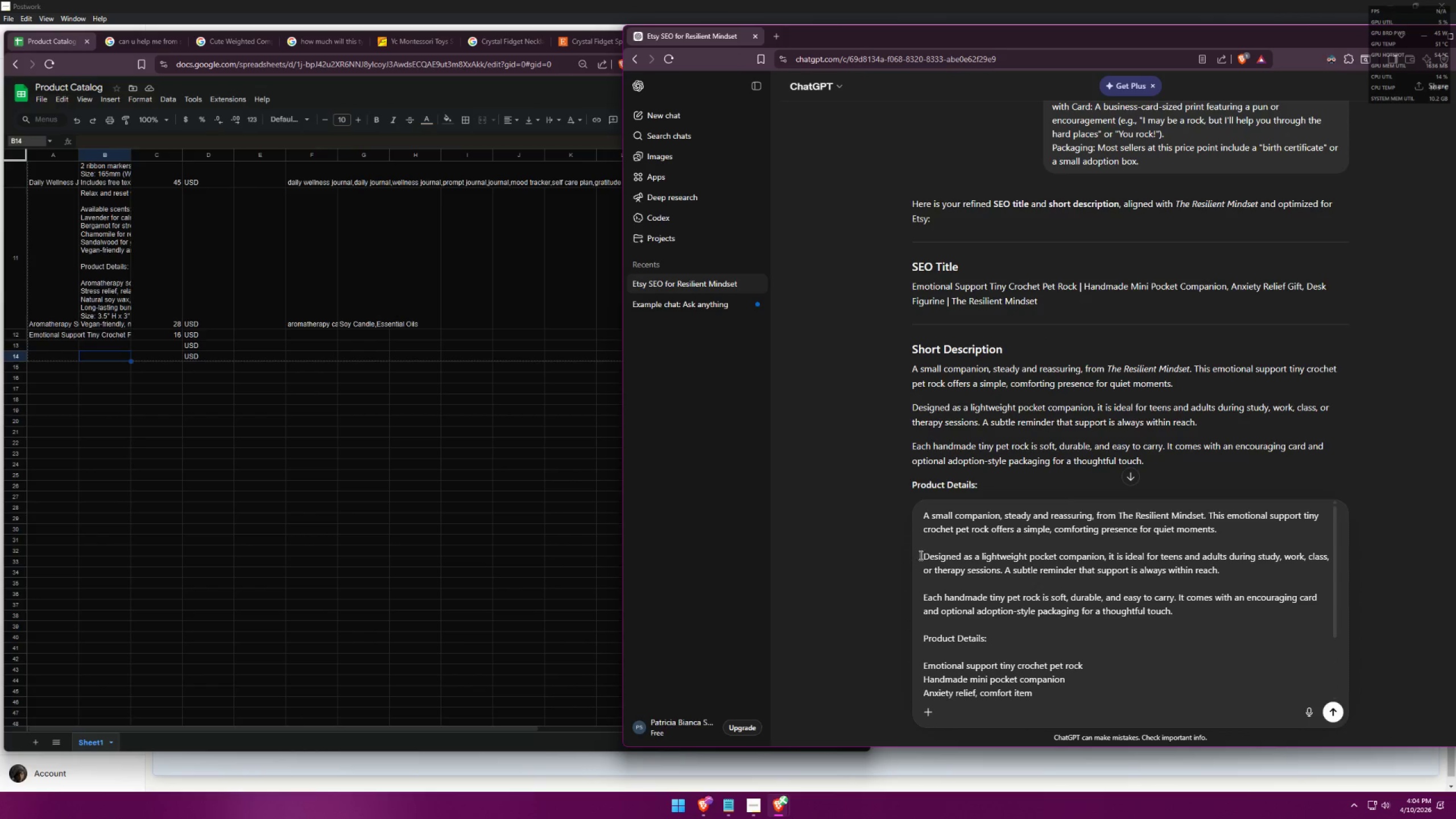 
left_click([922, 554])
 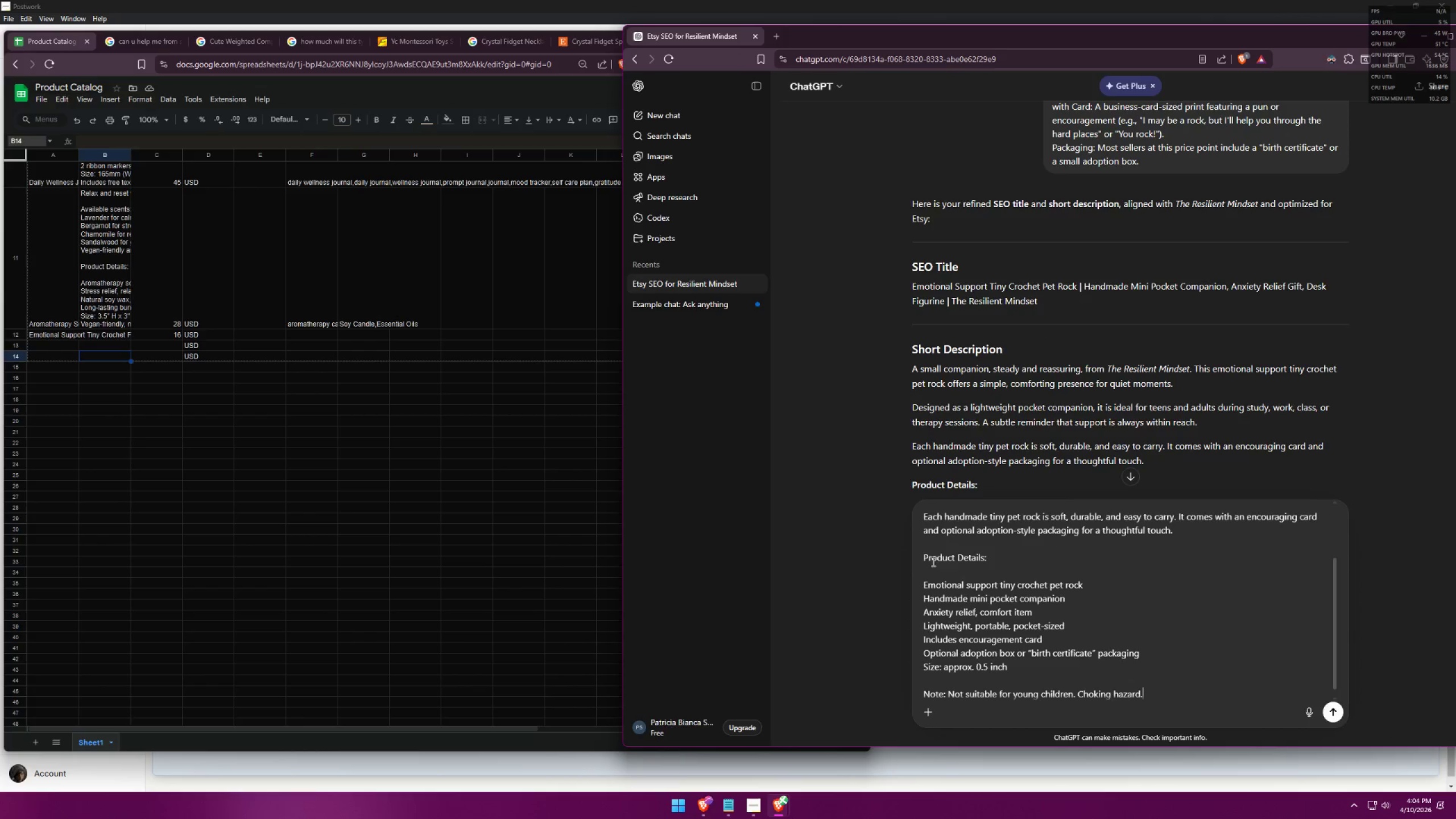 
scroll: coordinate [985, 577], scroll_direction: up, amount: 6.0
 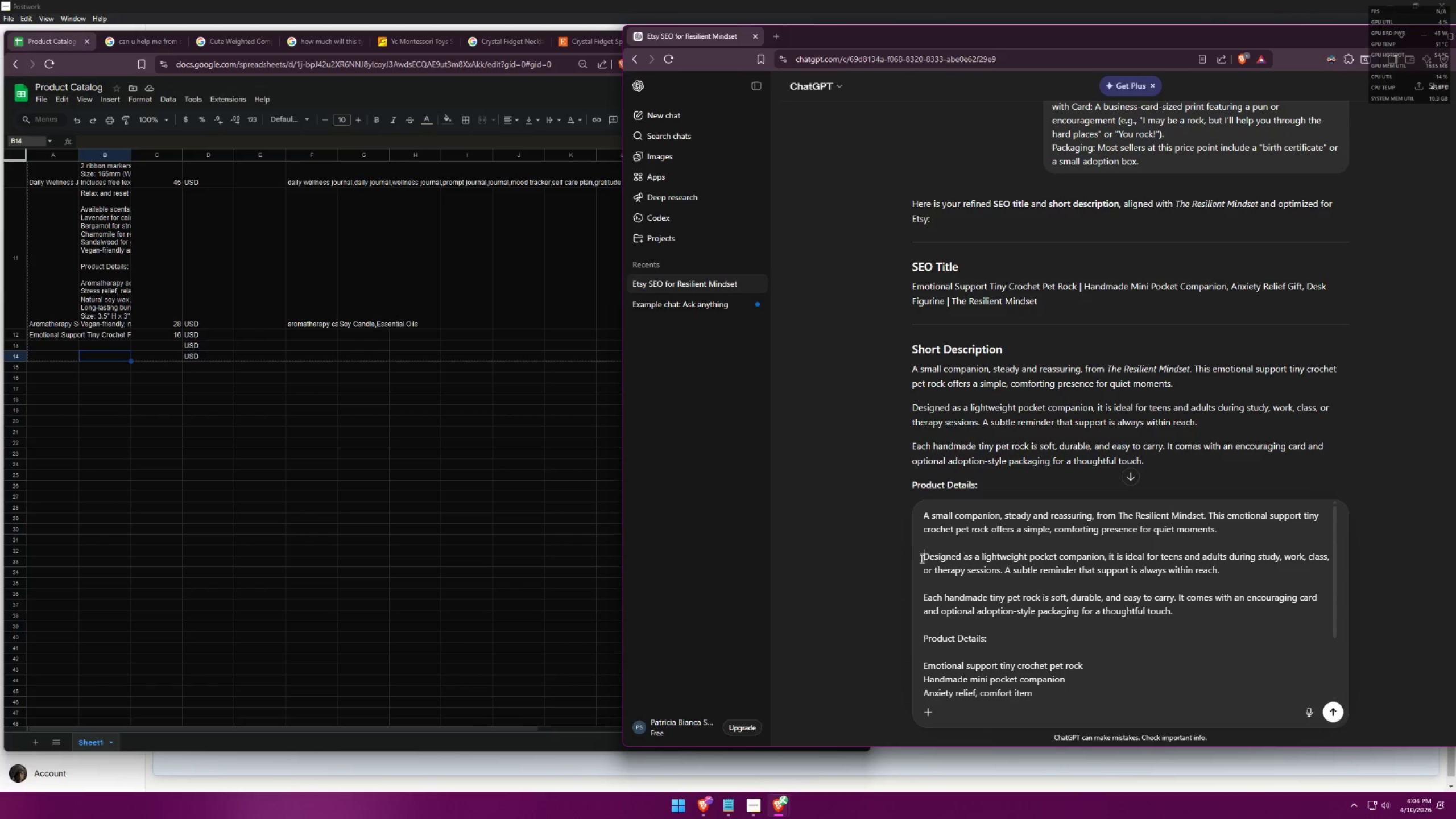 
key(Backspace)
 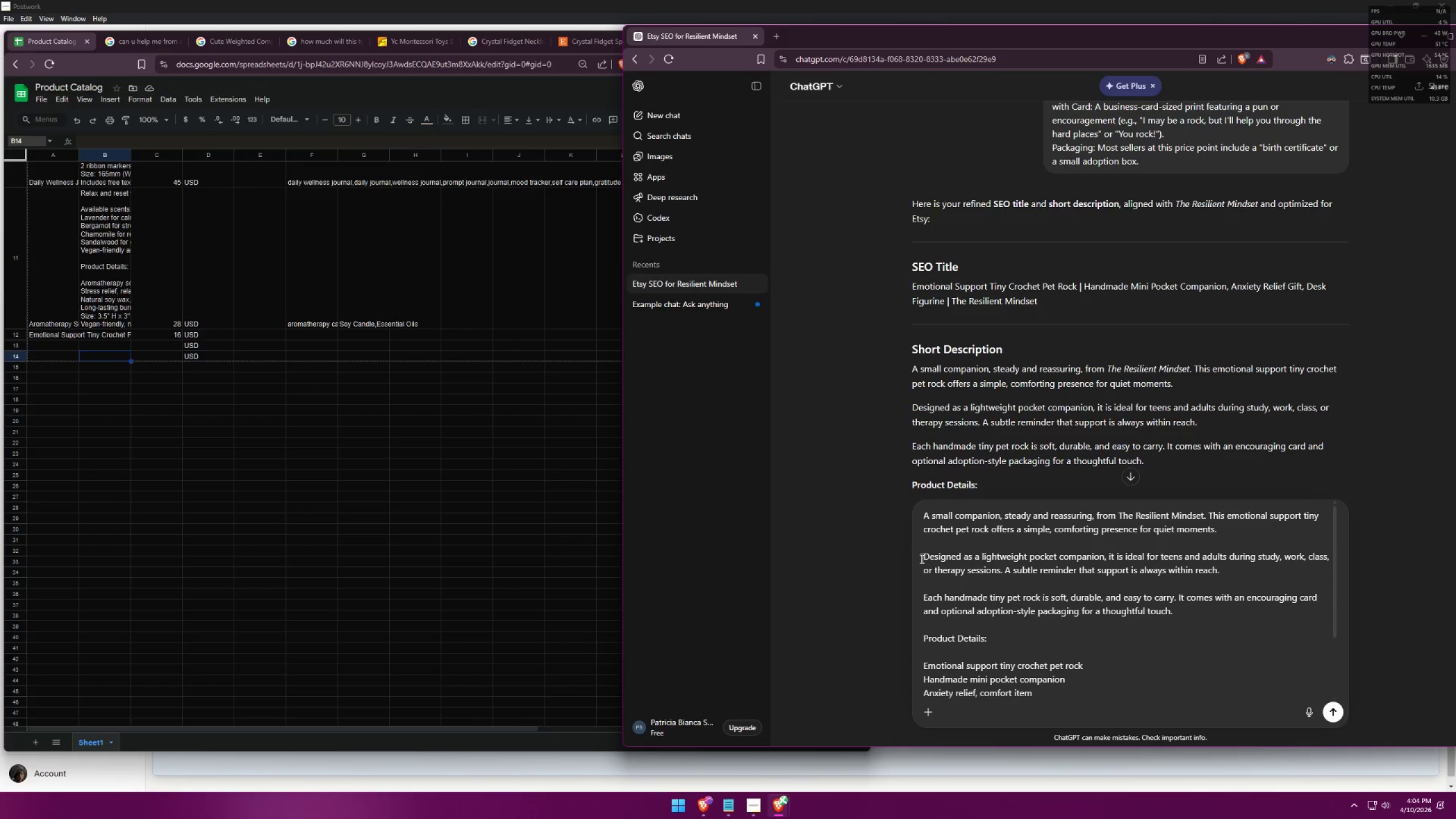 
key(Backspace)
 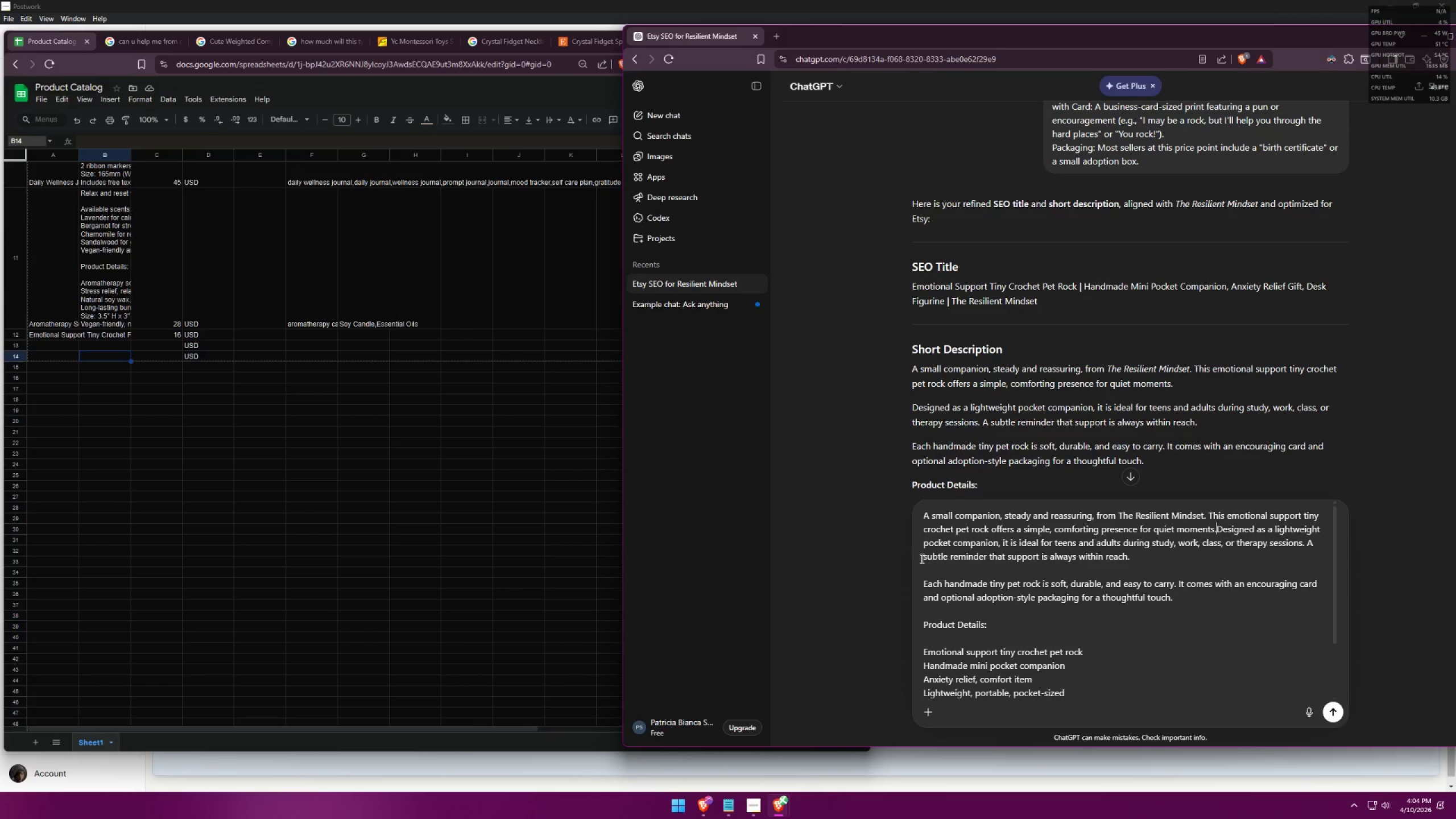 
key(Space)
 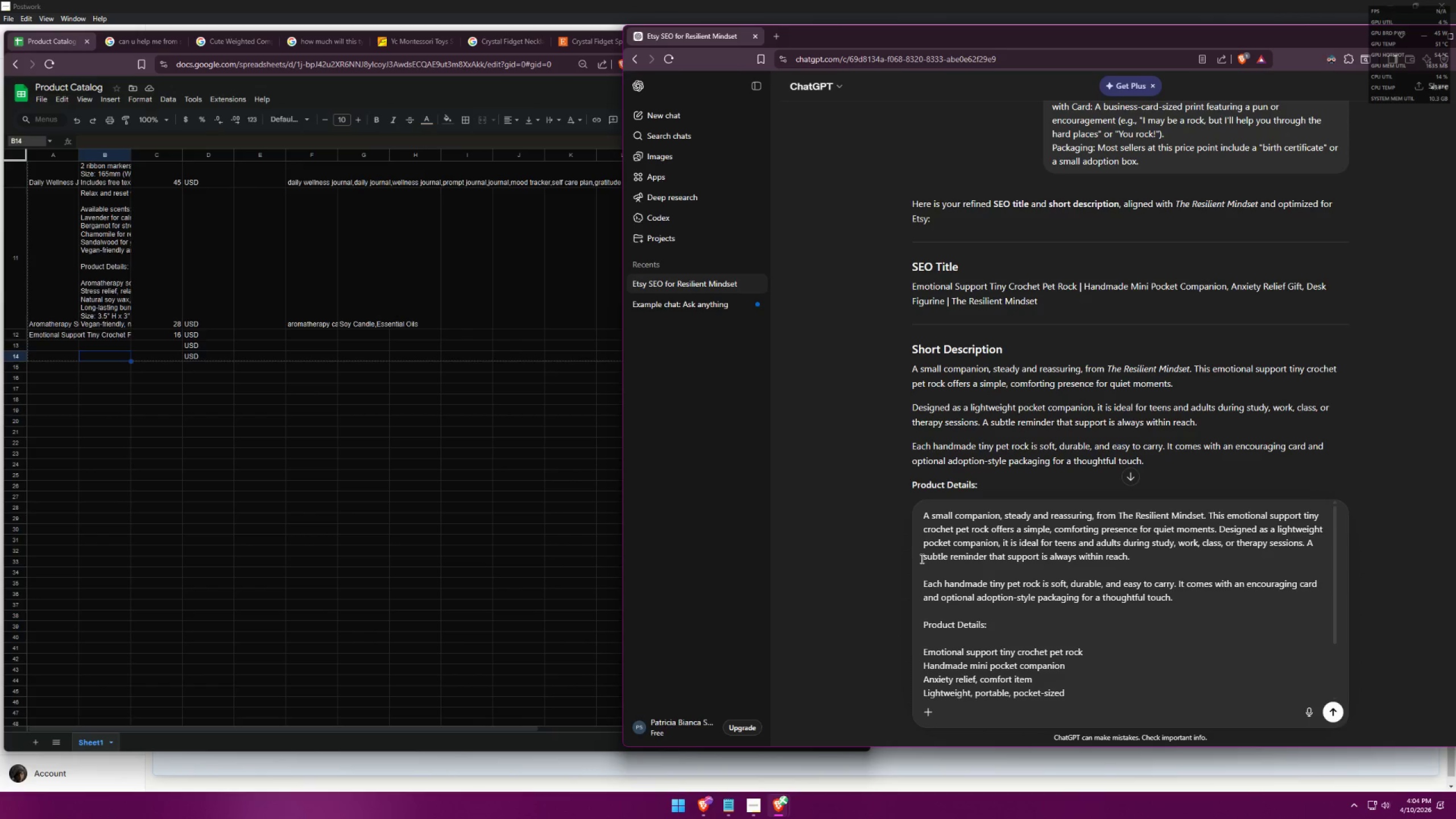 
key(Backspace)
 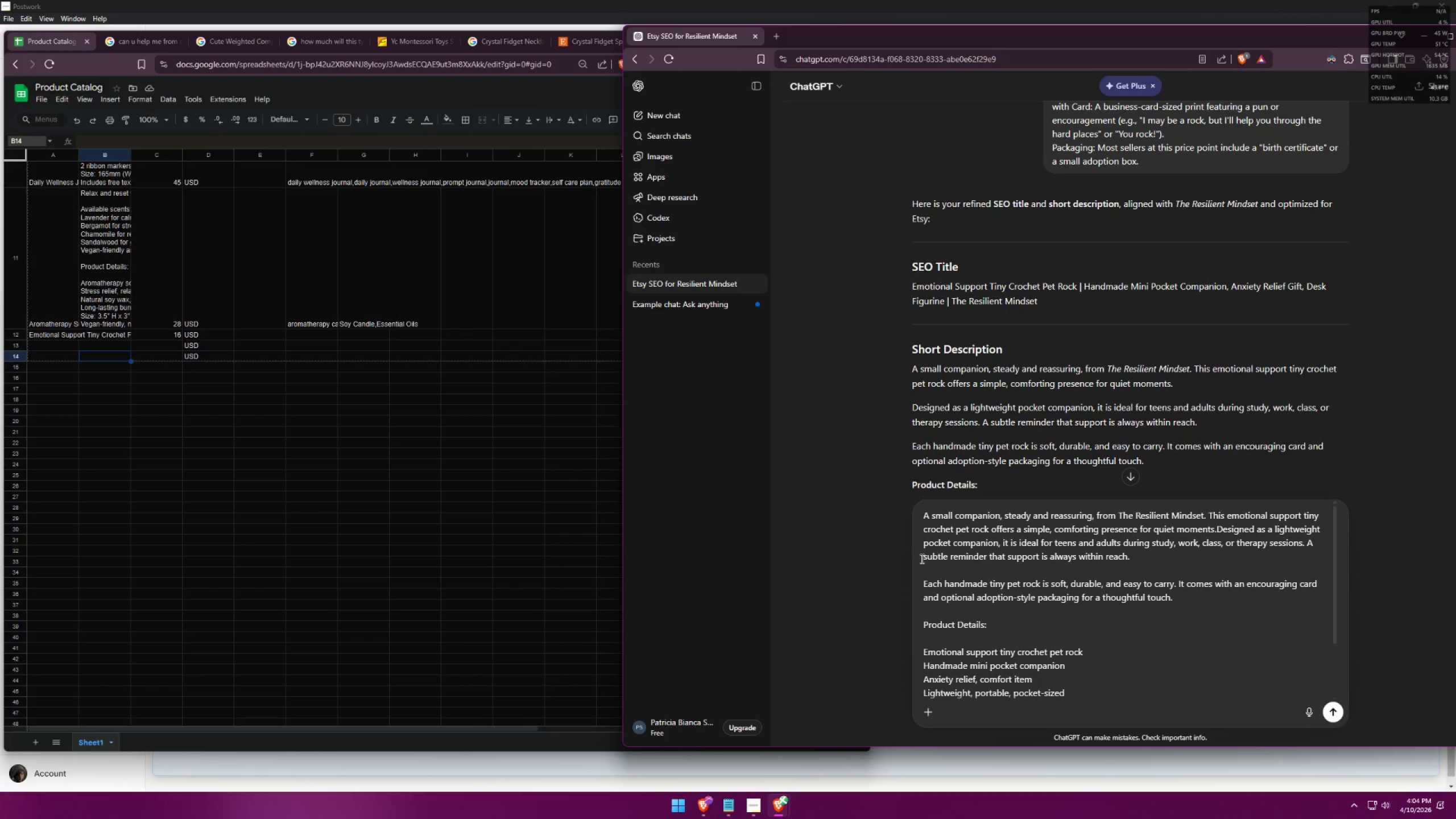 
key(Space)
 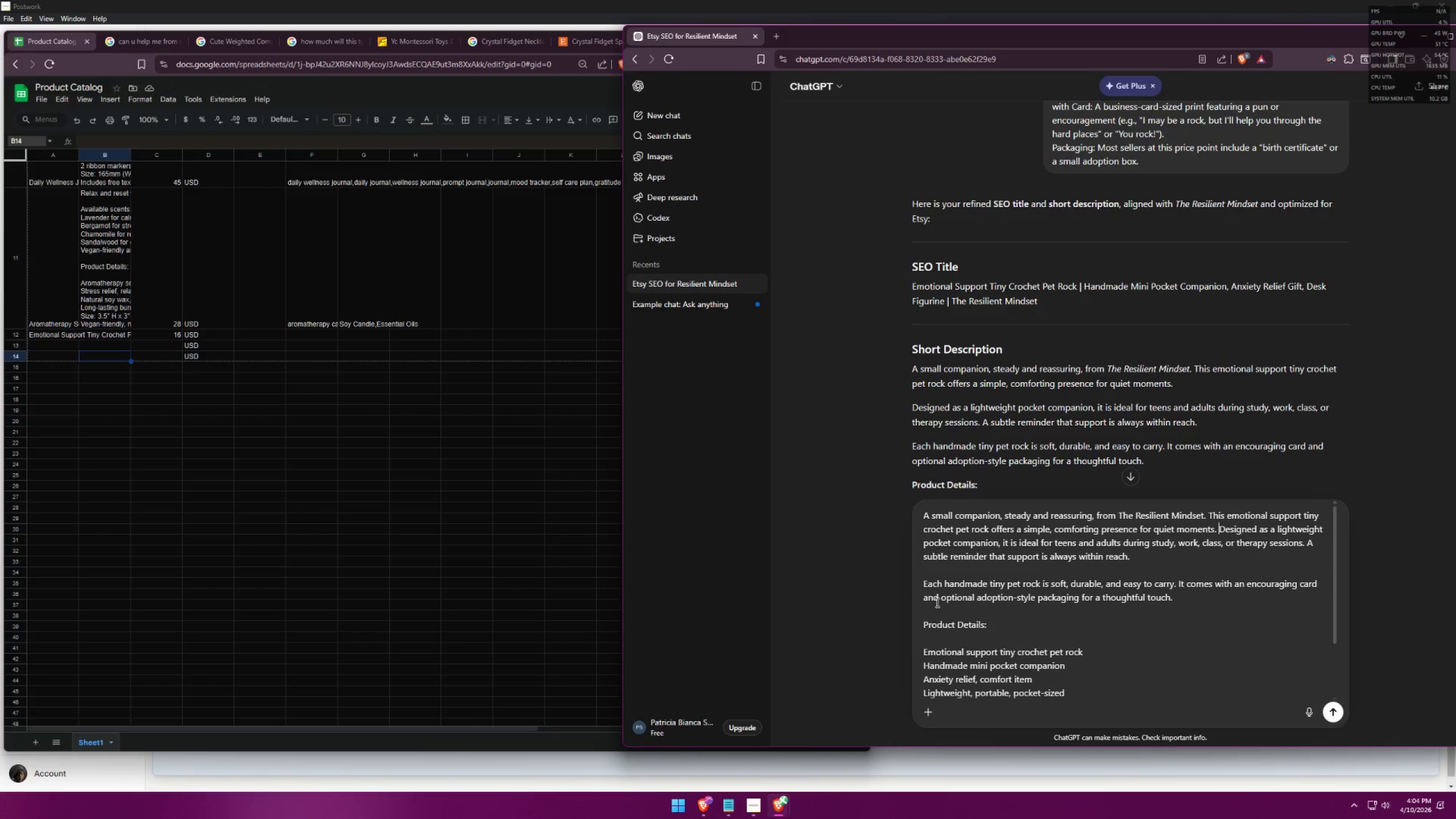 
left_click([925, 584])
 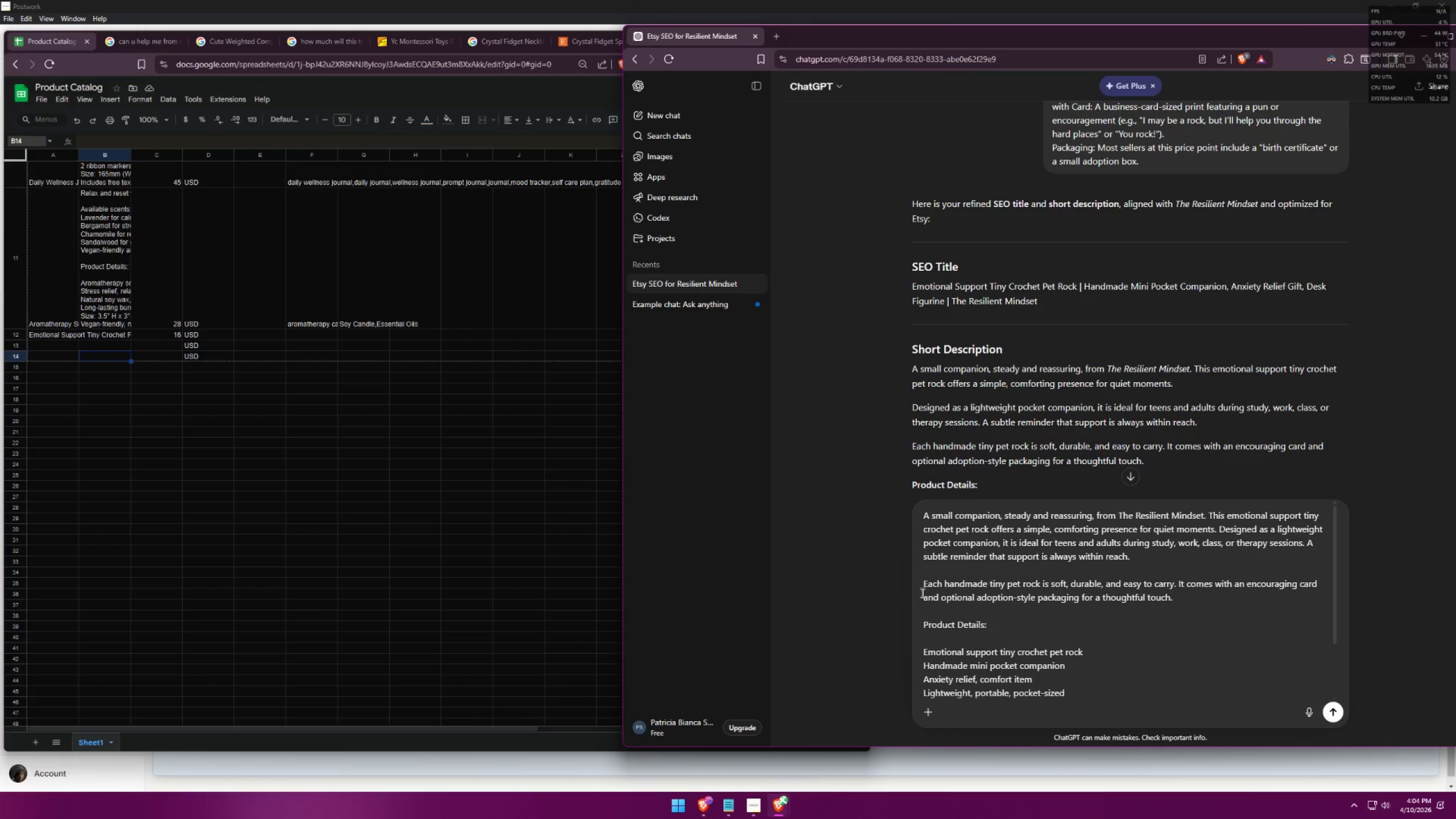 
key(Backspace)
 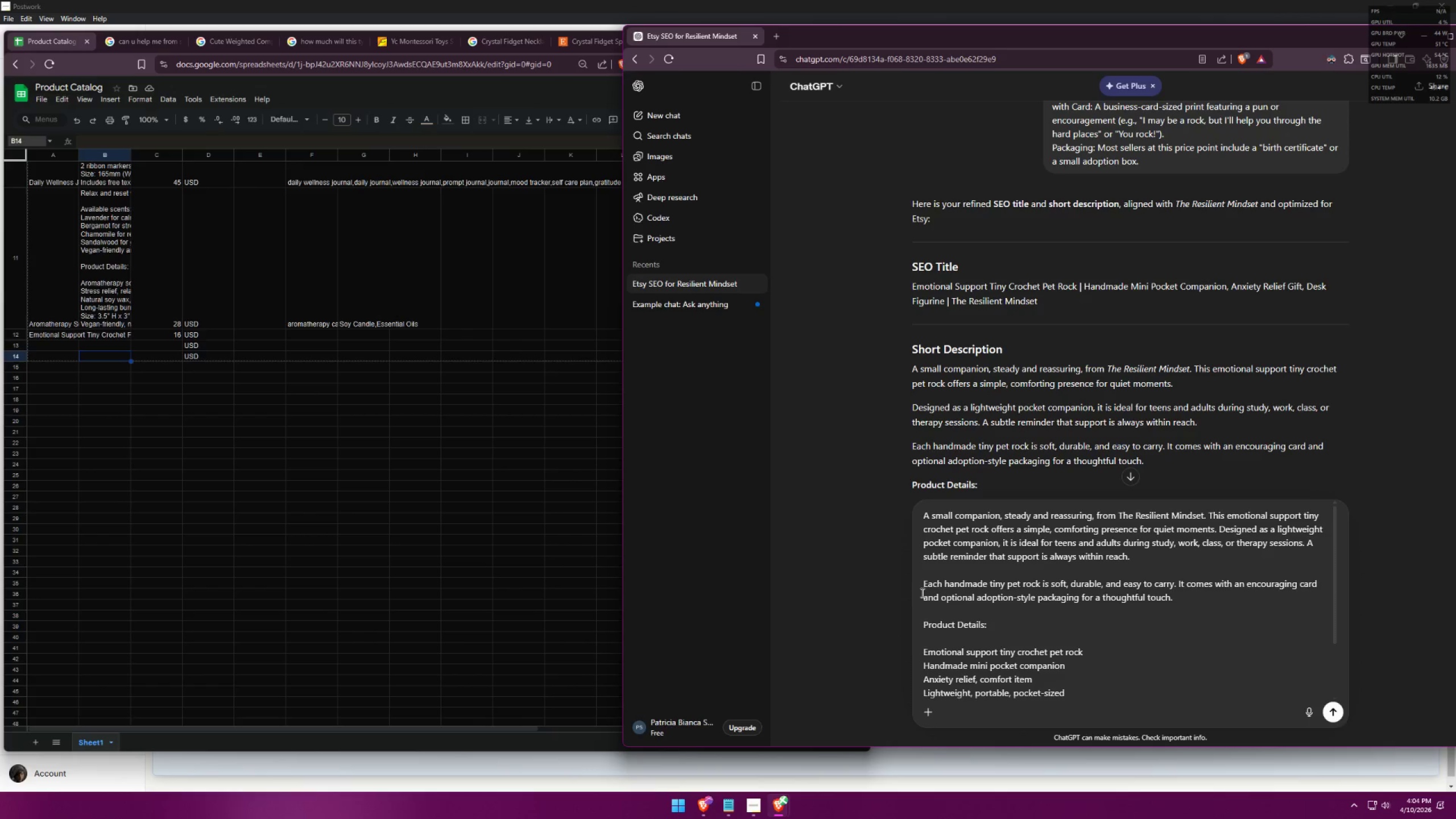 
key(Backspace)
 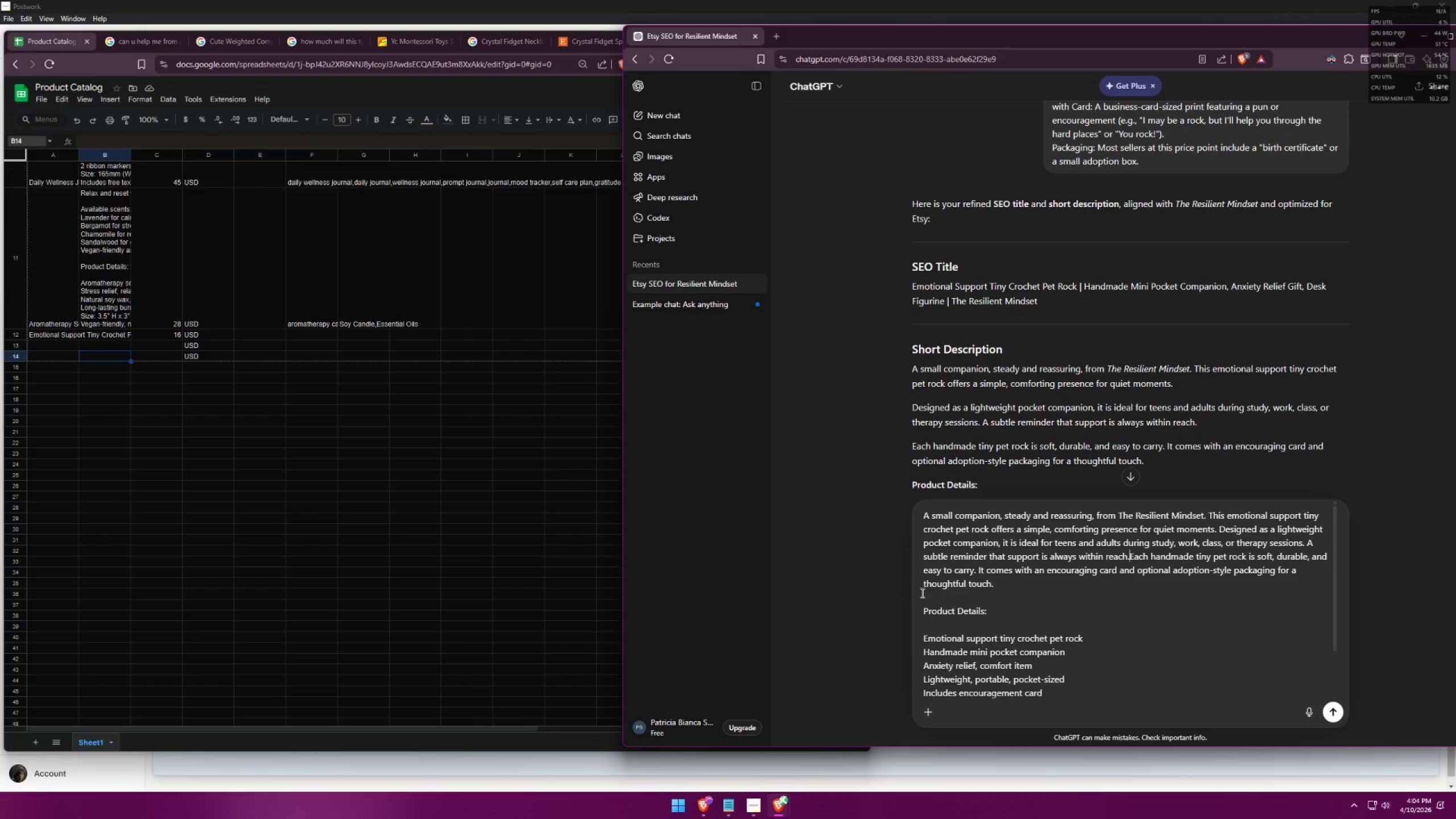 
key(Space)
 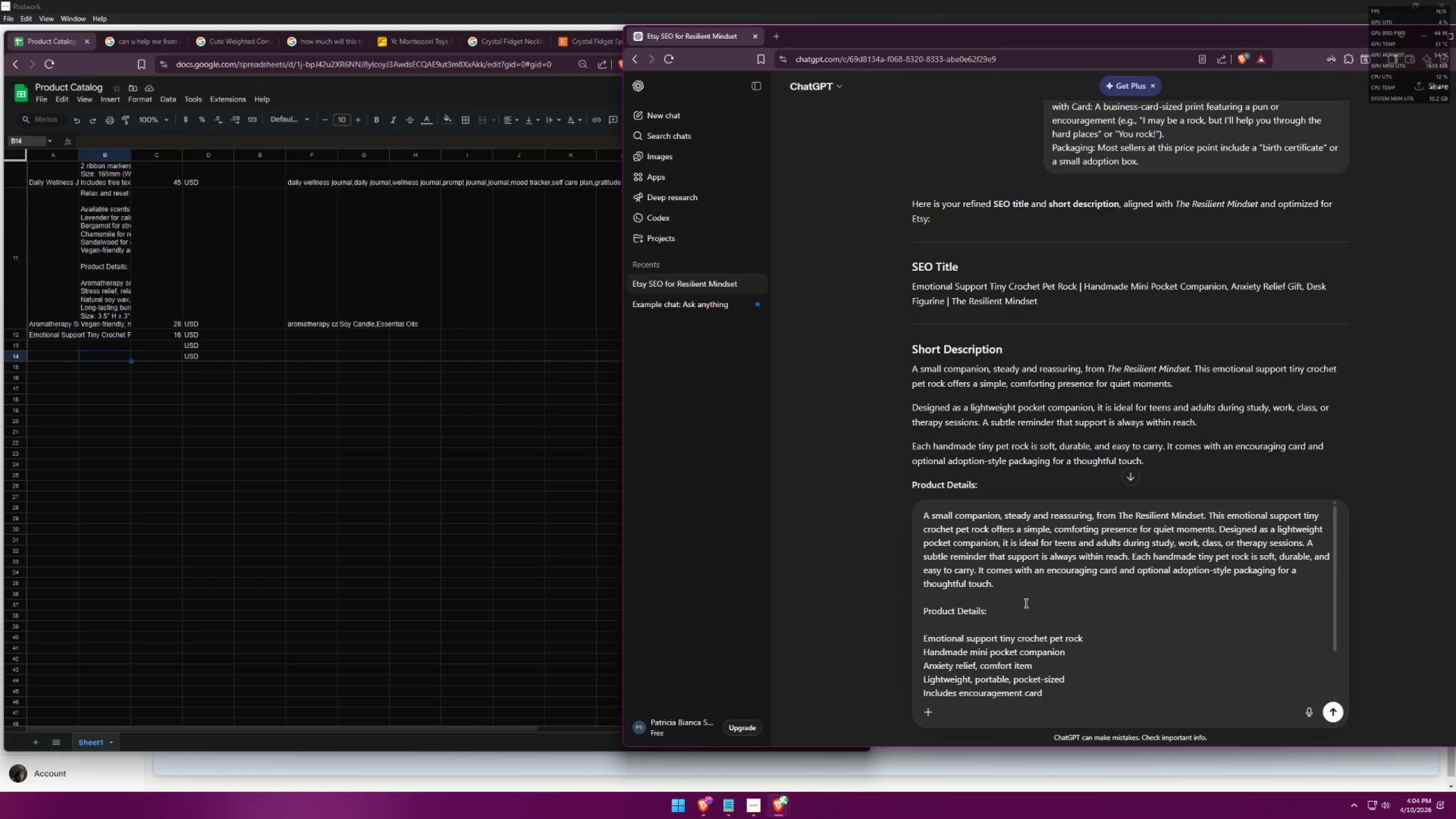 
left_click([1061, 614])
 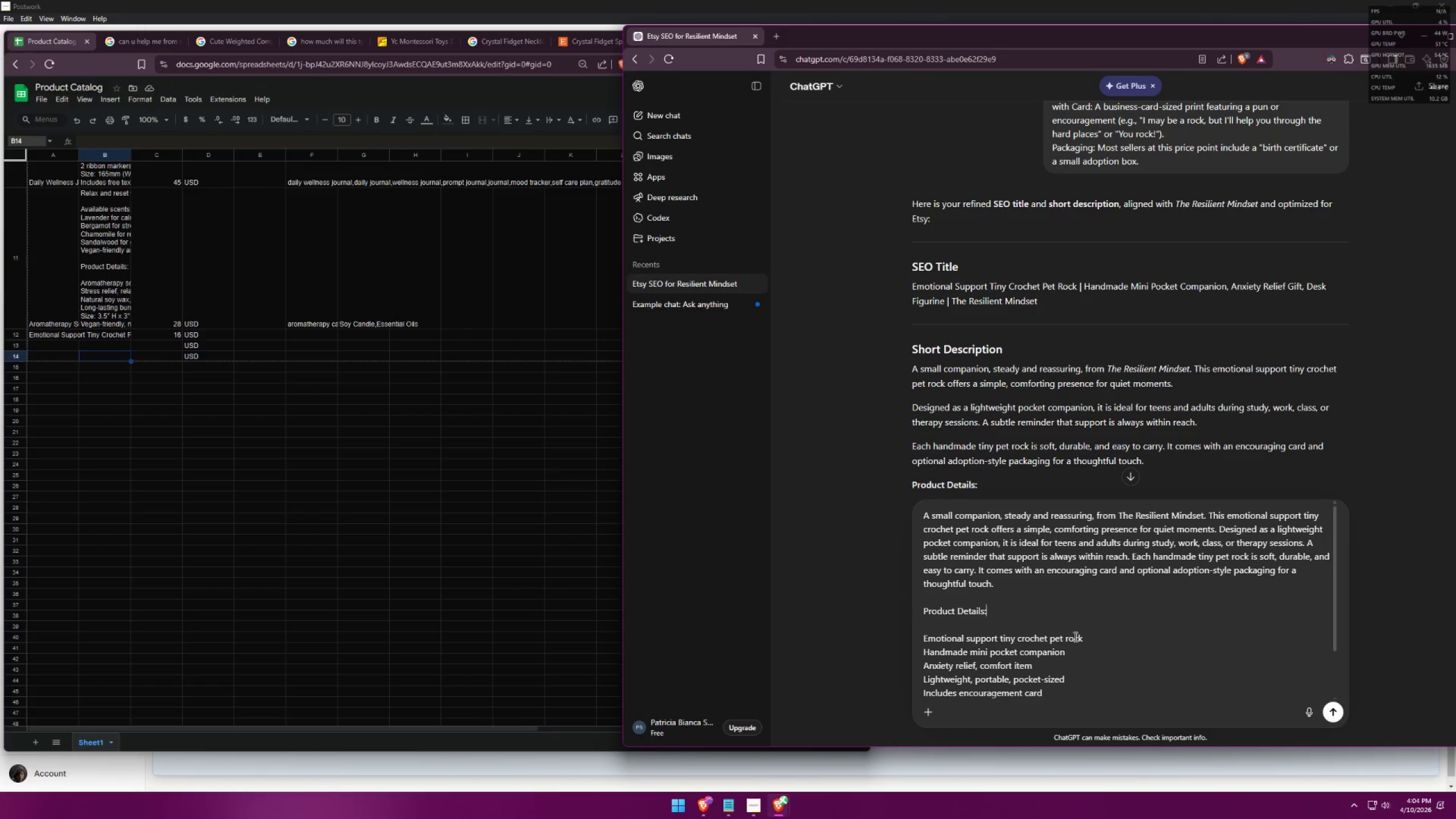 
scroll: coordinate [1101, 626], scroll_direction: down, amount: 3.0
 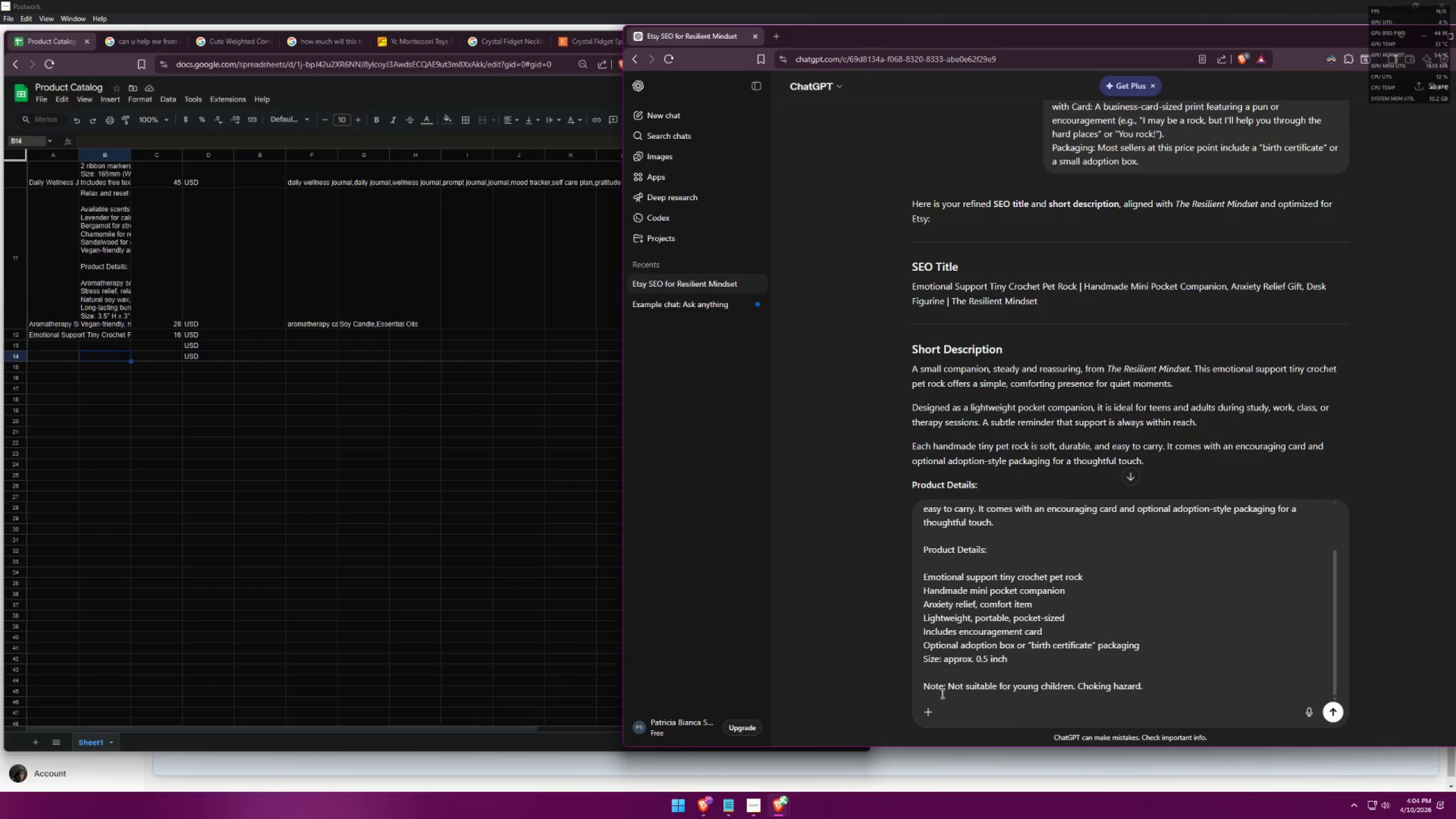 
left_click([925, 686])
 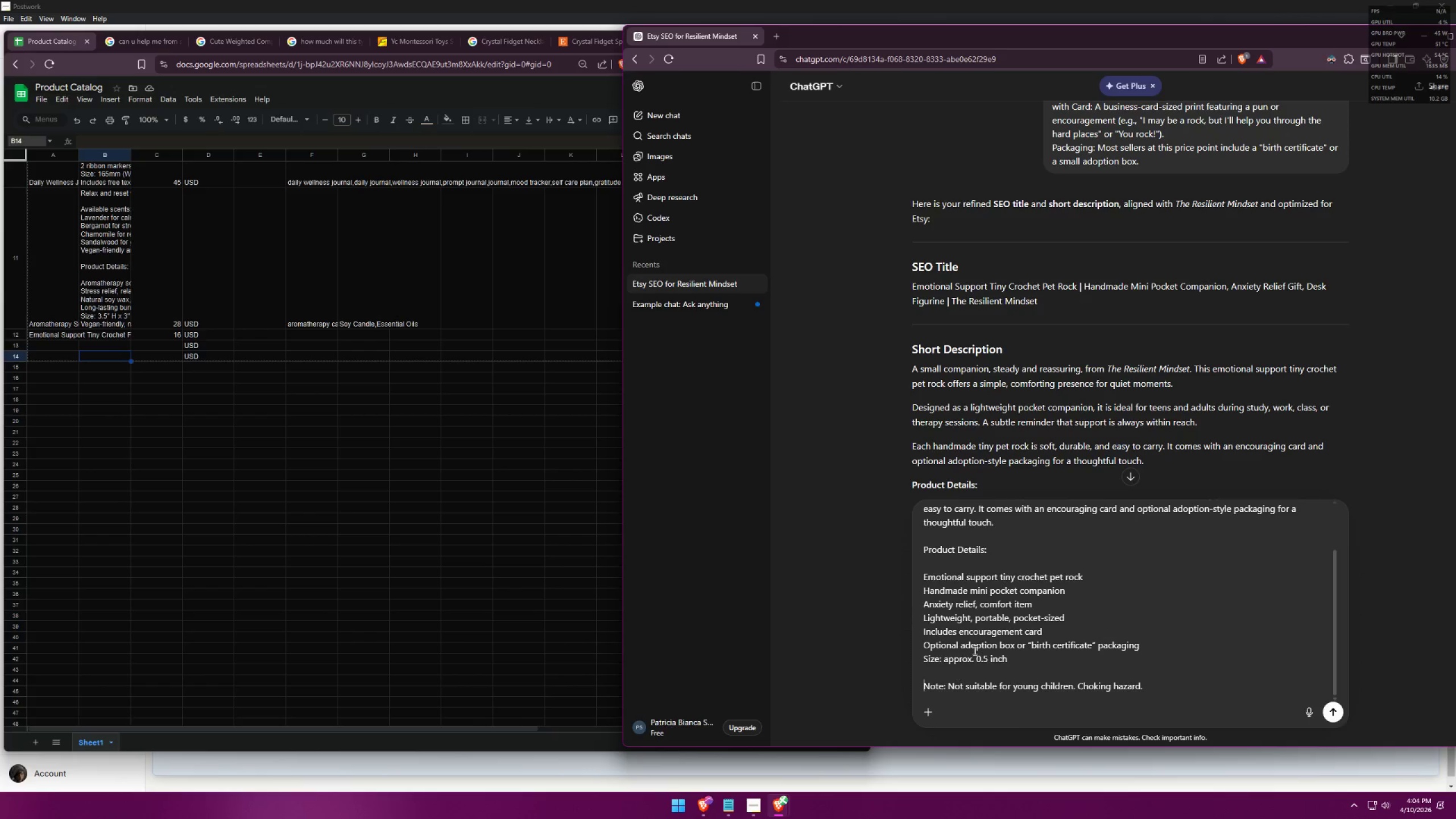 
key(Backspace)
 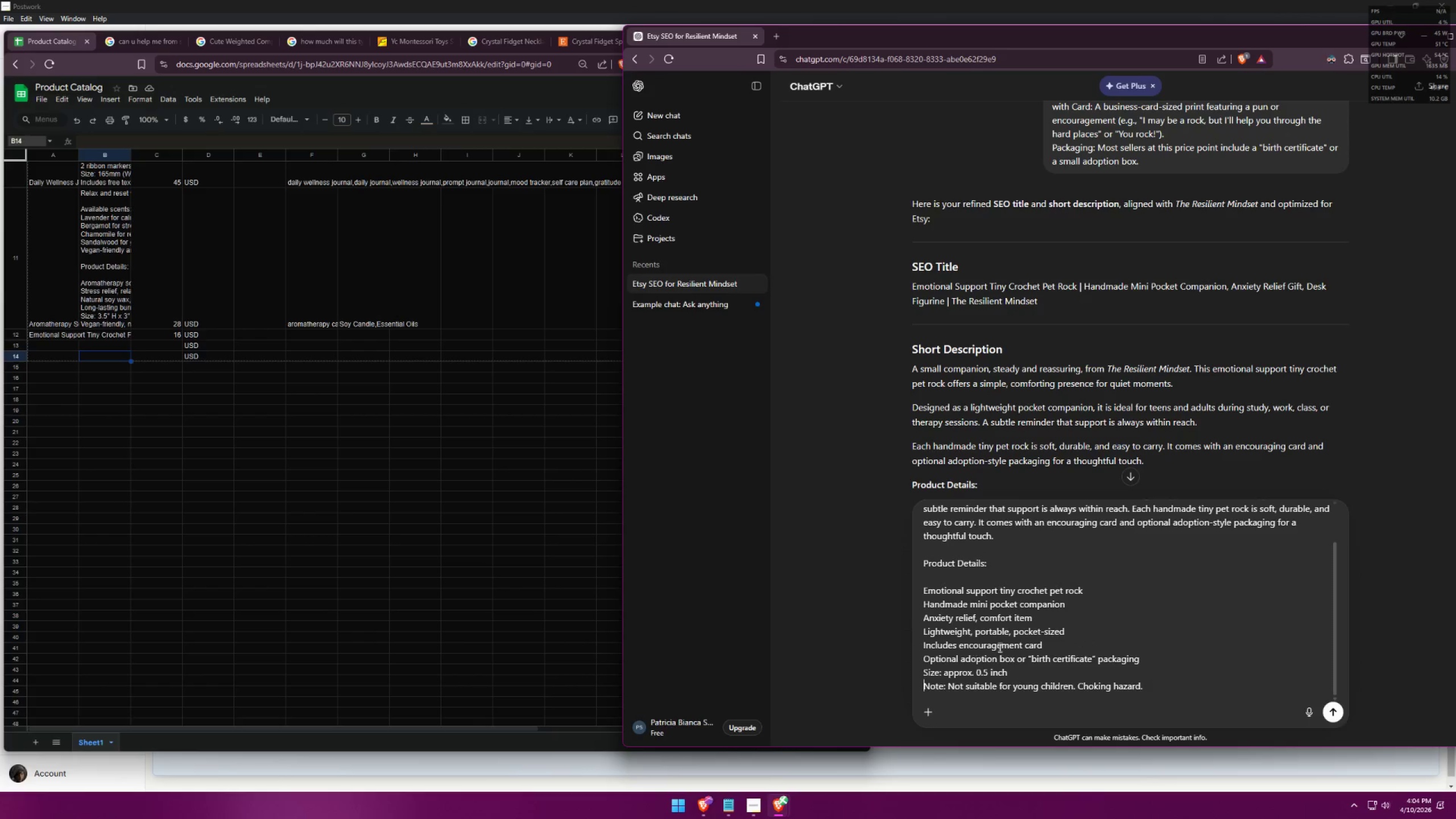 
left_click([1128, 648])
 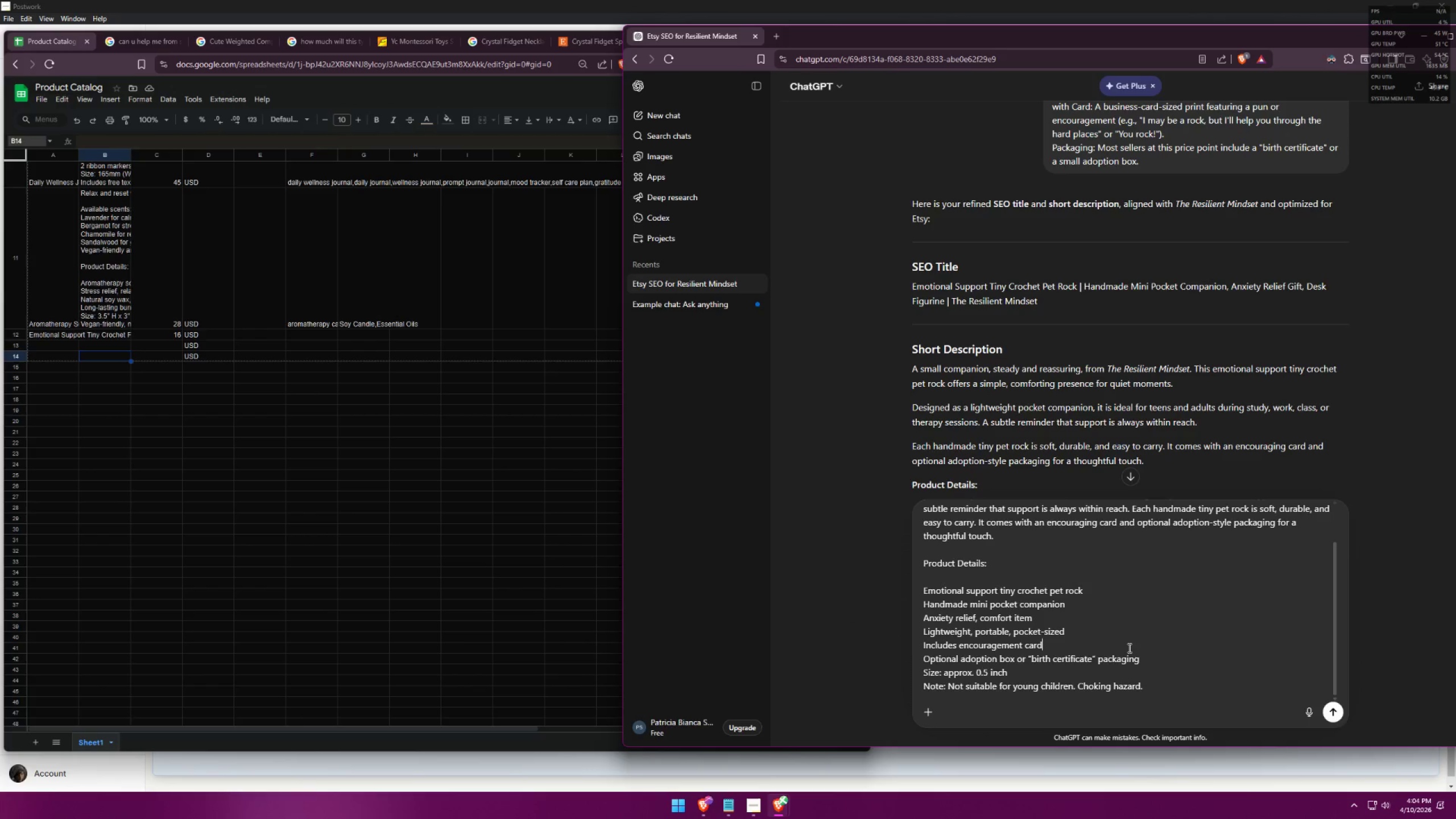 
key(Control+A)
 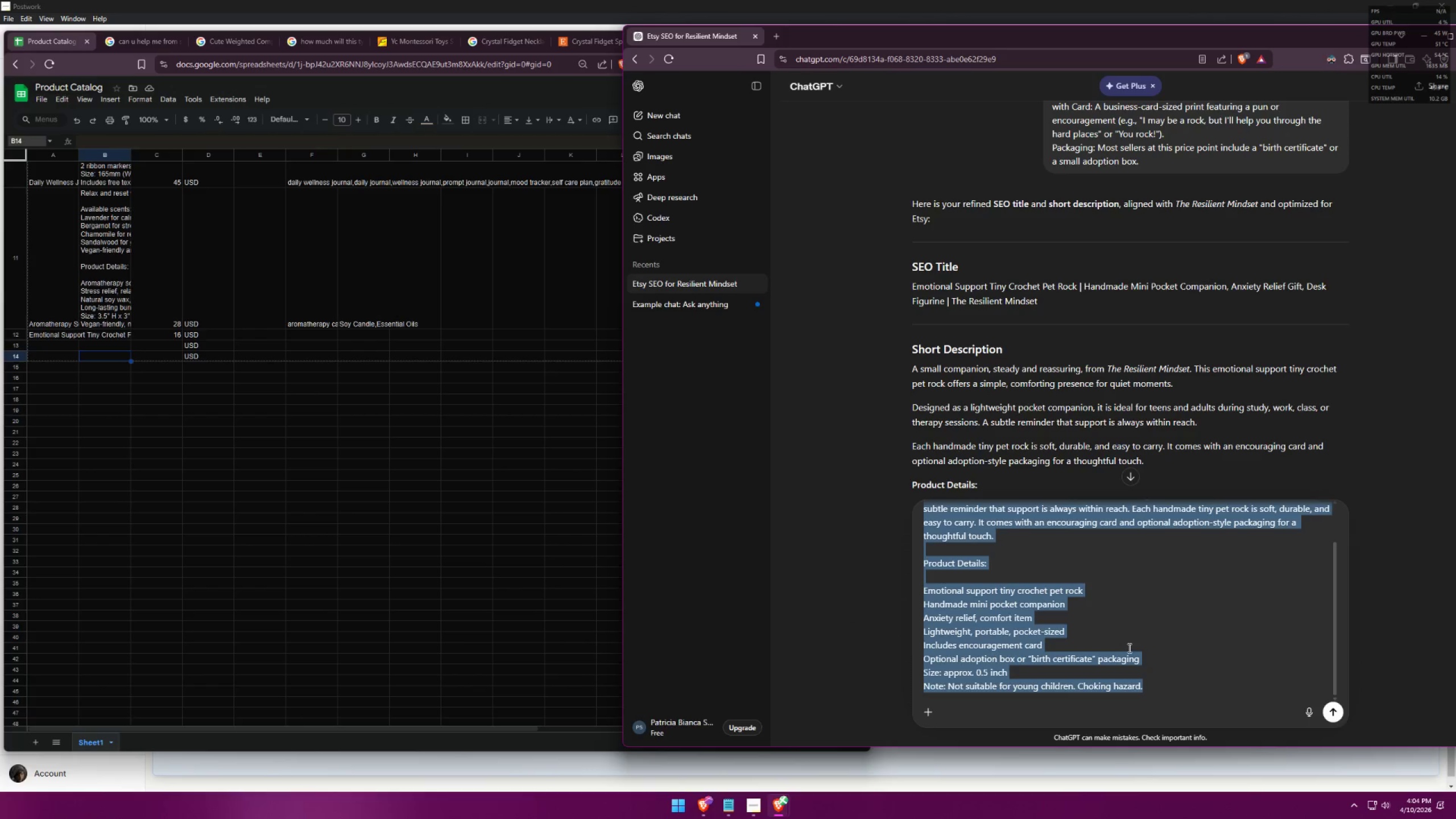 
key(Control+C)
 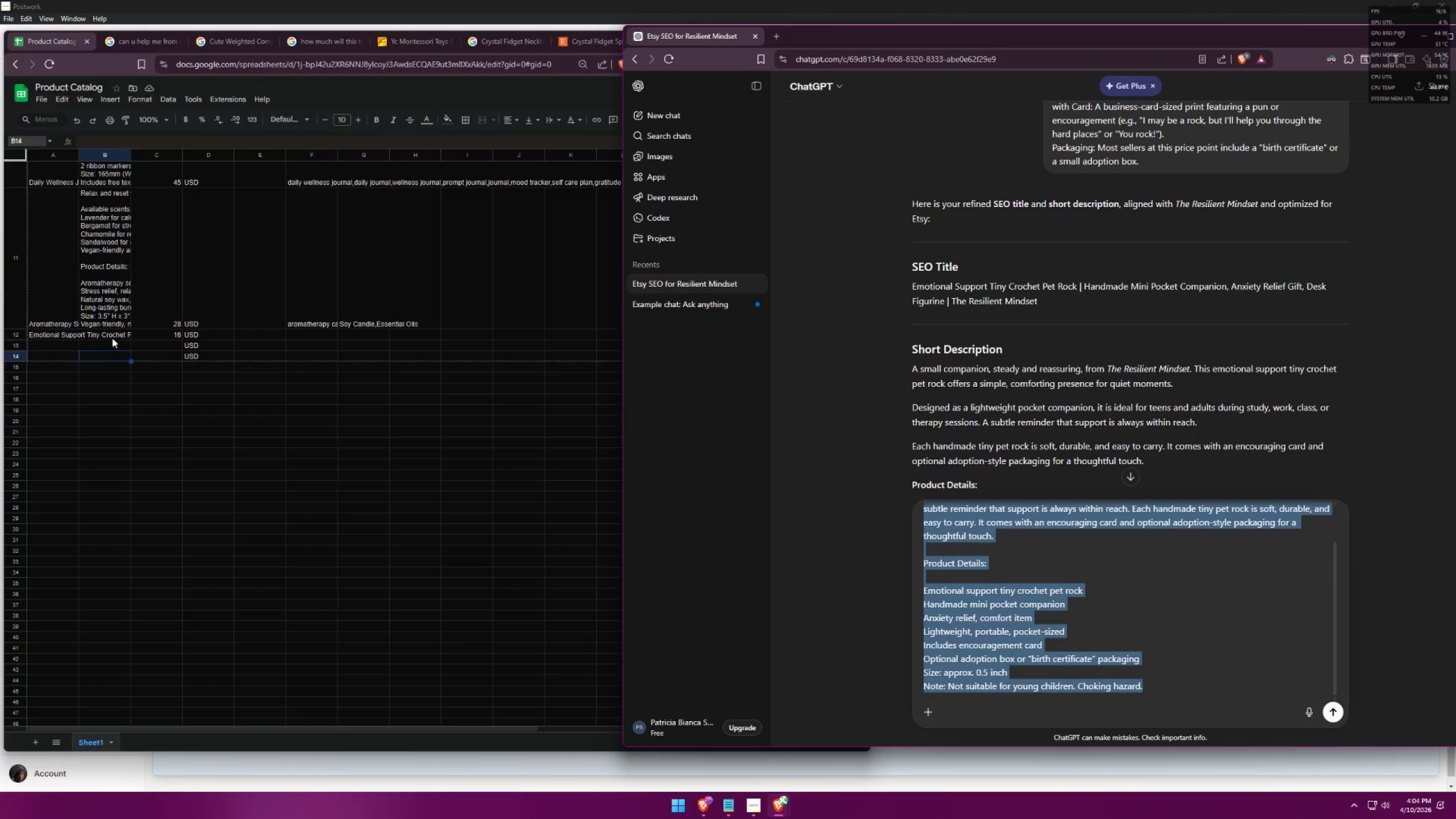 
double_click([113, 336])
 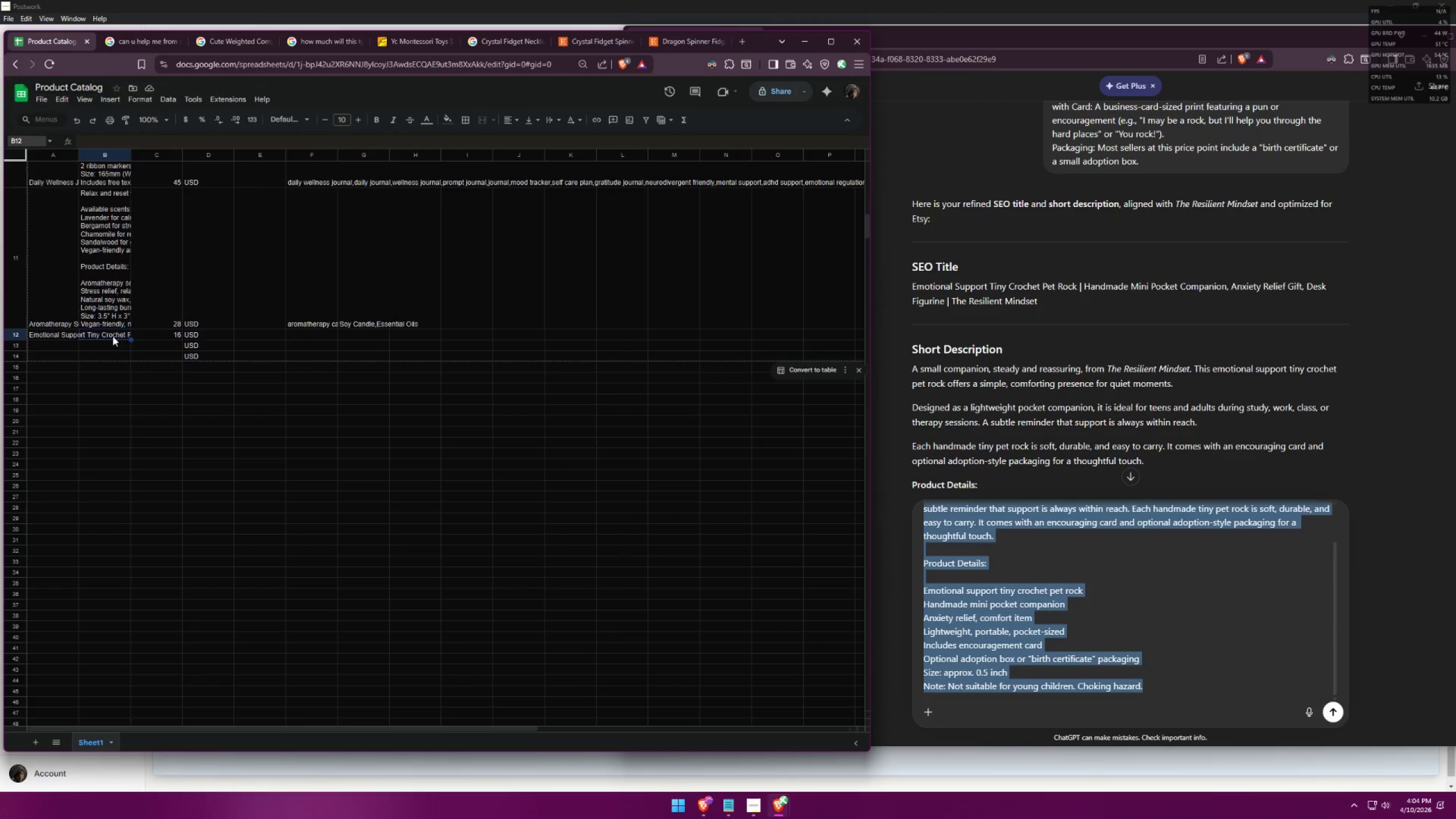 
triple_click([113, 336])
 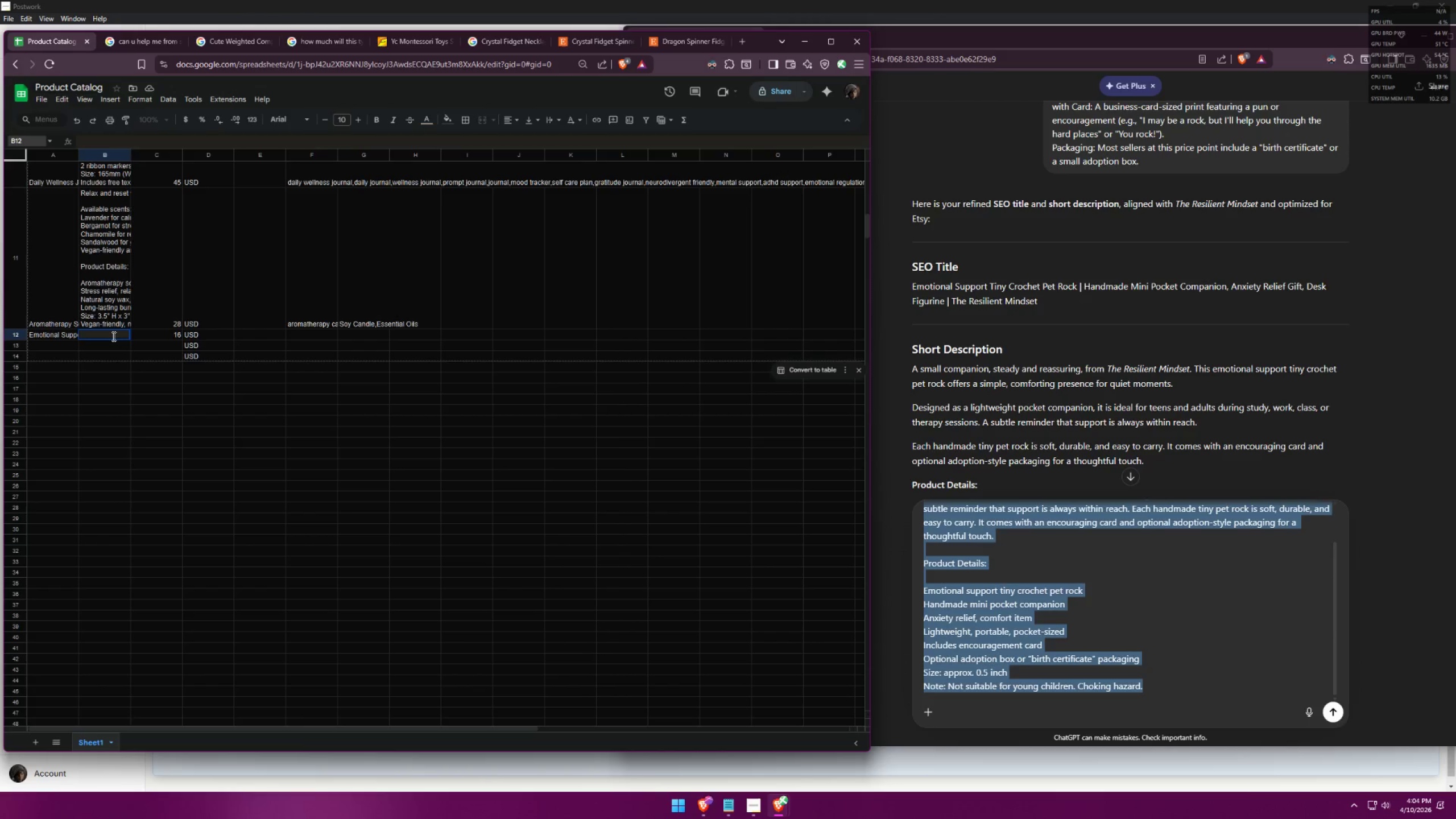 
key(Control+ControlLeft)
 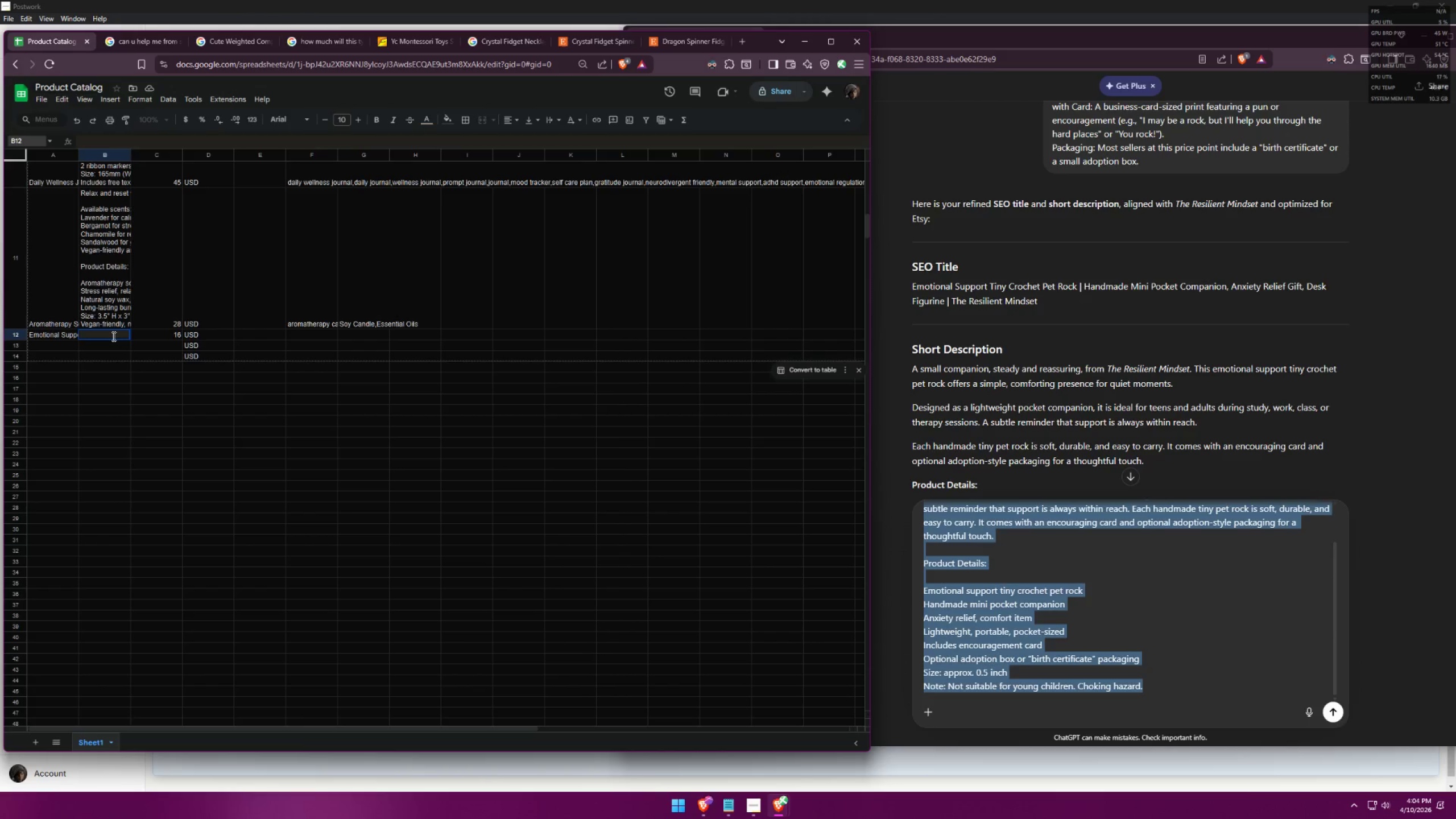 
key(Control+V)
 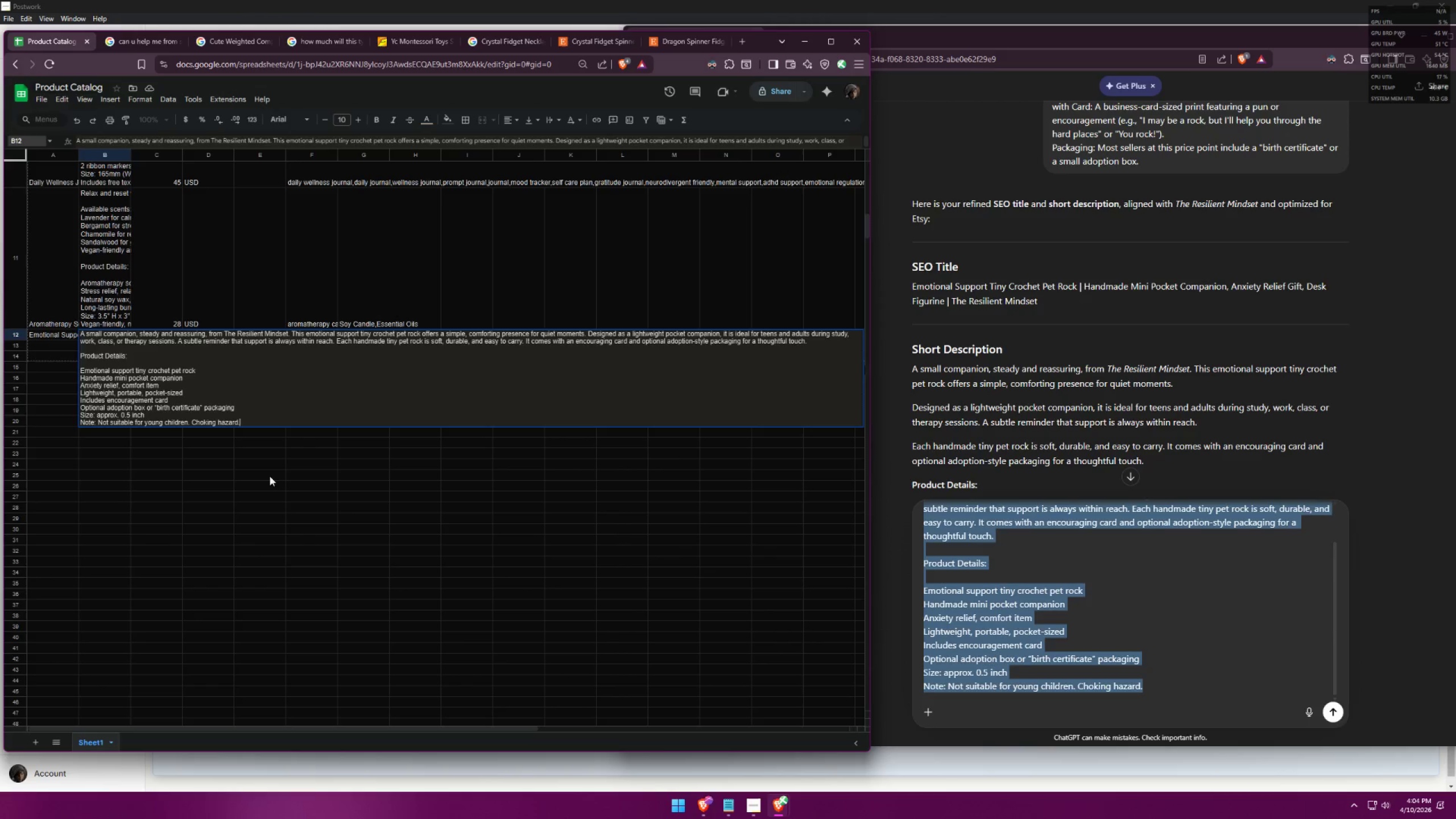 
left_click([274, 491])
 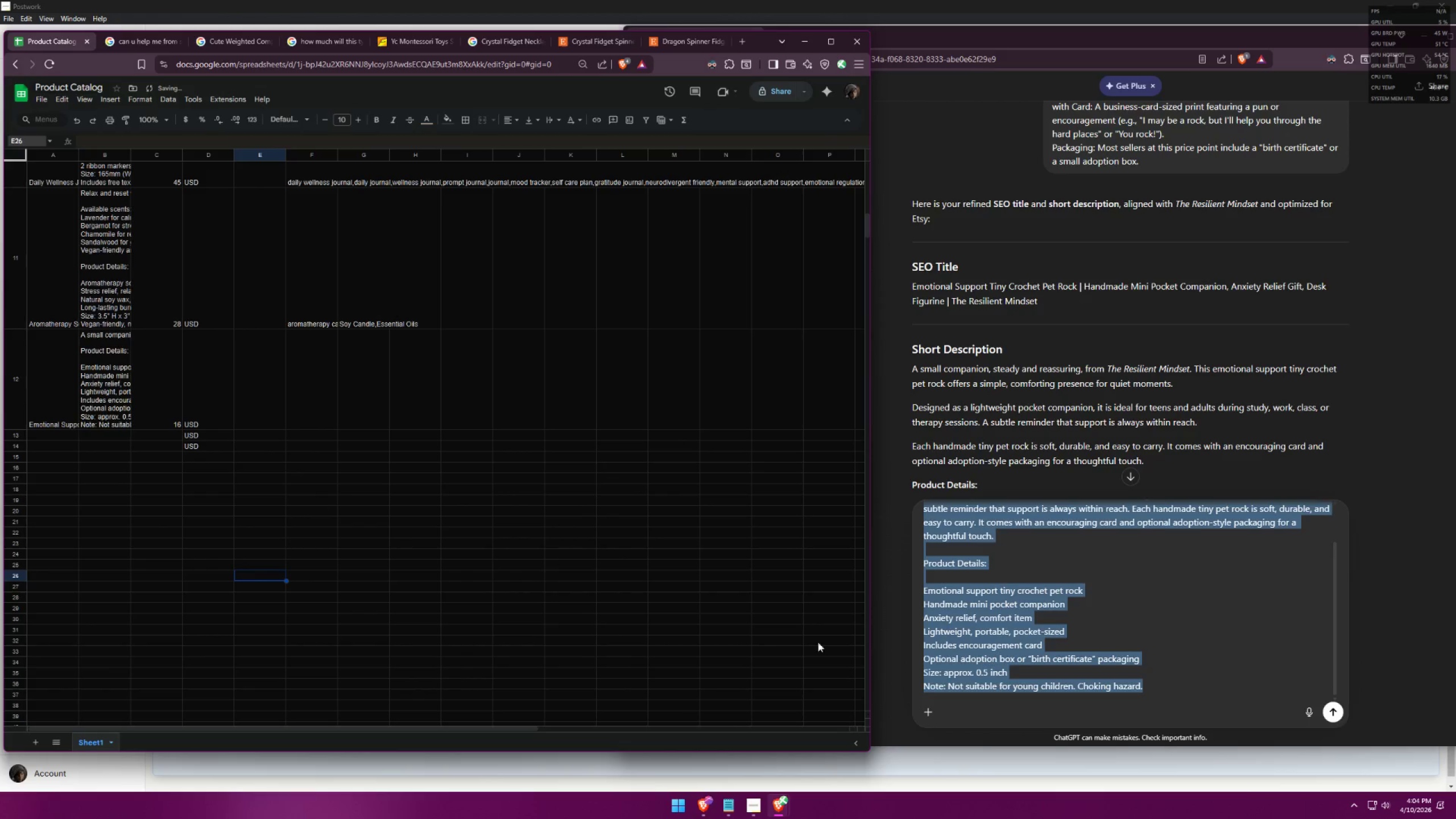 
left_click([1021, 617])
 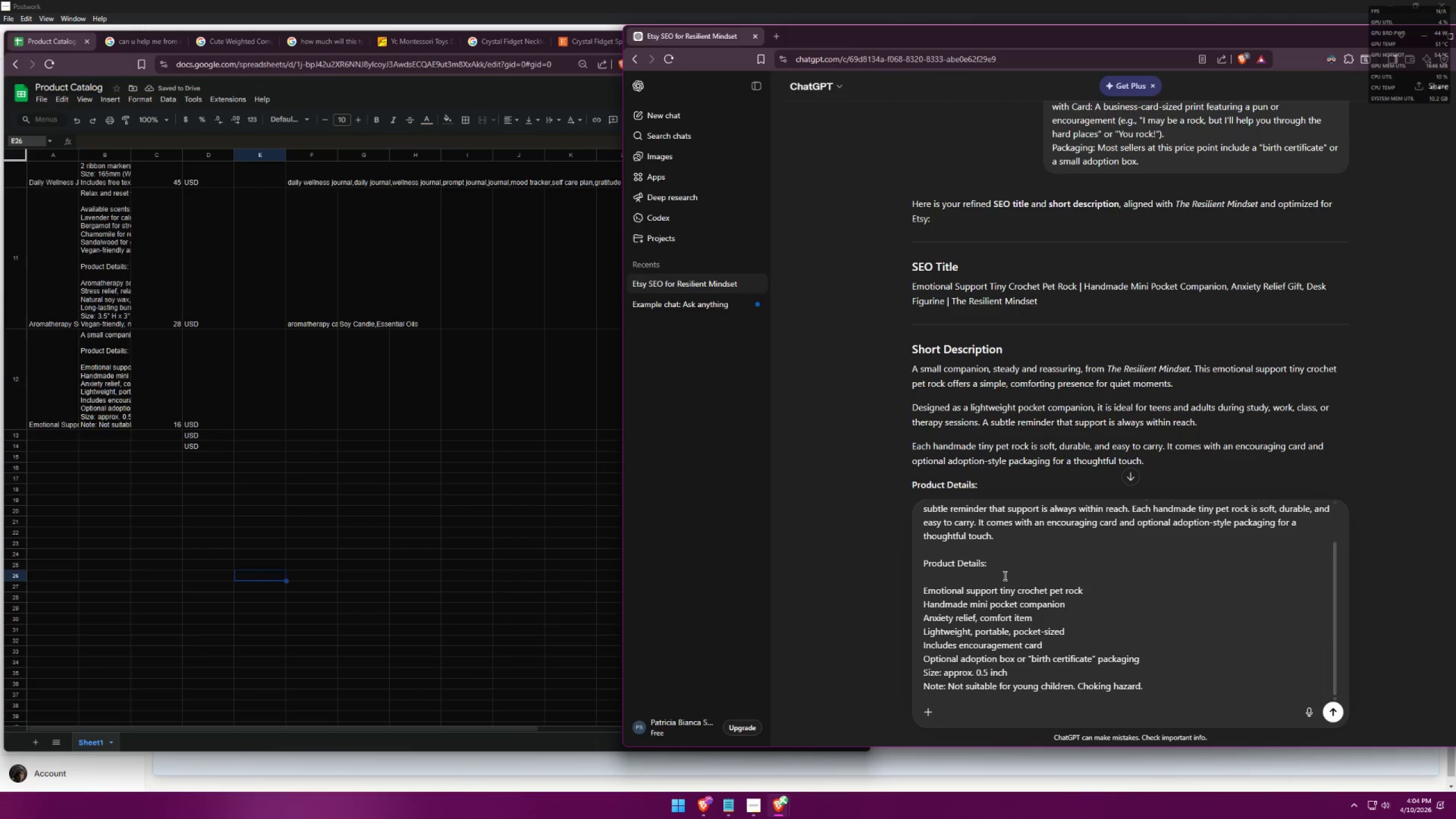 
double_click([326, 44])
 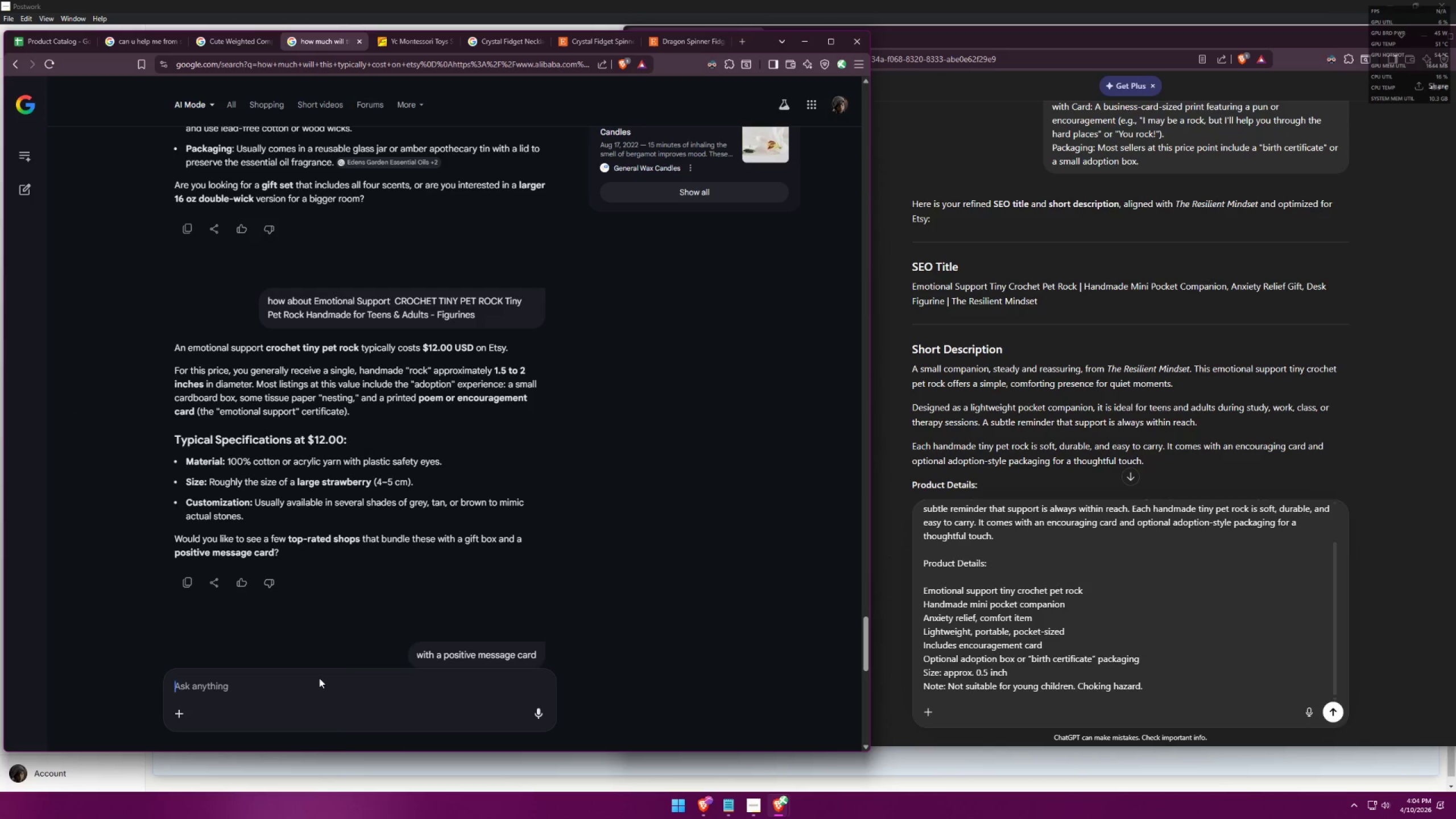 
type(what is this typically made from wat matterials)
 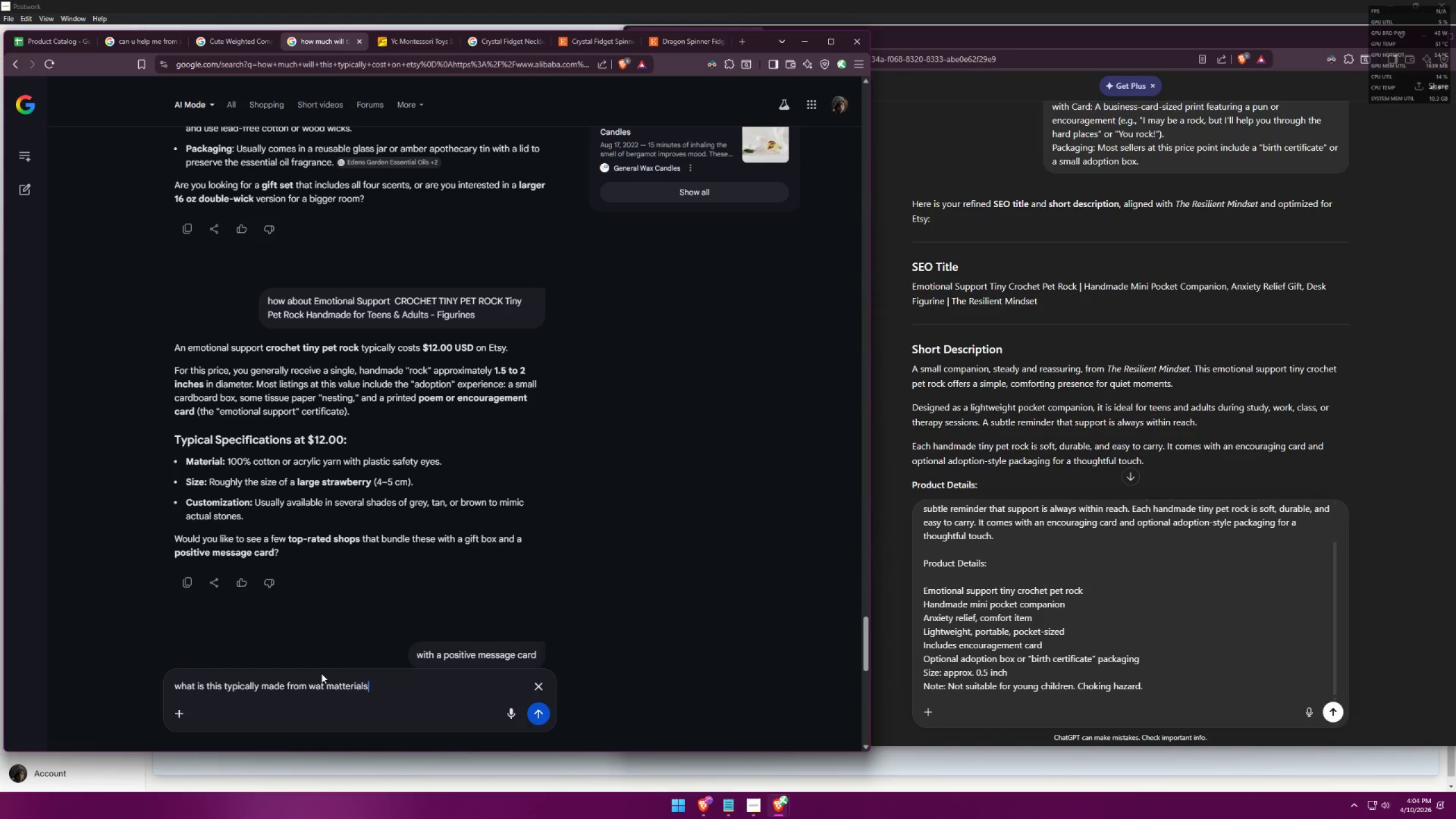 
key(Enter)
 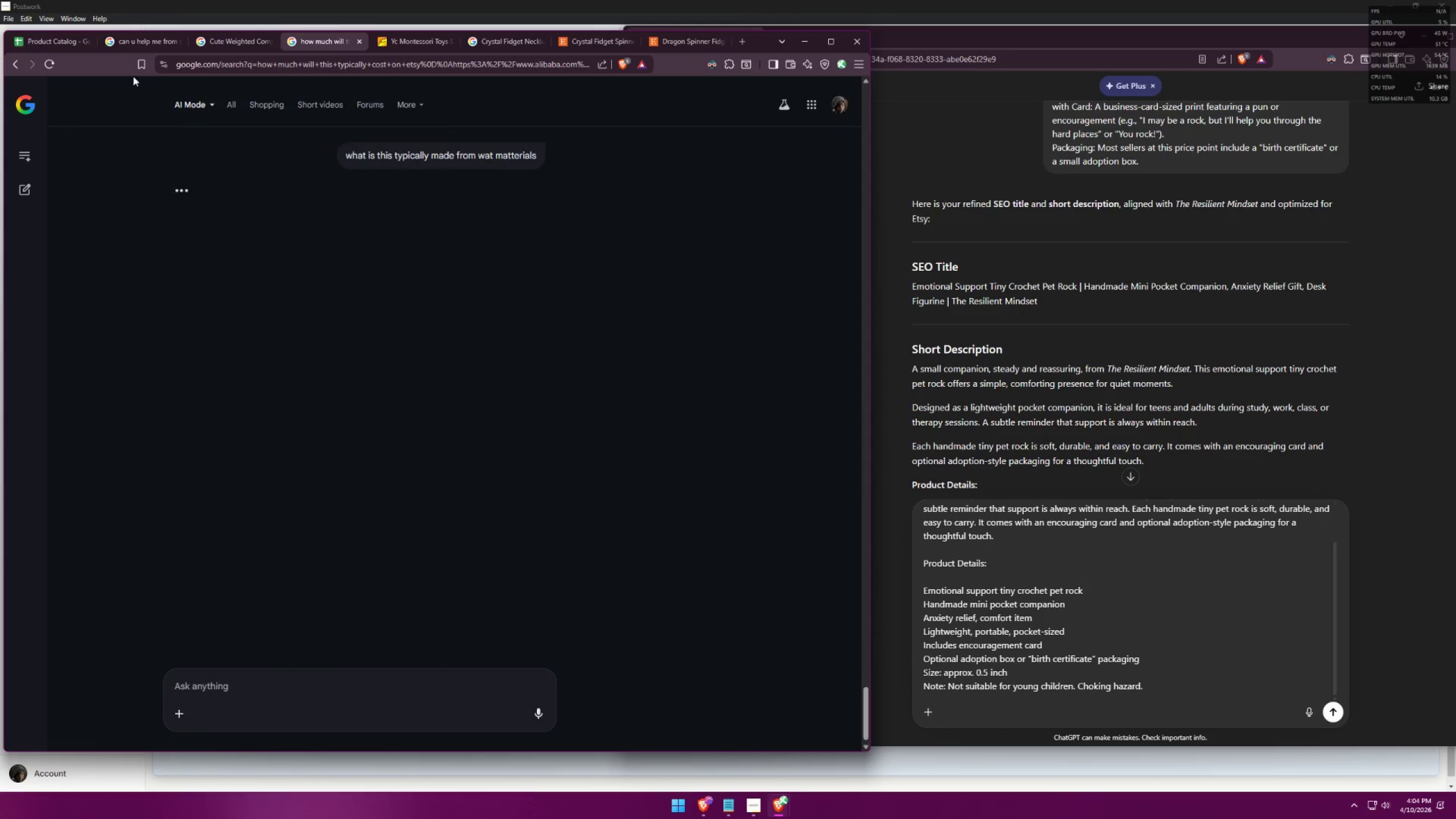 
left_click([136, 37])
 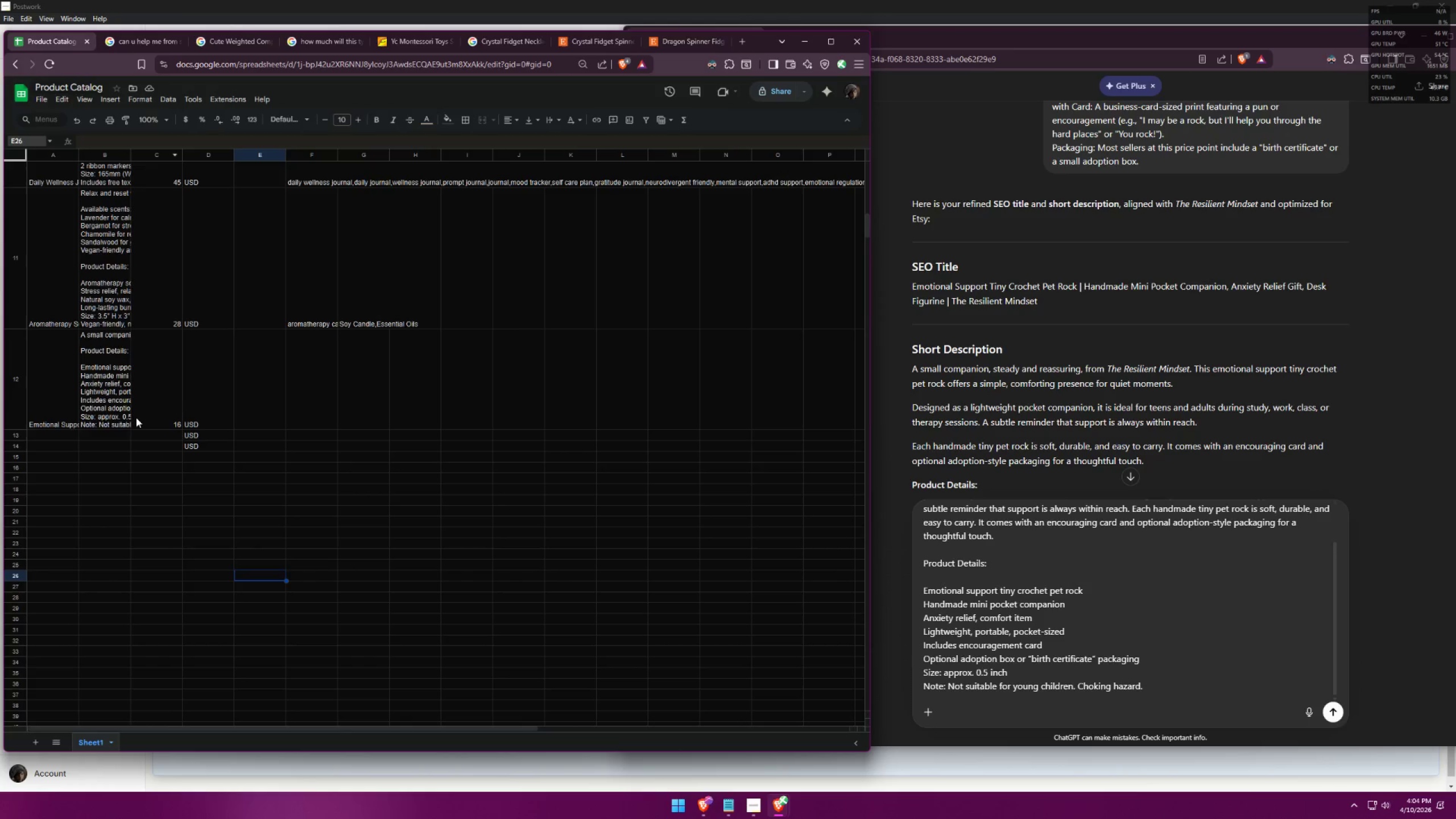 
double_click([175, 413])
 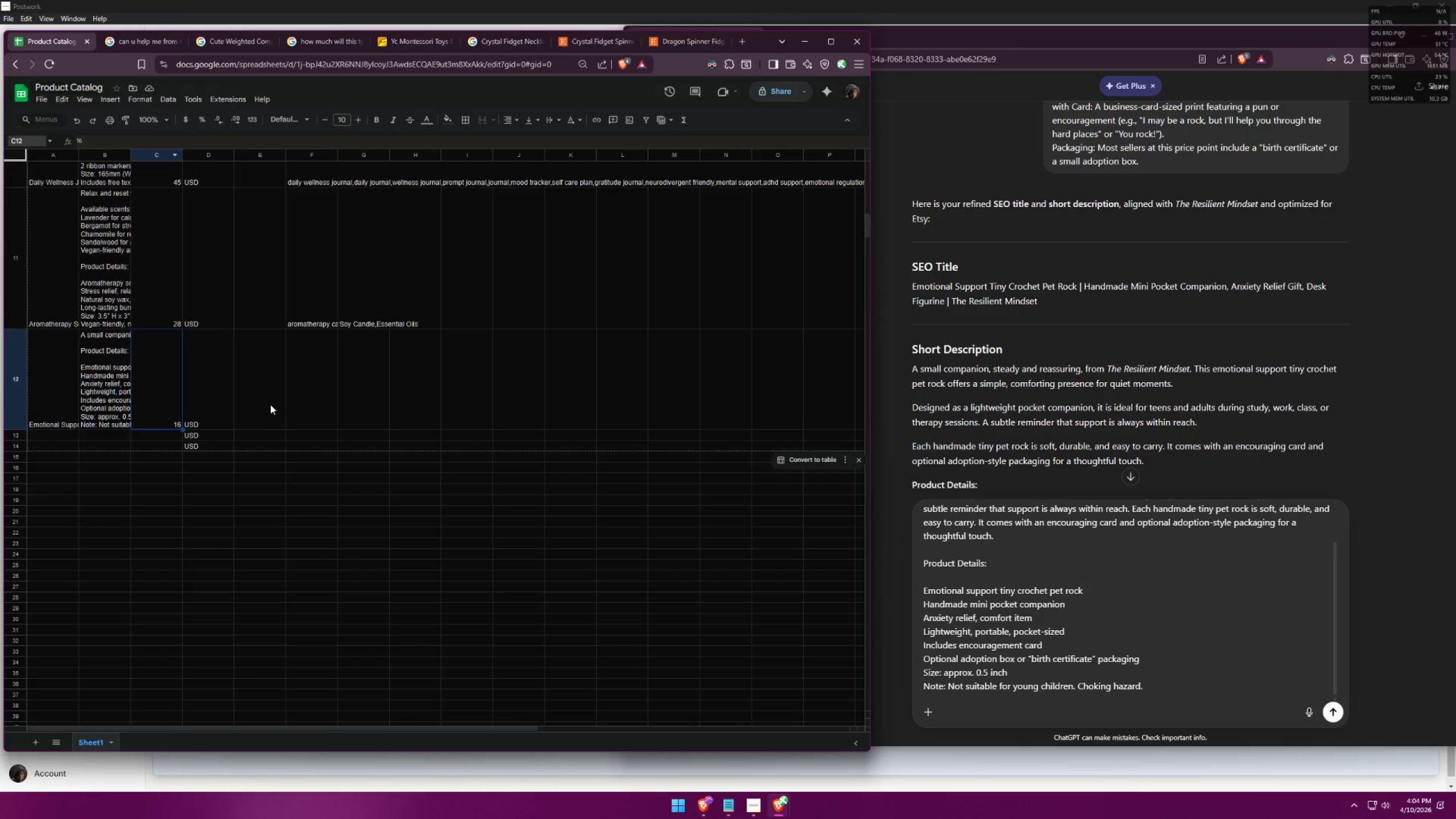 
triple_click([271, 404])
 